 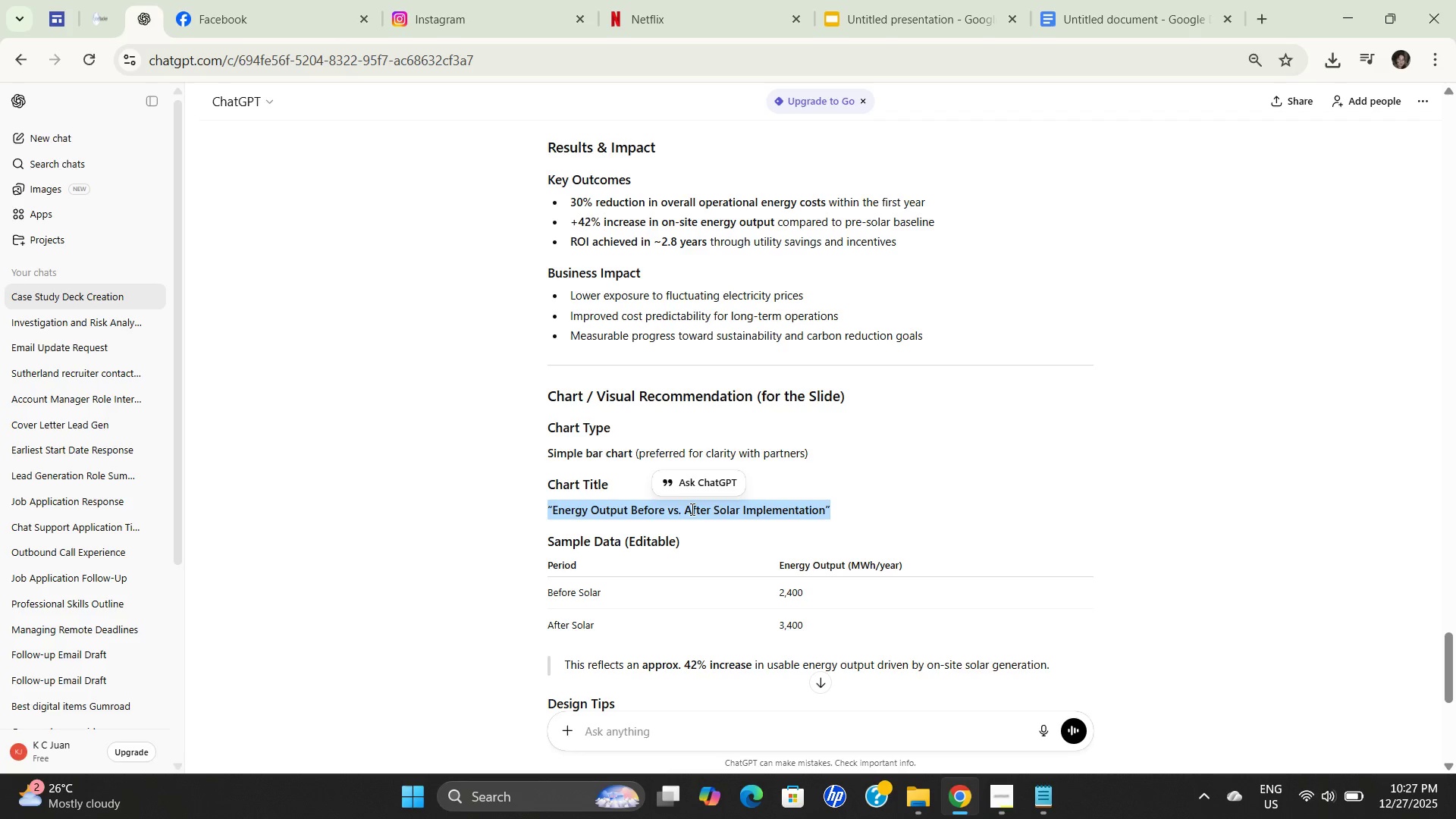 
triple_click([691, 509])
 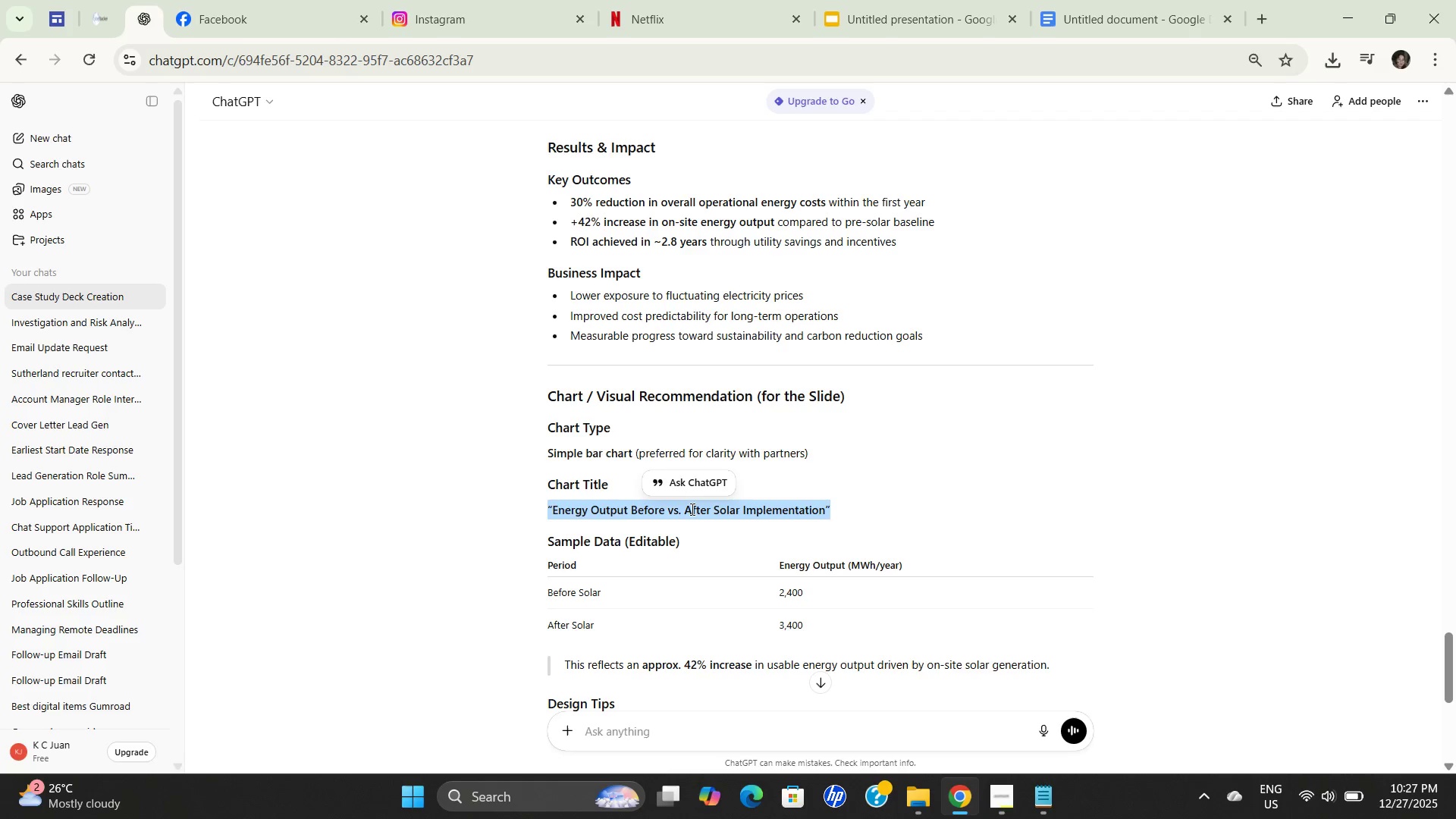 
triple_click([691, 509])
 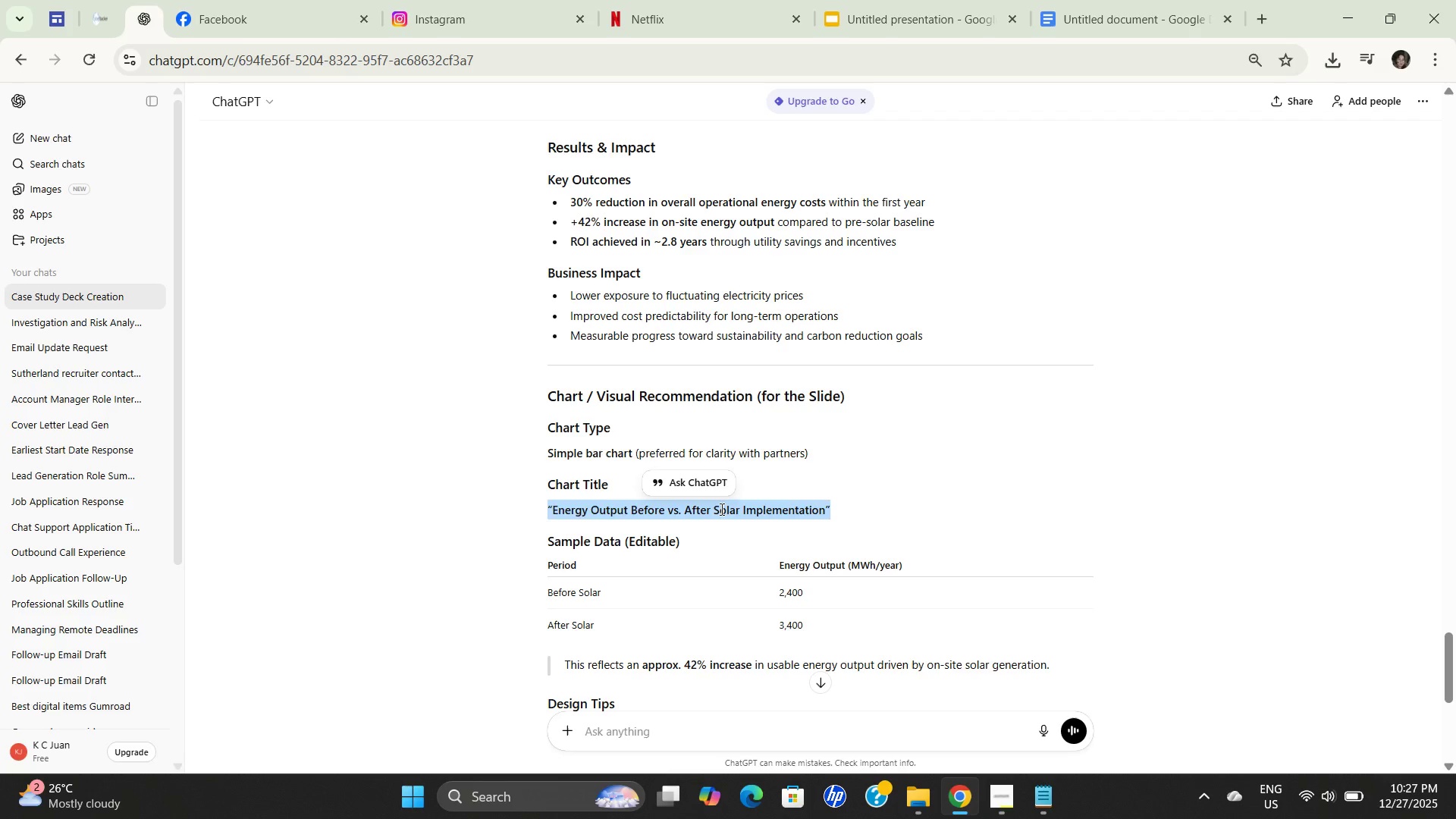 
triple_click([720, 509])
 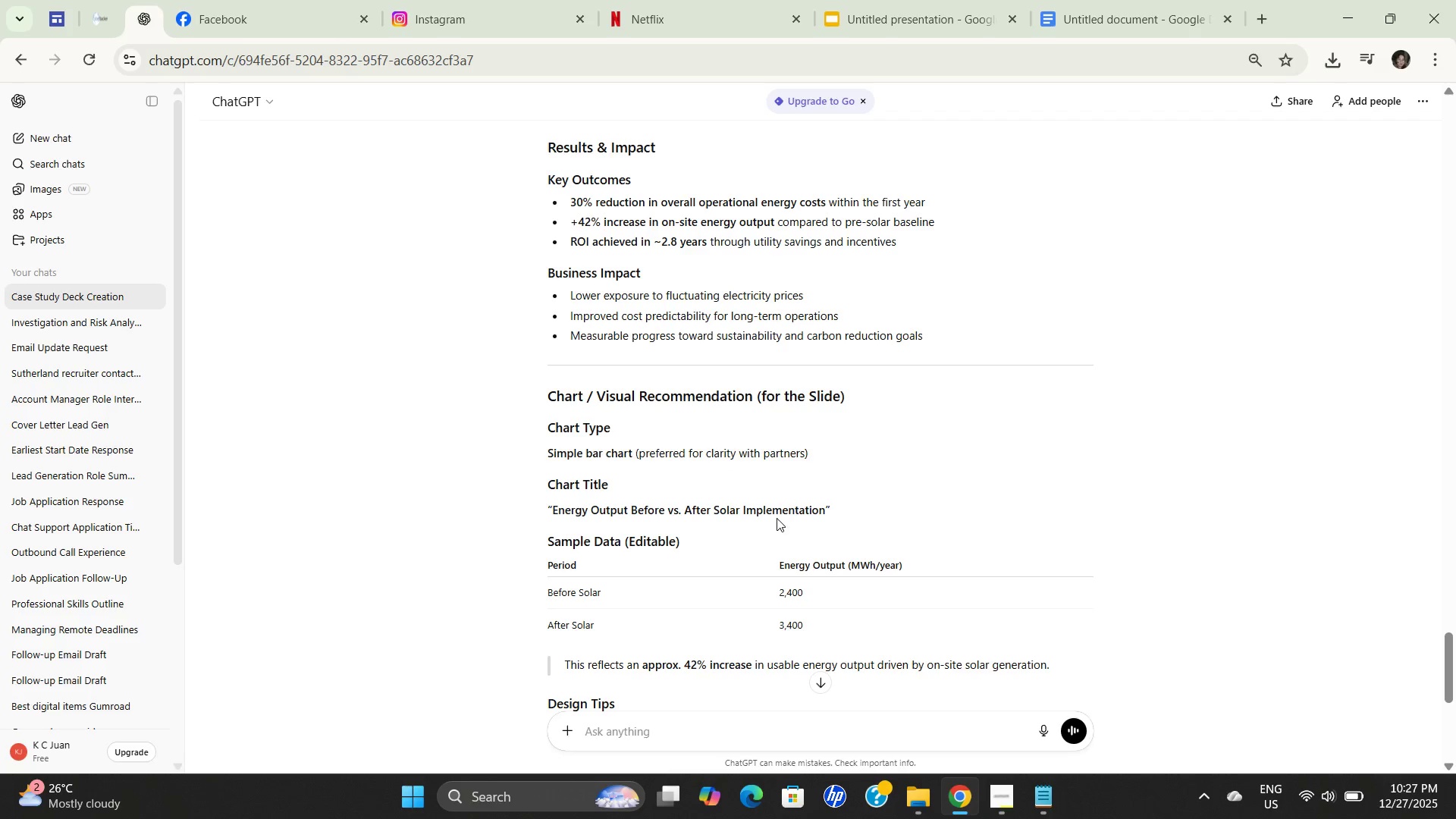 
scroll: coordinate [738, 418], scroll_direction: down, amount: 1.0
 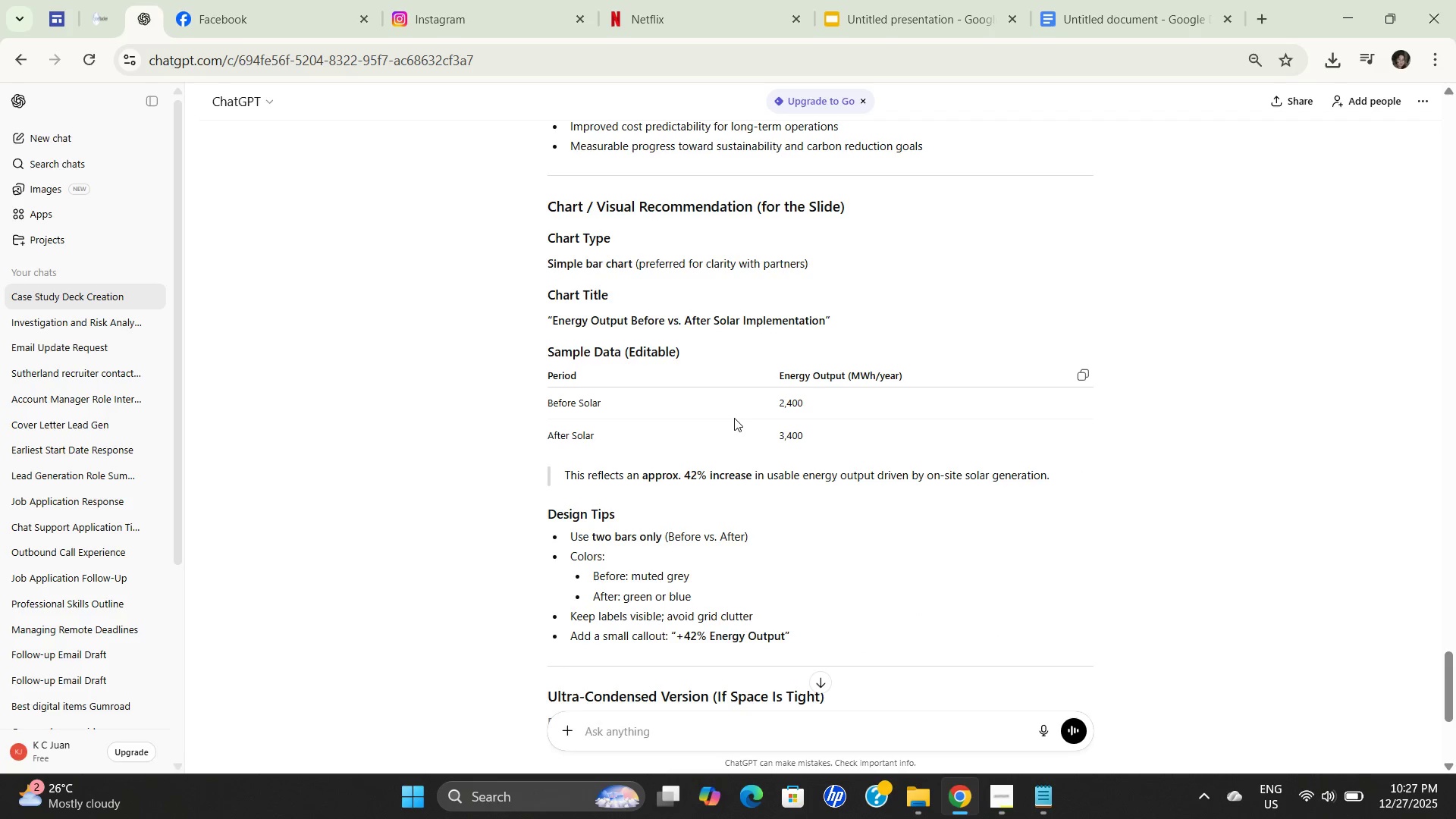 
left_click([777, 518])
 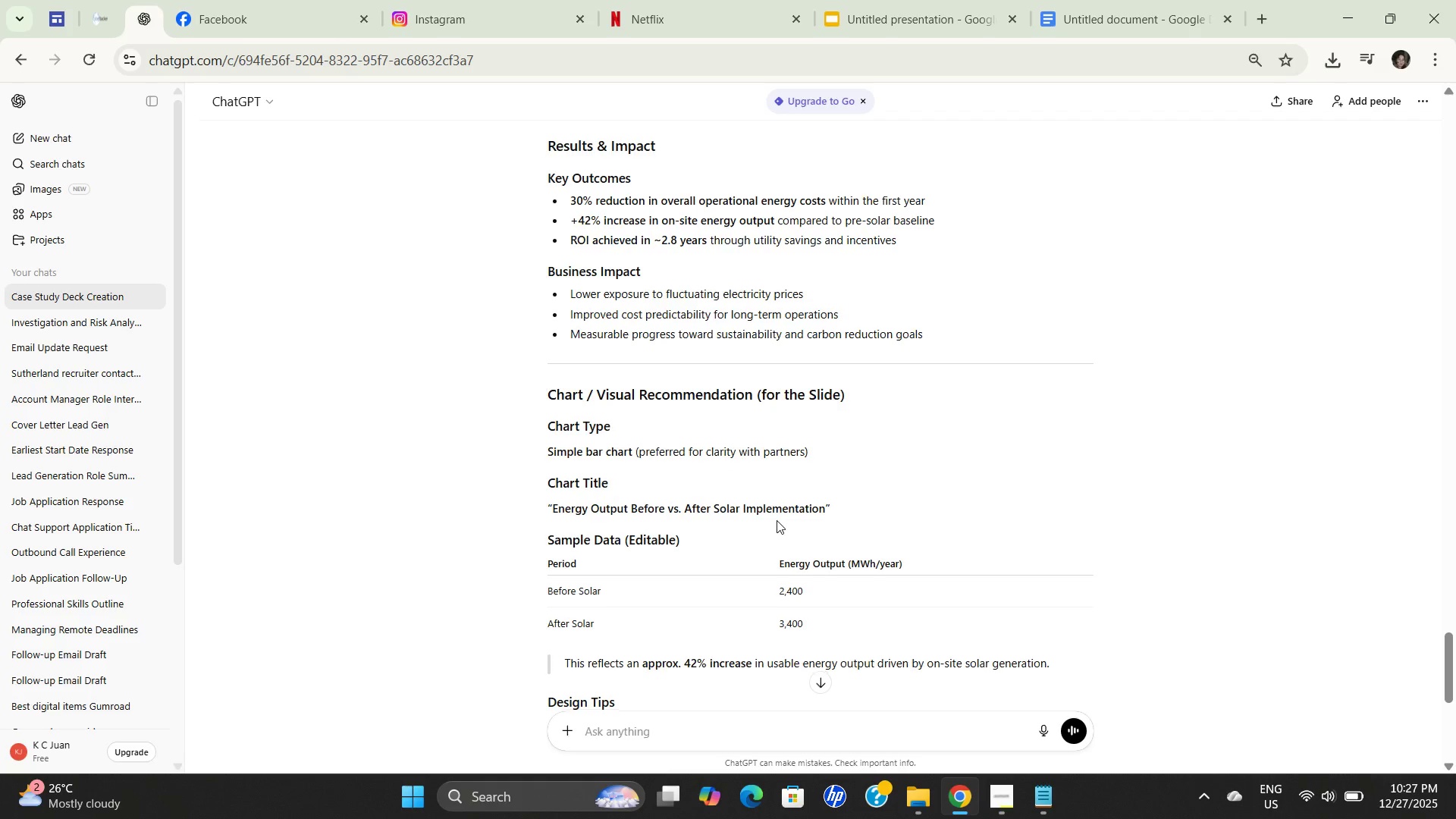 
scroll: coordinate [733, 421], scroll_direction: down, amount: 4.0
 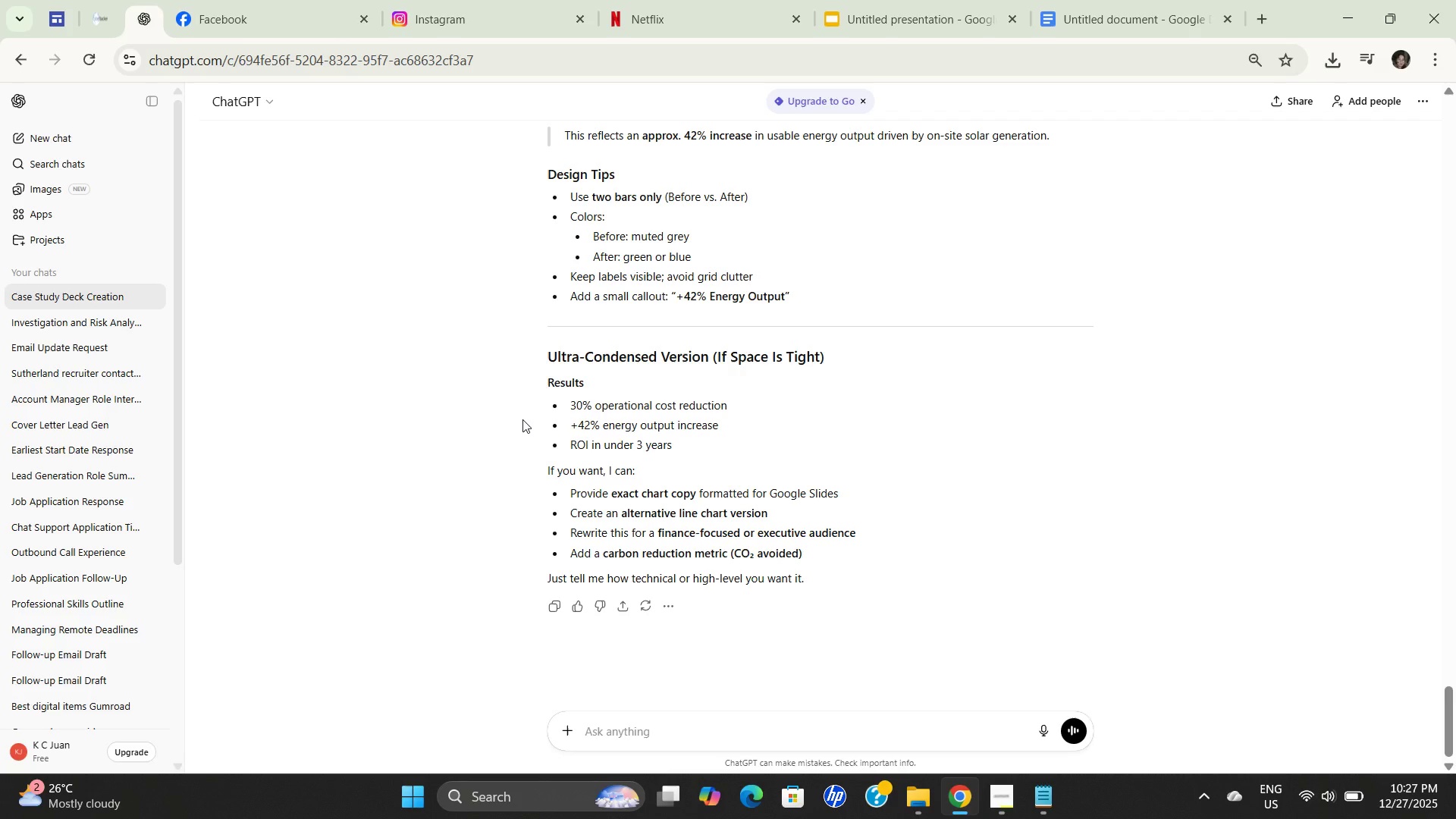 
wait(5.88)
 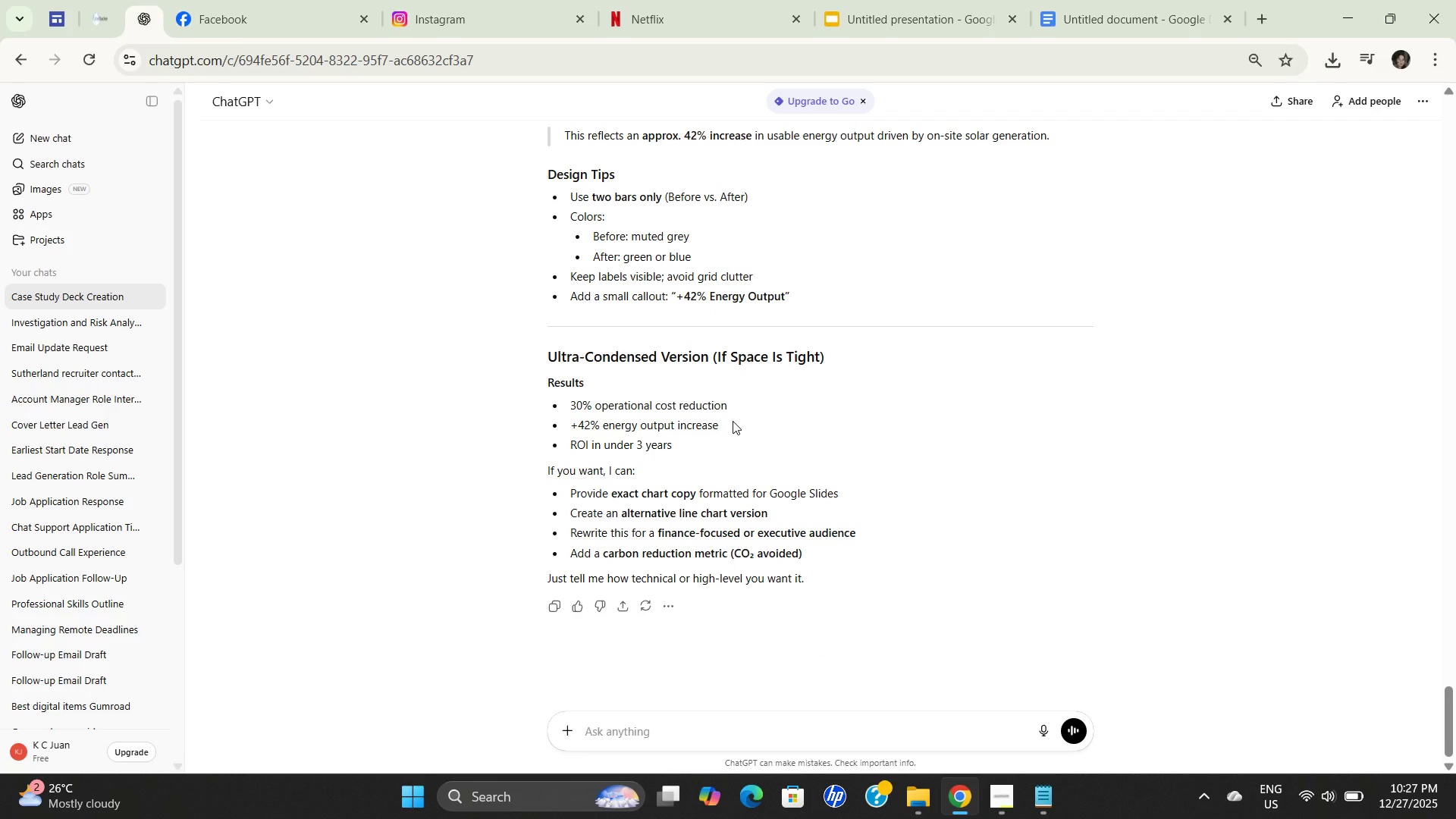 
left_click([608, 721])
 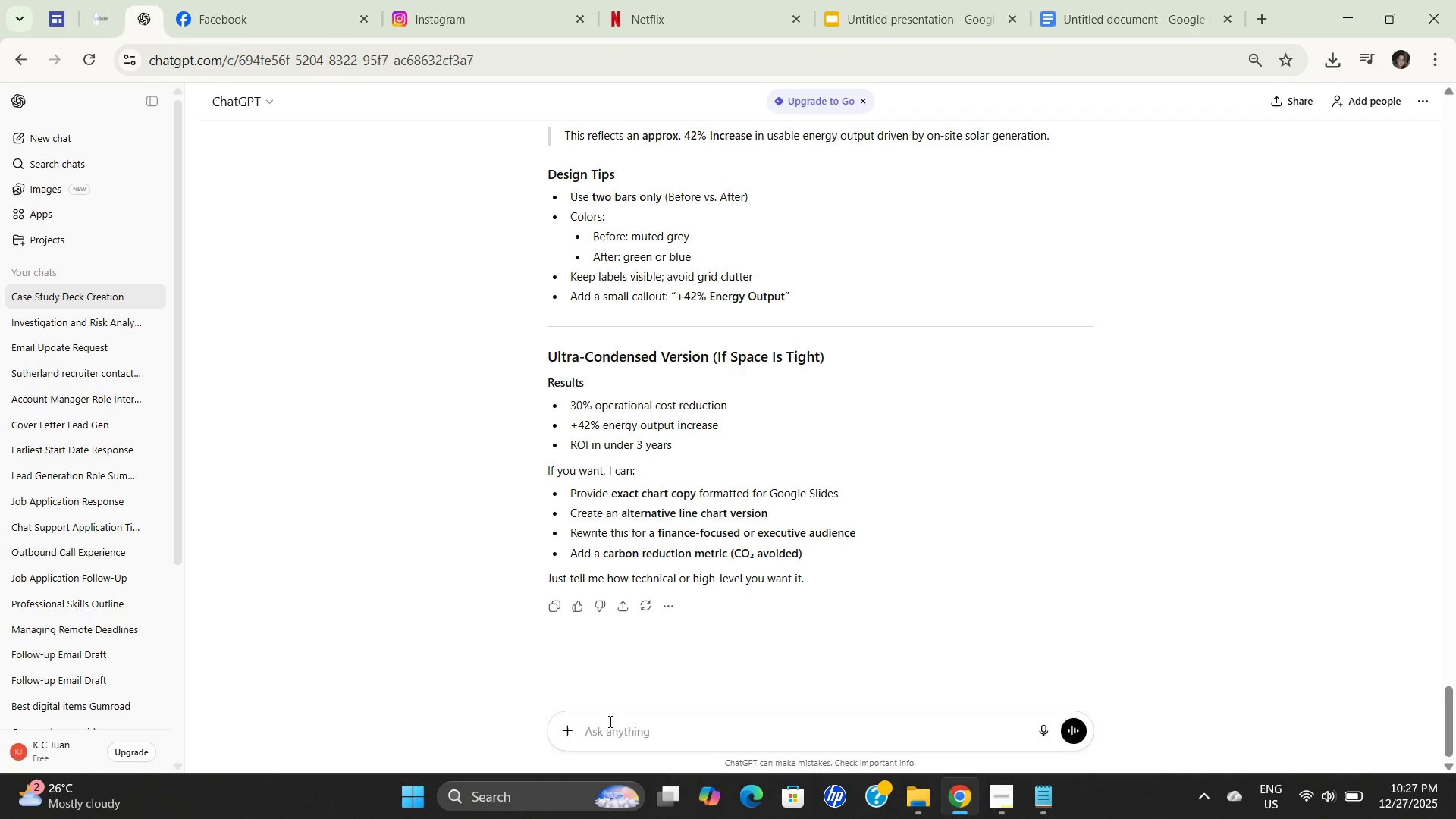 
type(yes)
 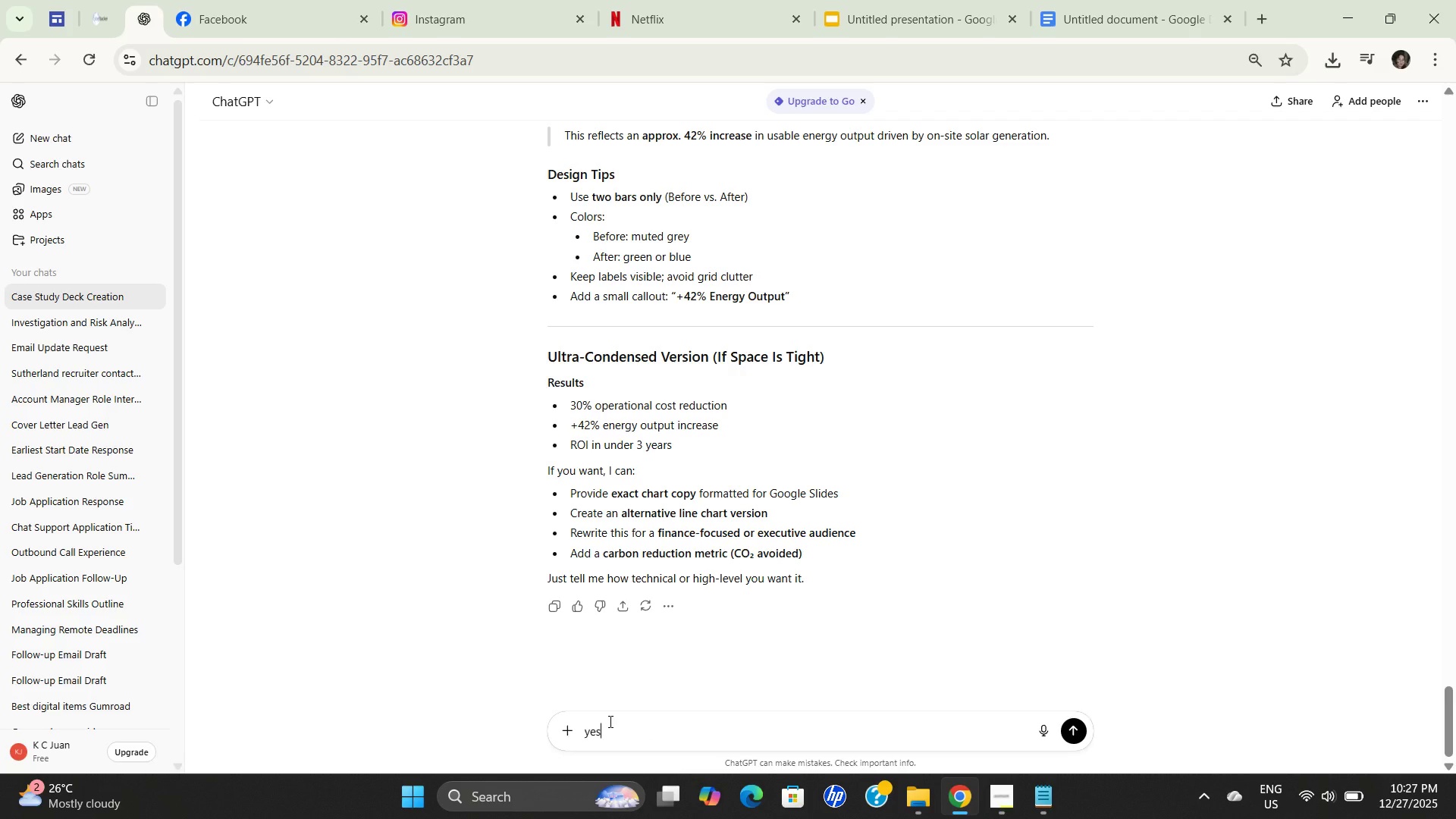 
key(Enter)
 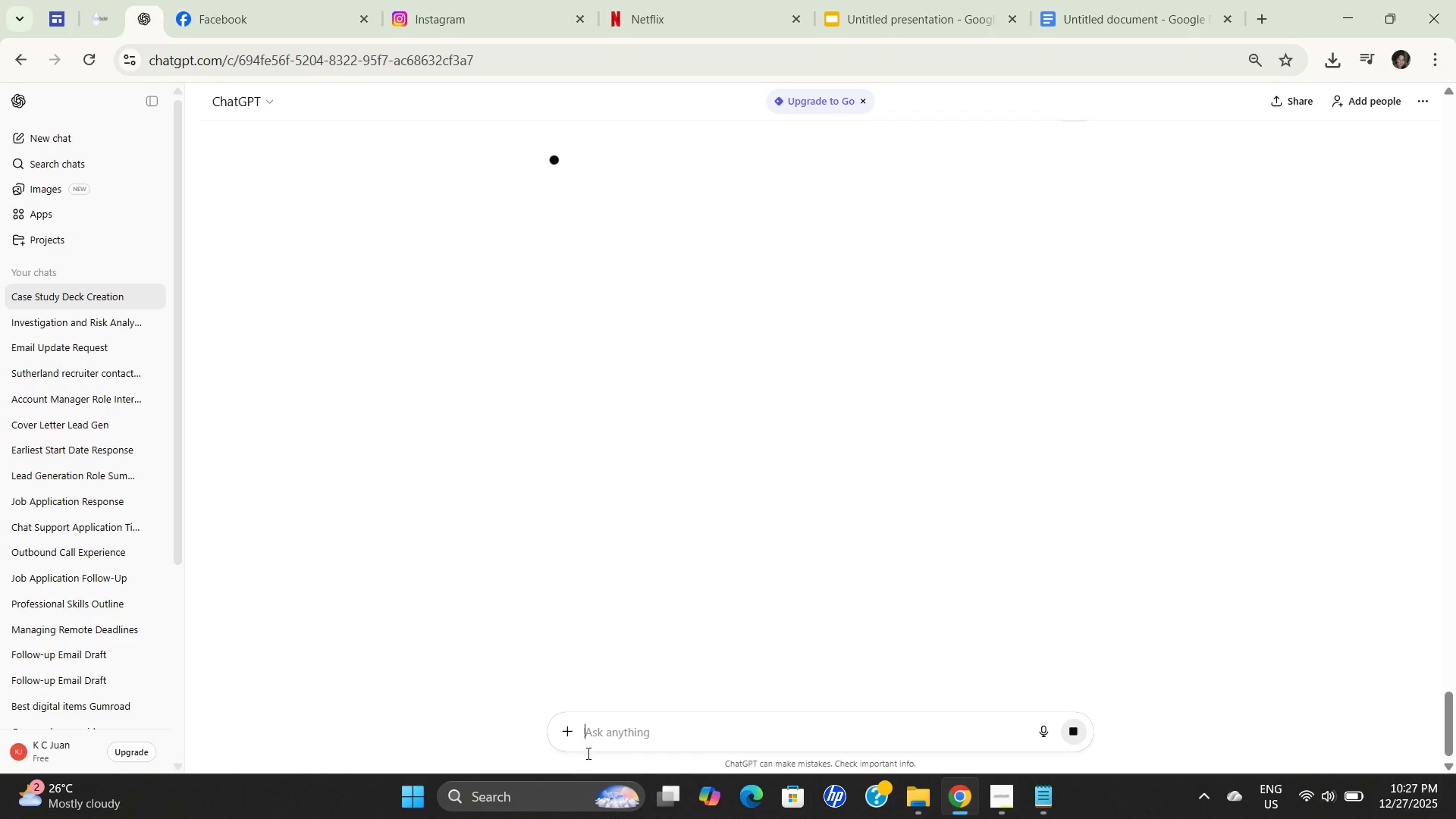 
scroll: coordinate [591, 641], scroll_direction: up, amount: 3.0
 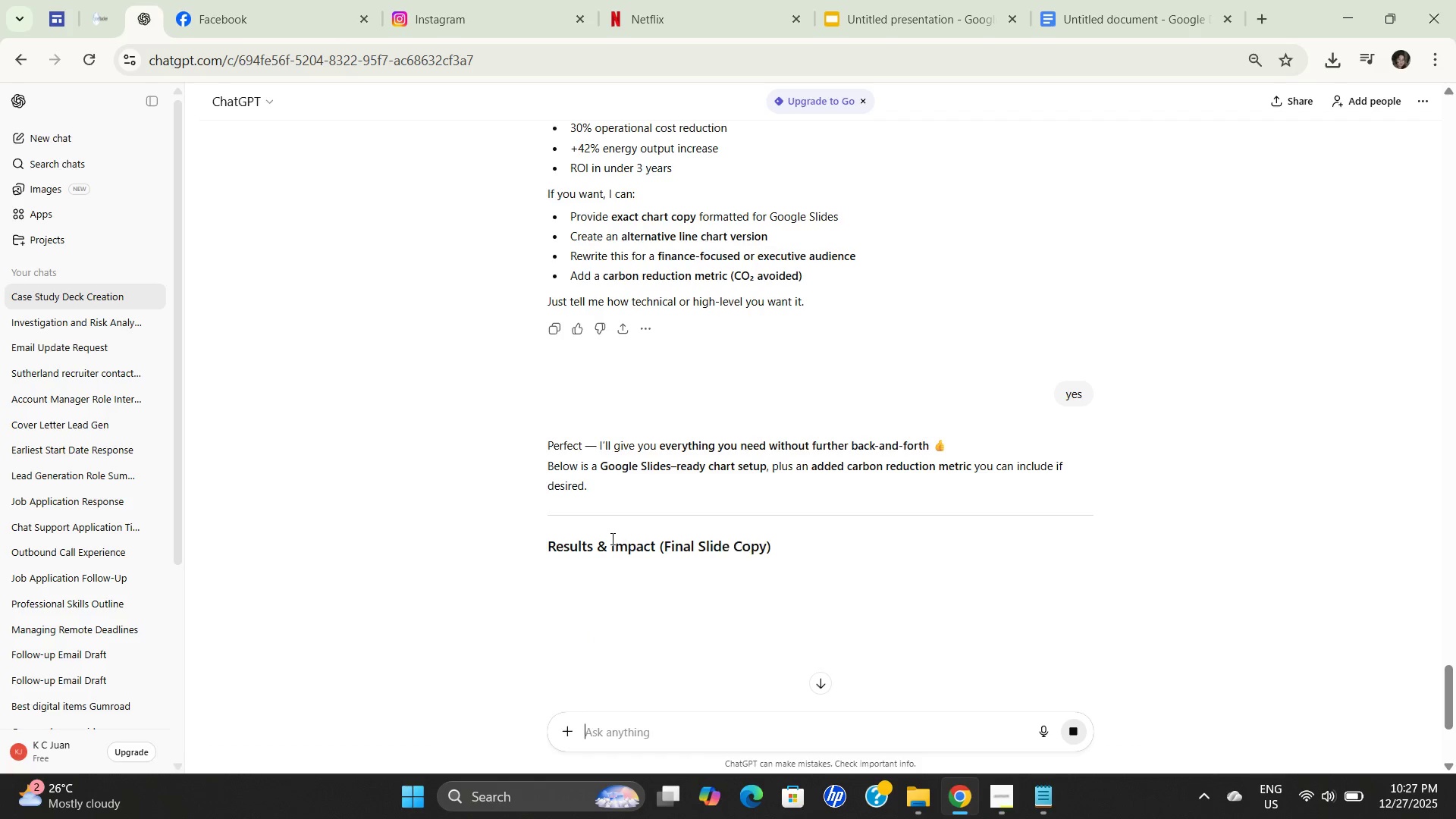 
left_click([595, 736])
 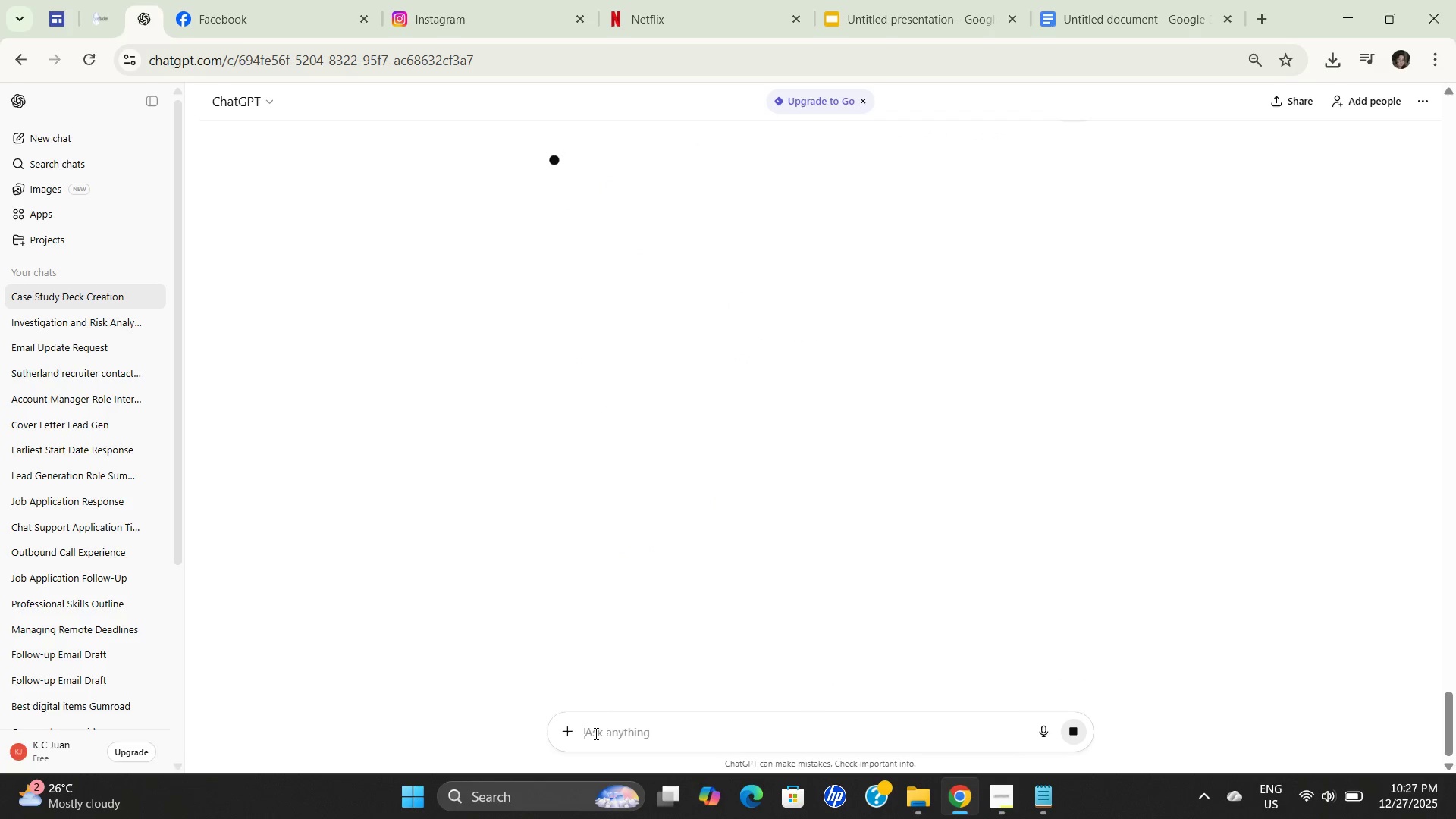 
scroll: coordinate [642, 526], scroll_direction: down, amount: 9.0
 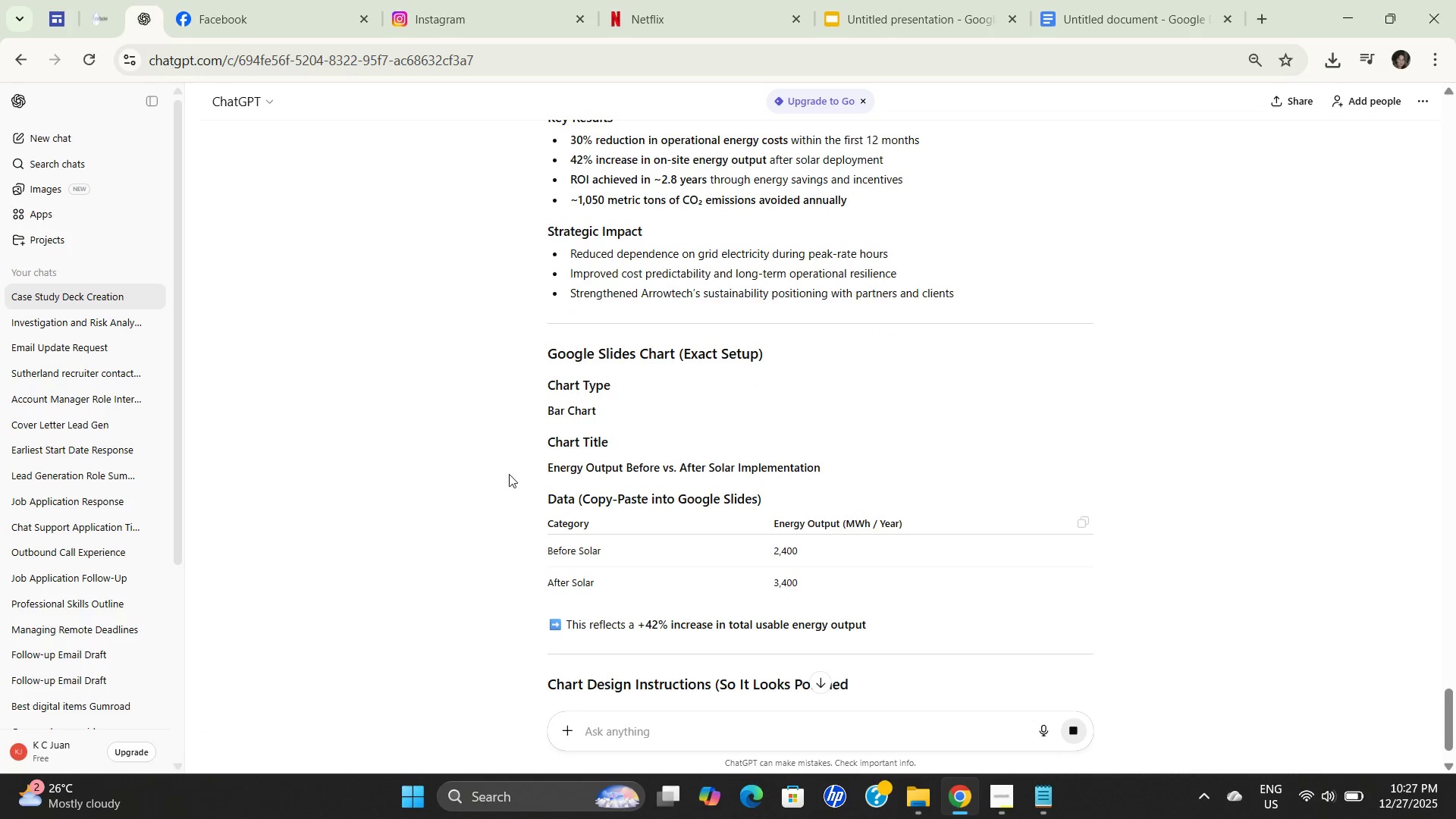 
left_click([482, 426])
 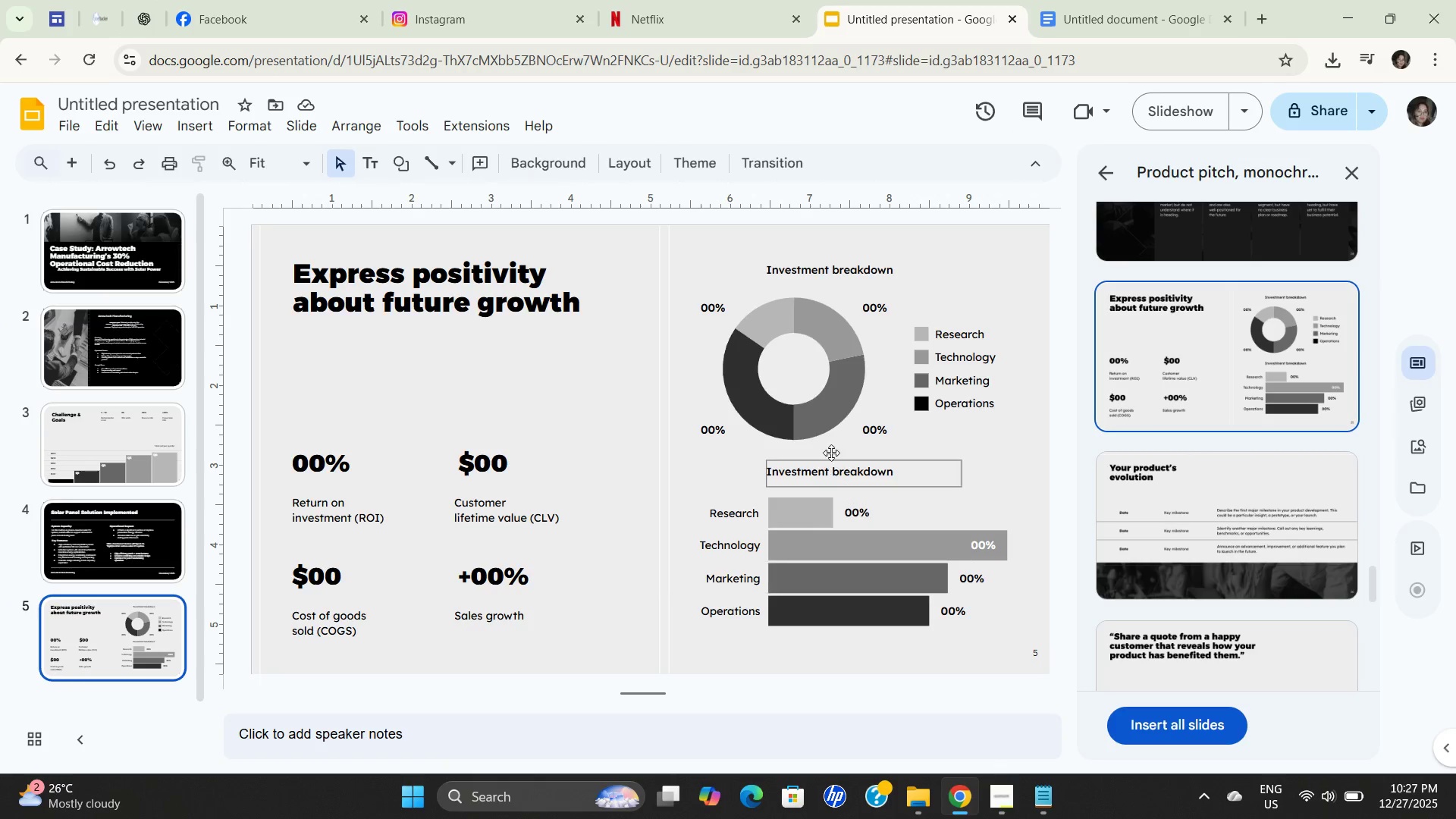 
left_click([814, 384])
 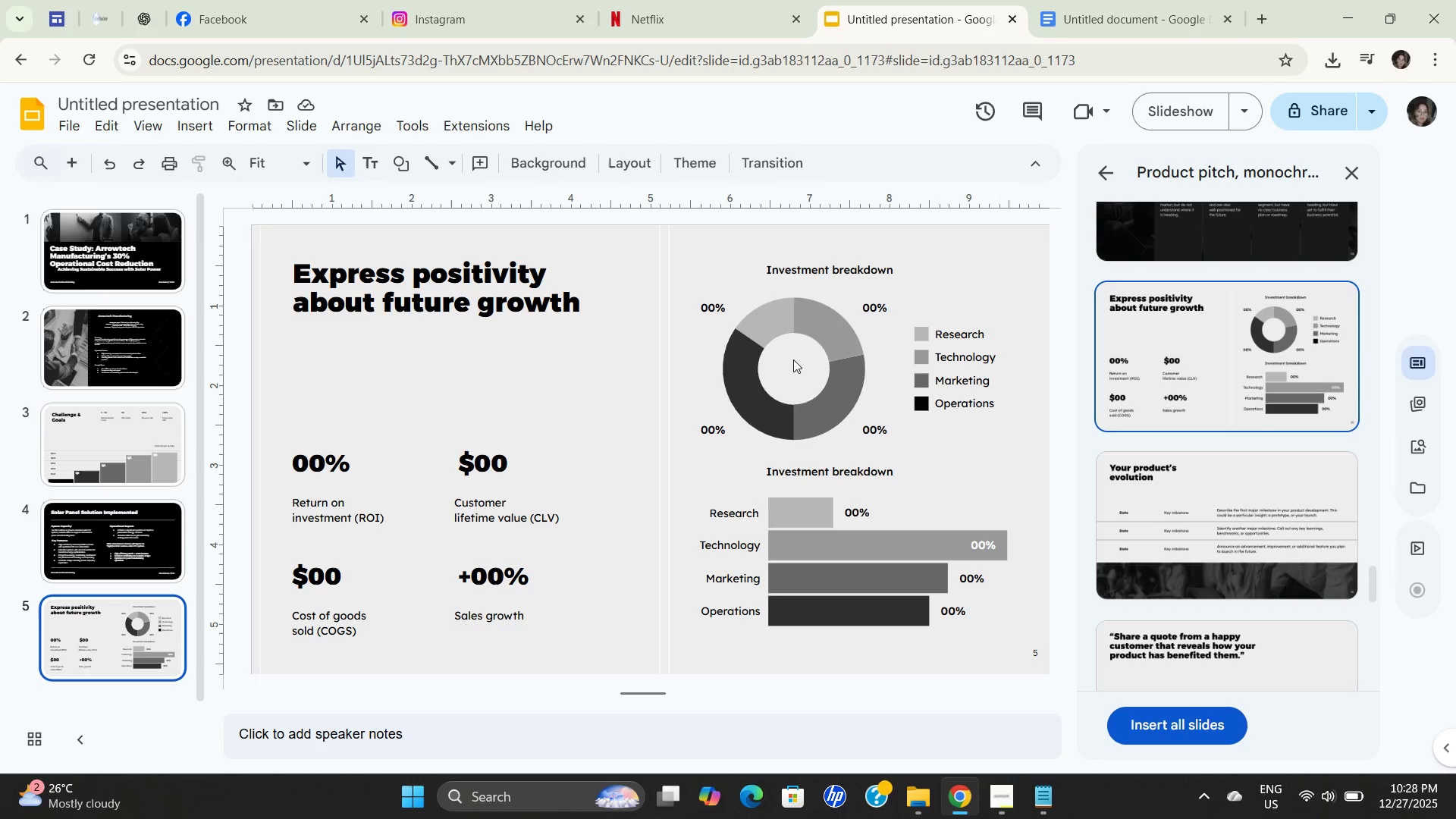 
left_click([793, 359])
 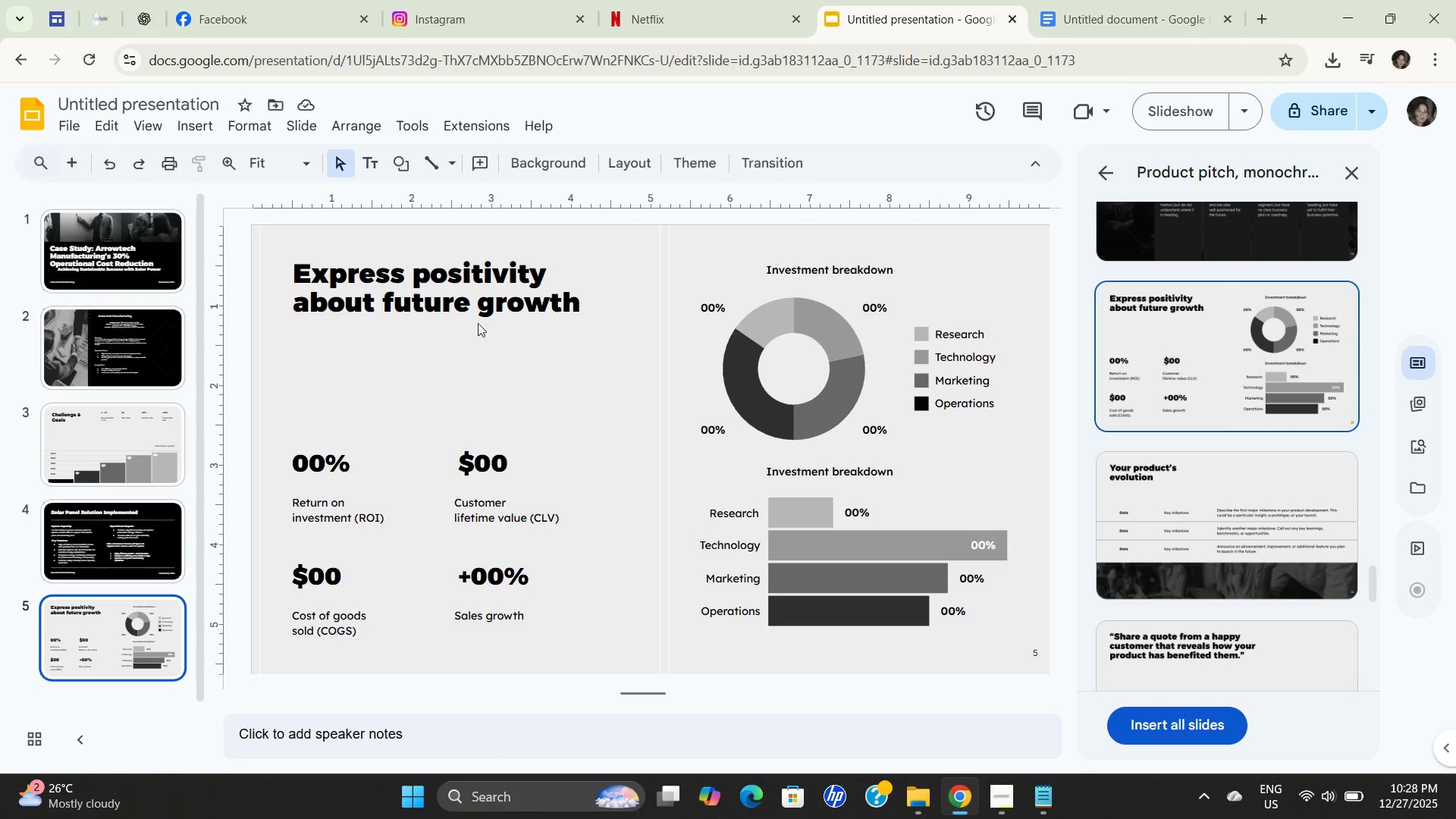 
left_click([477, 320])
 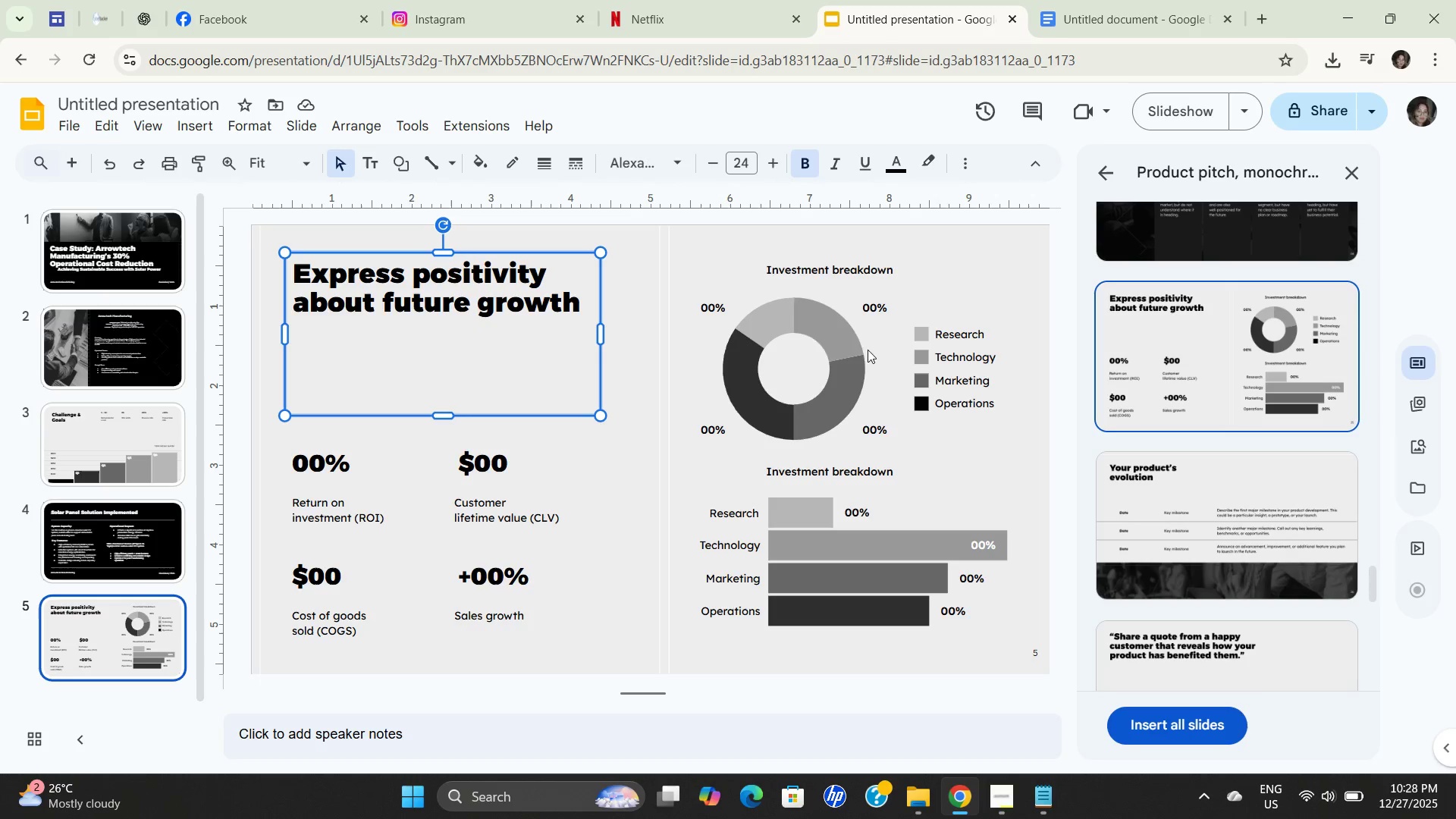 
left_click([788, 356])
 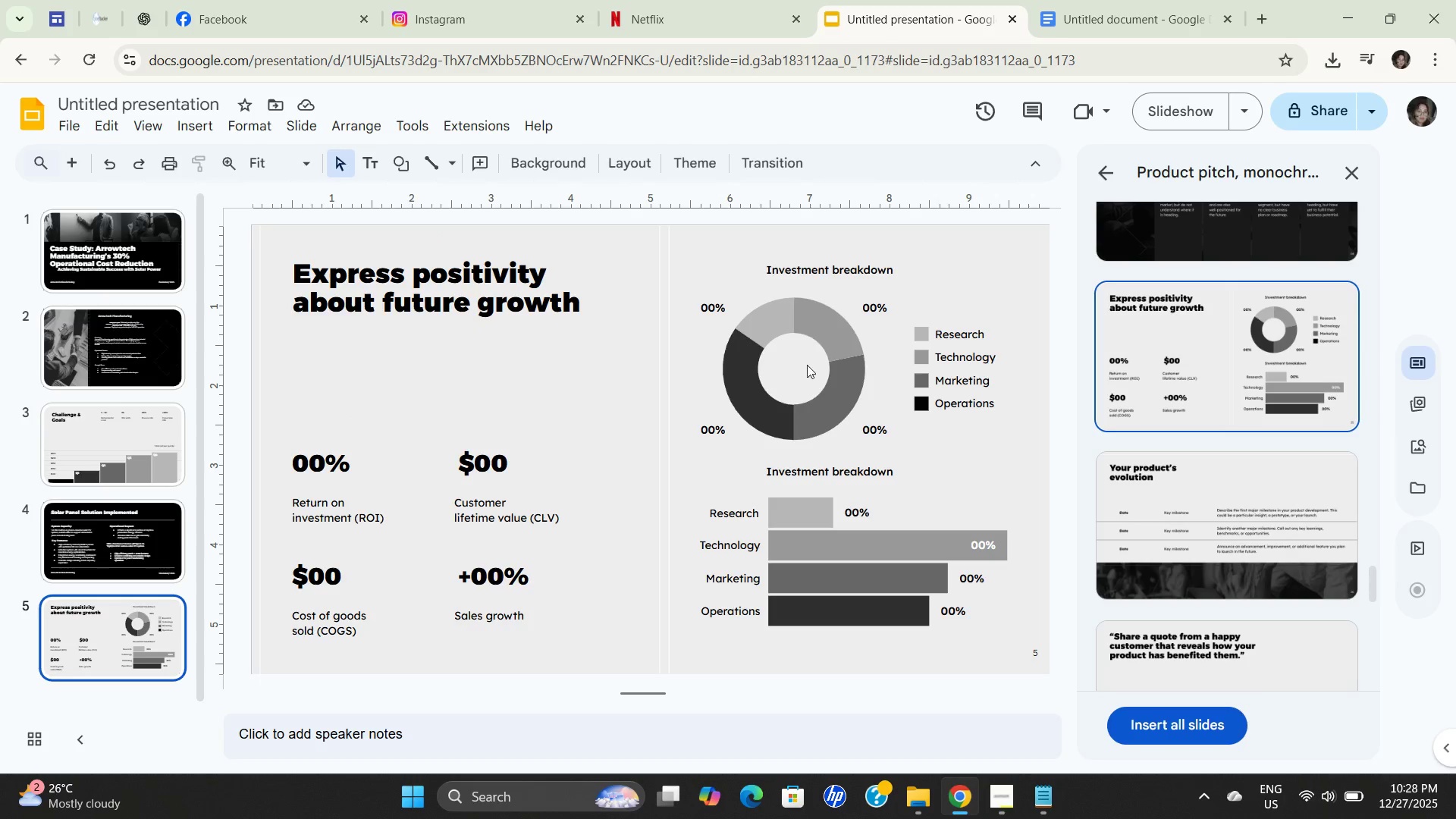 
left_click([821, 365])
 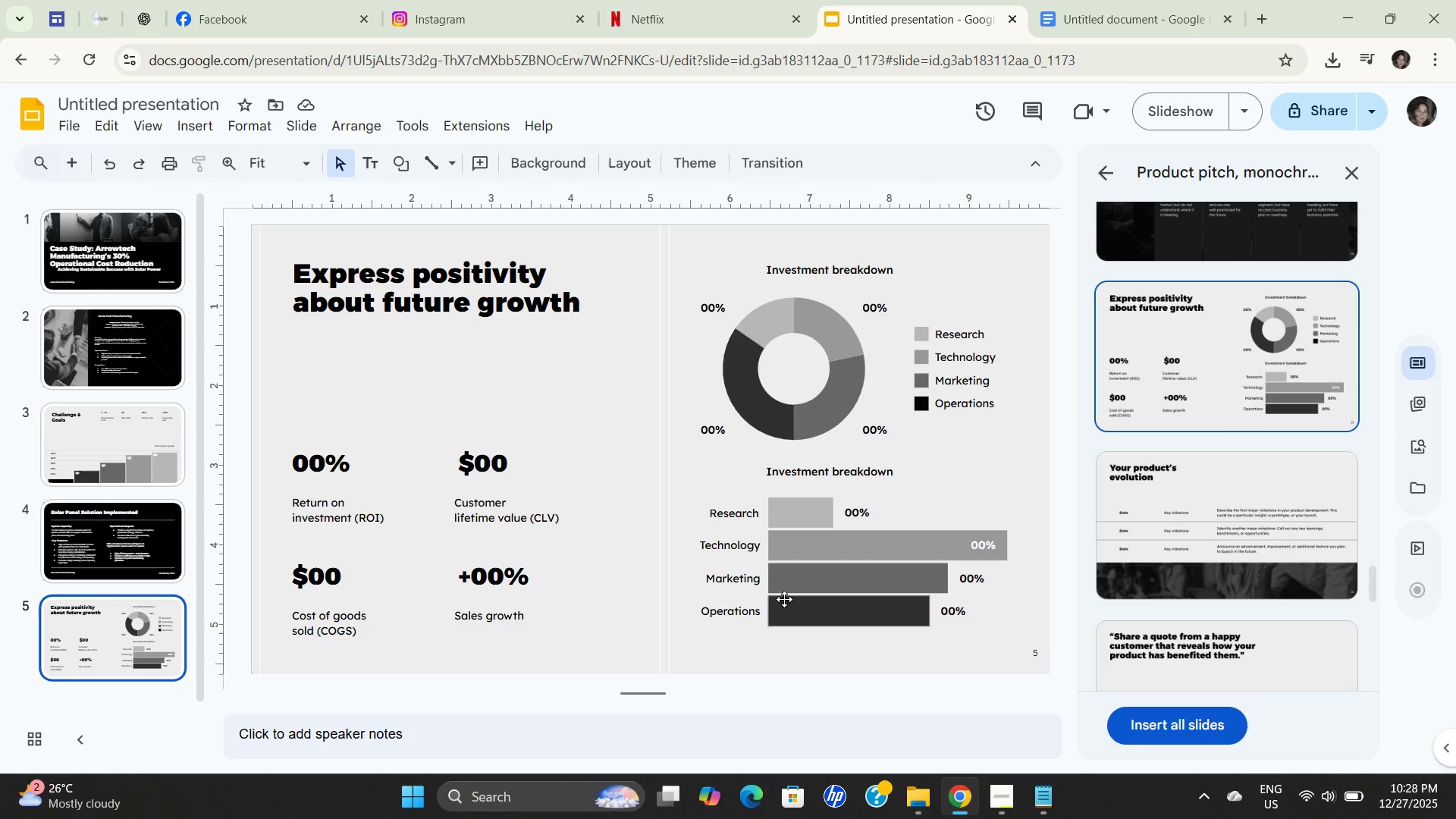 
left_click([800, 608])
 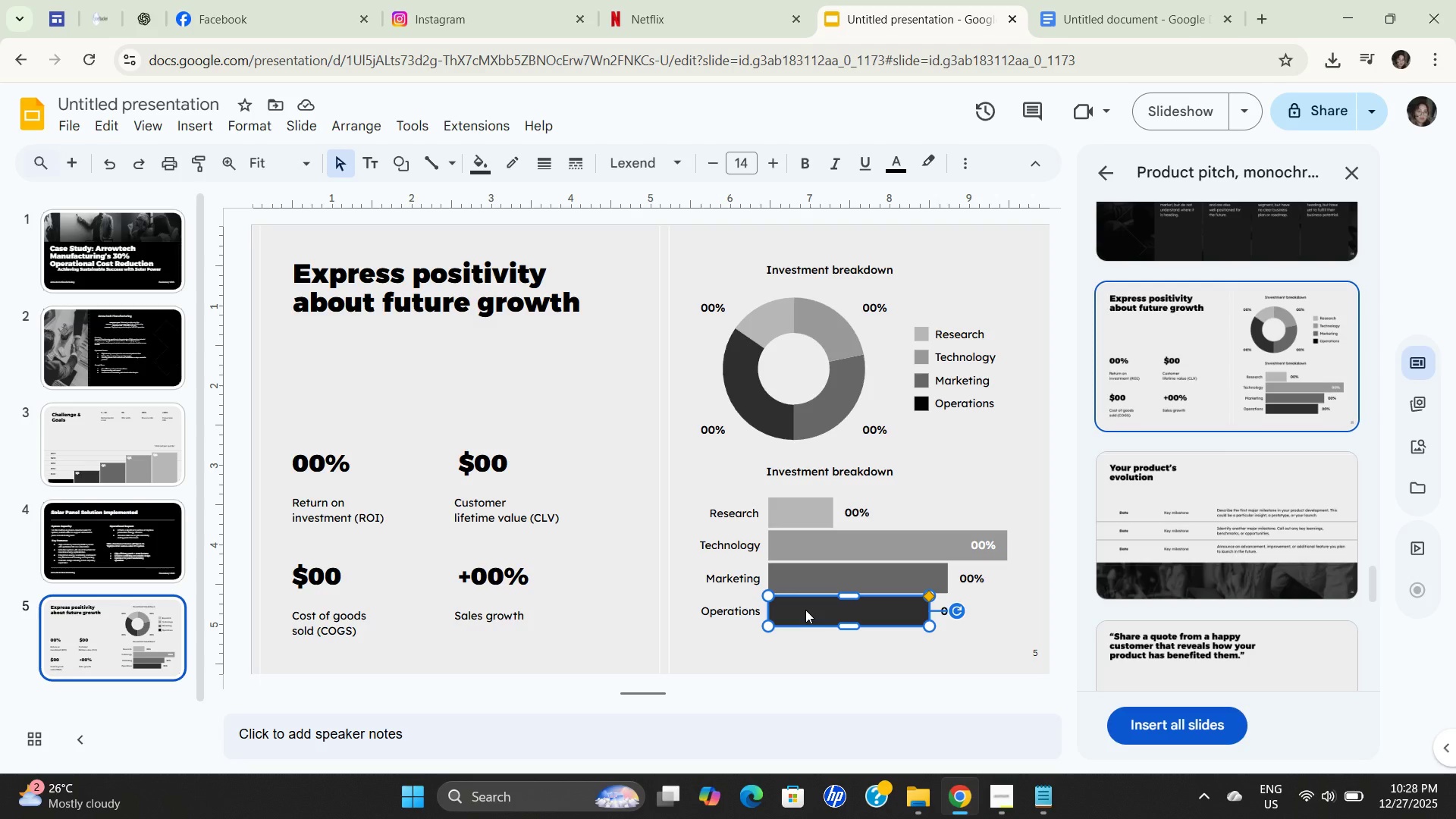 
wait(5.95)
 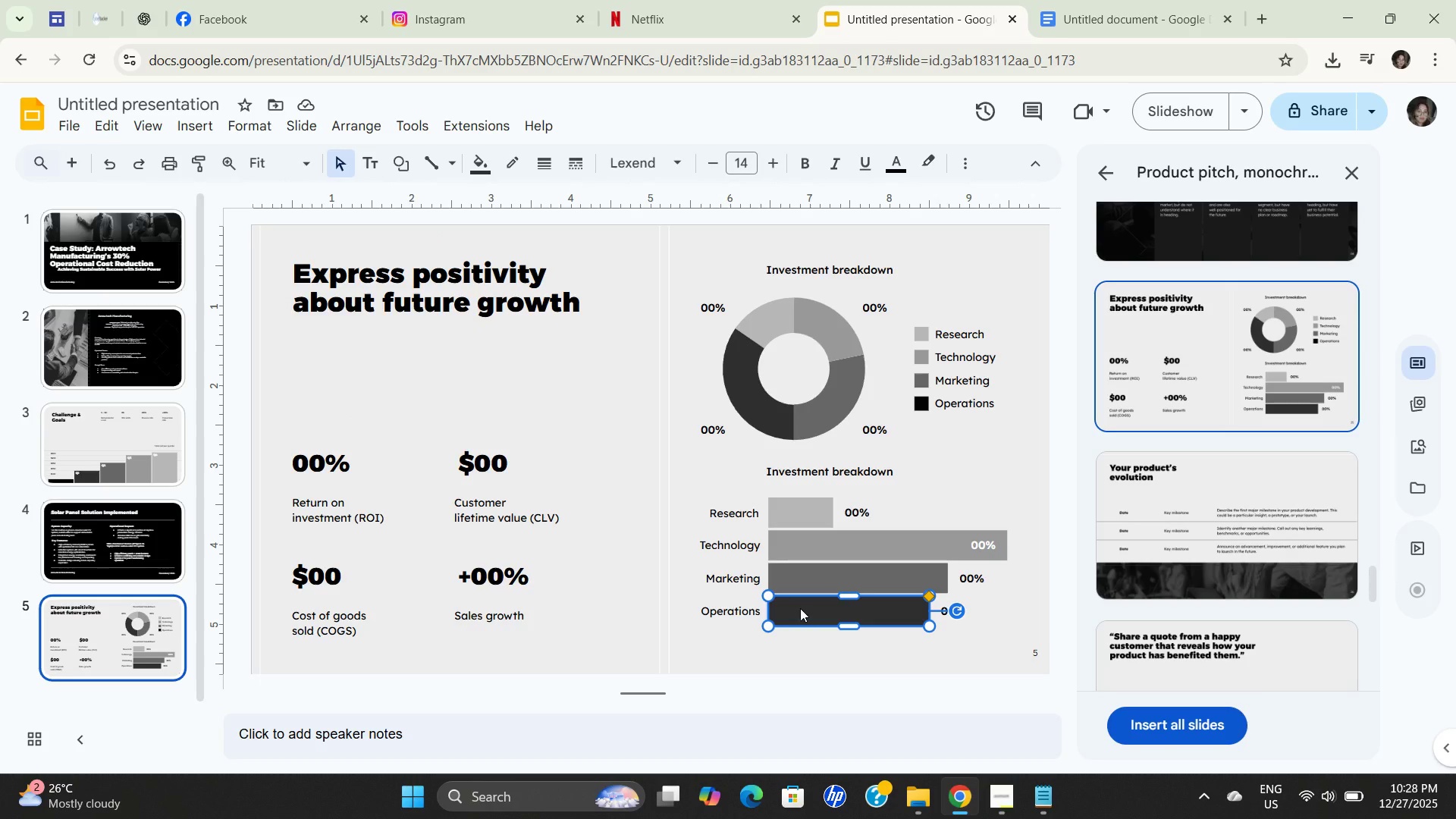 
left_click([803, 549])
 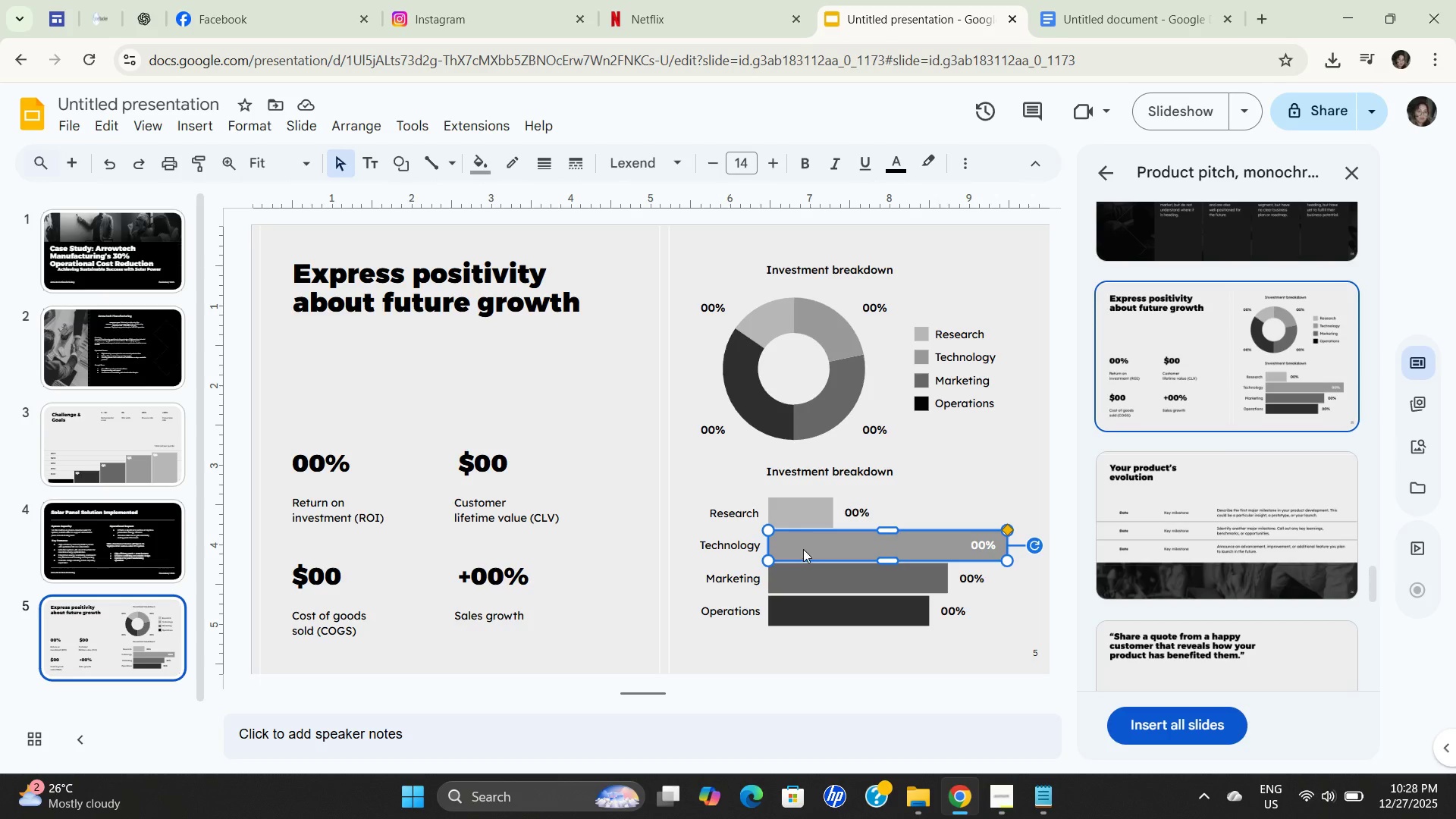 
key(Backspace)
 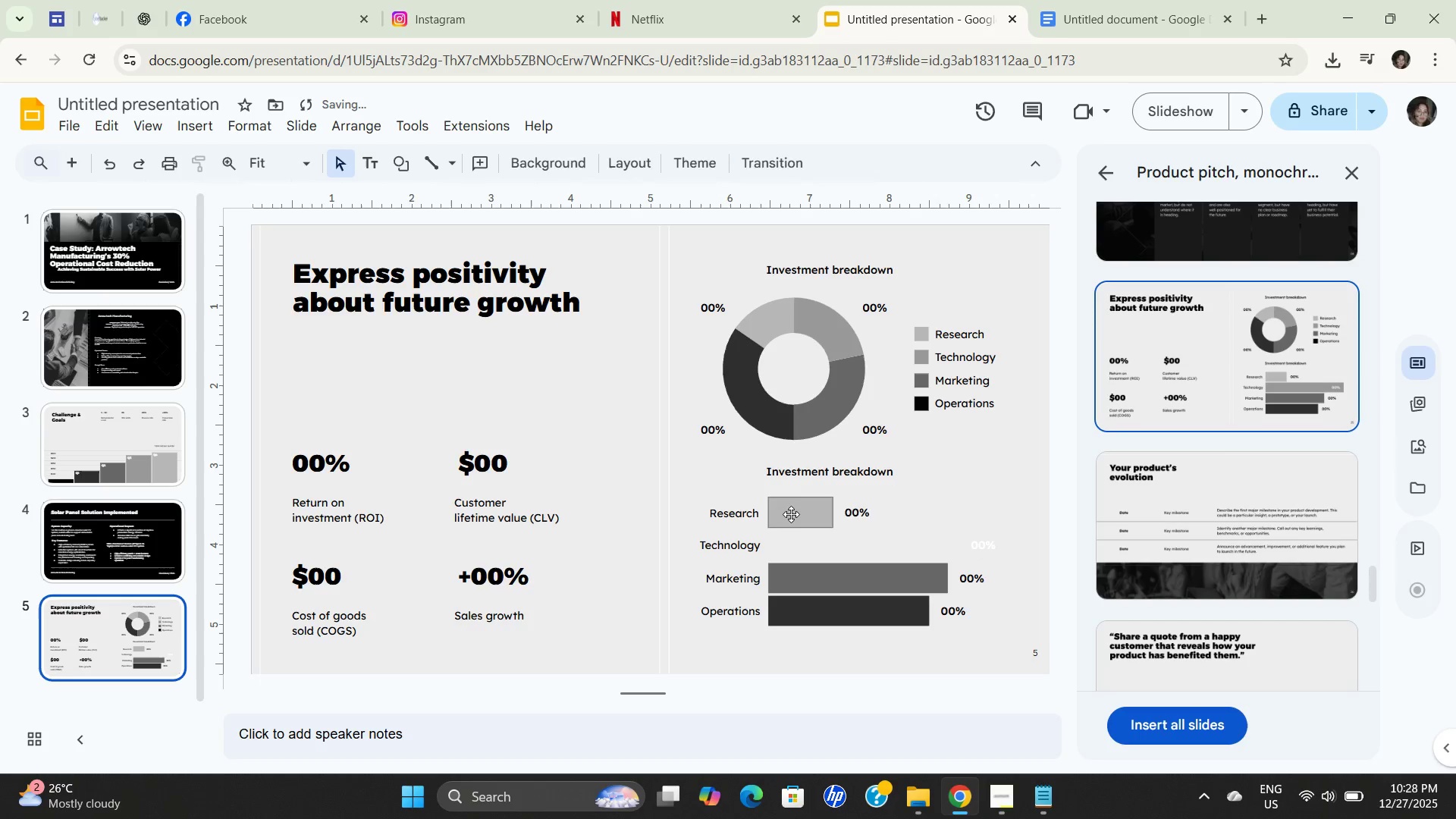 
key(Backspace)
 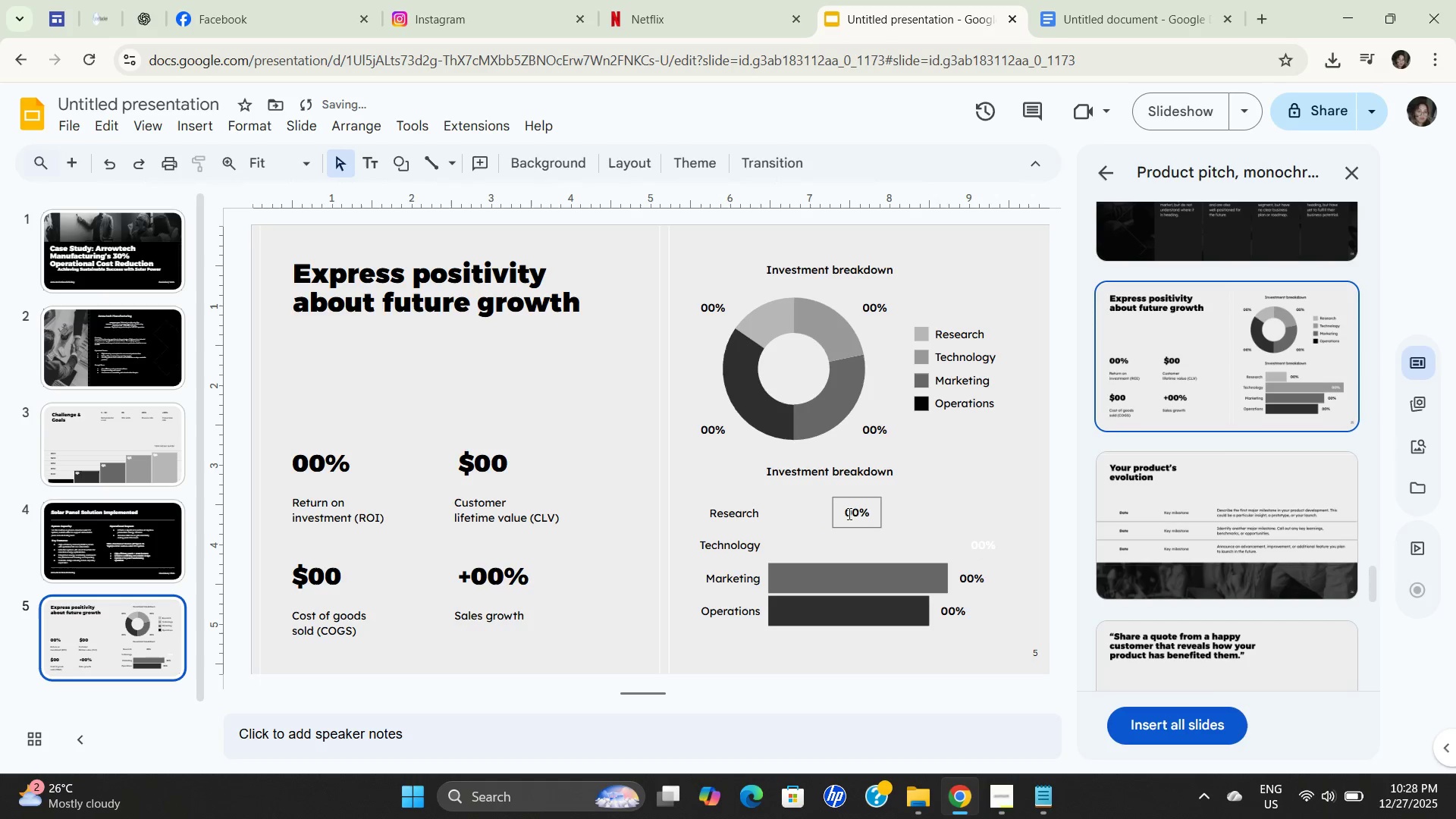 
left_click([853, 514])
 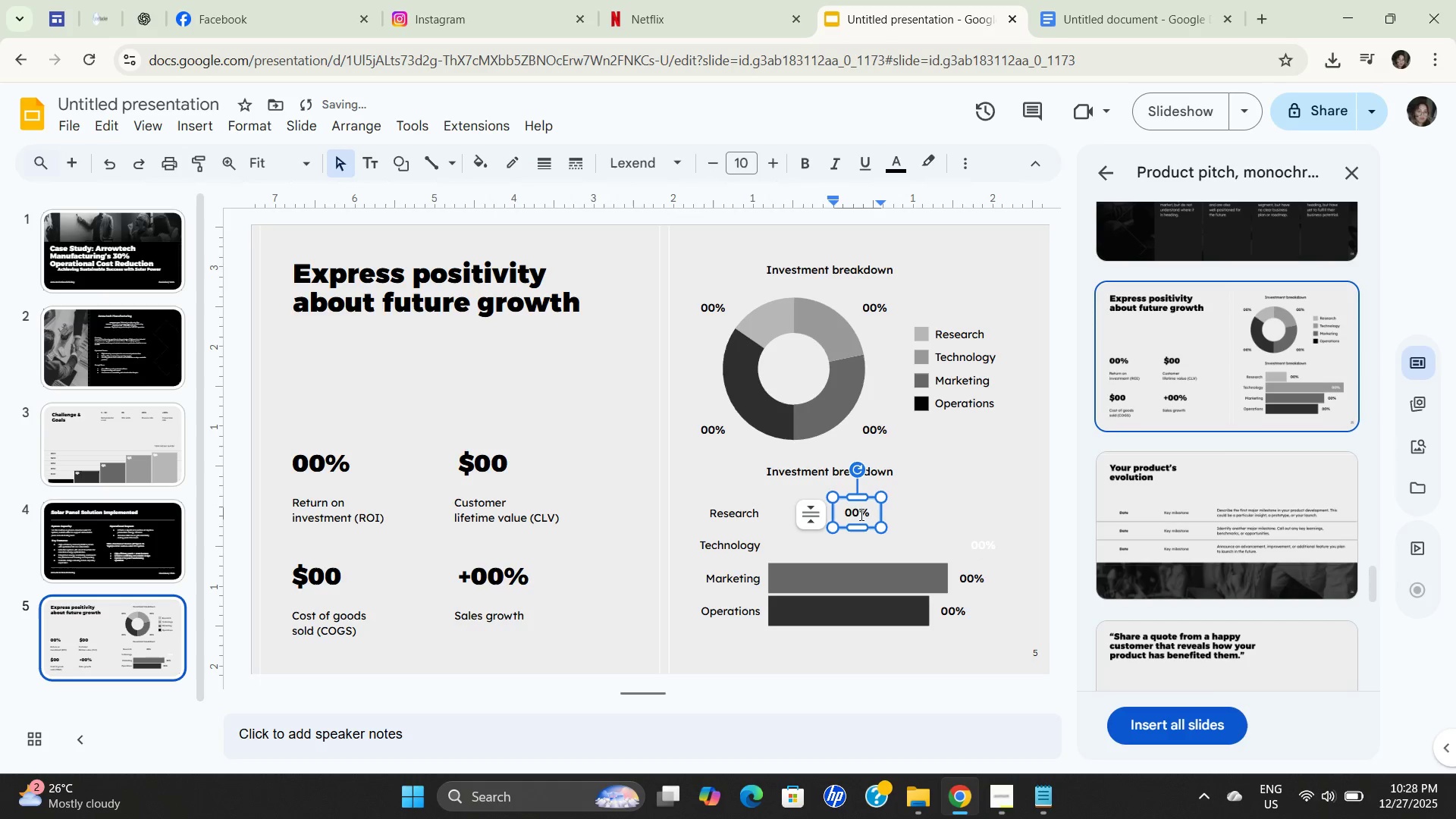 
double_click([860, 514])
 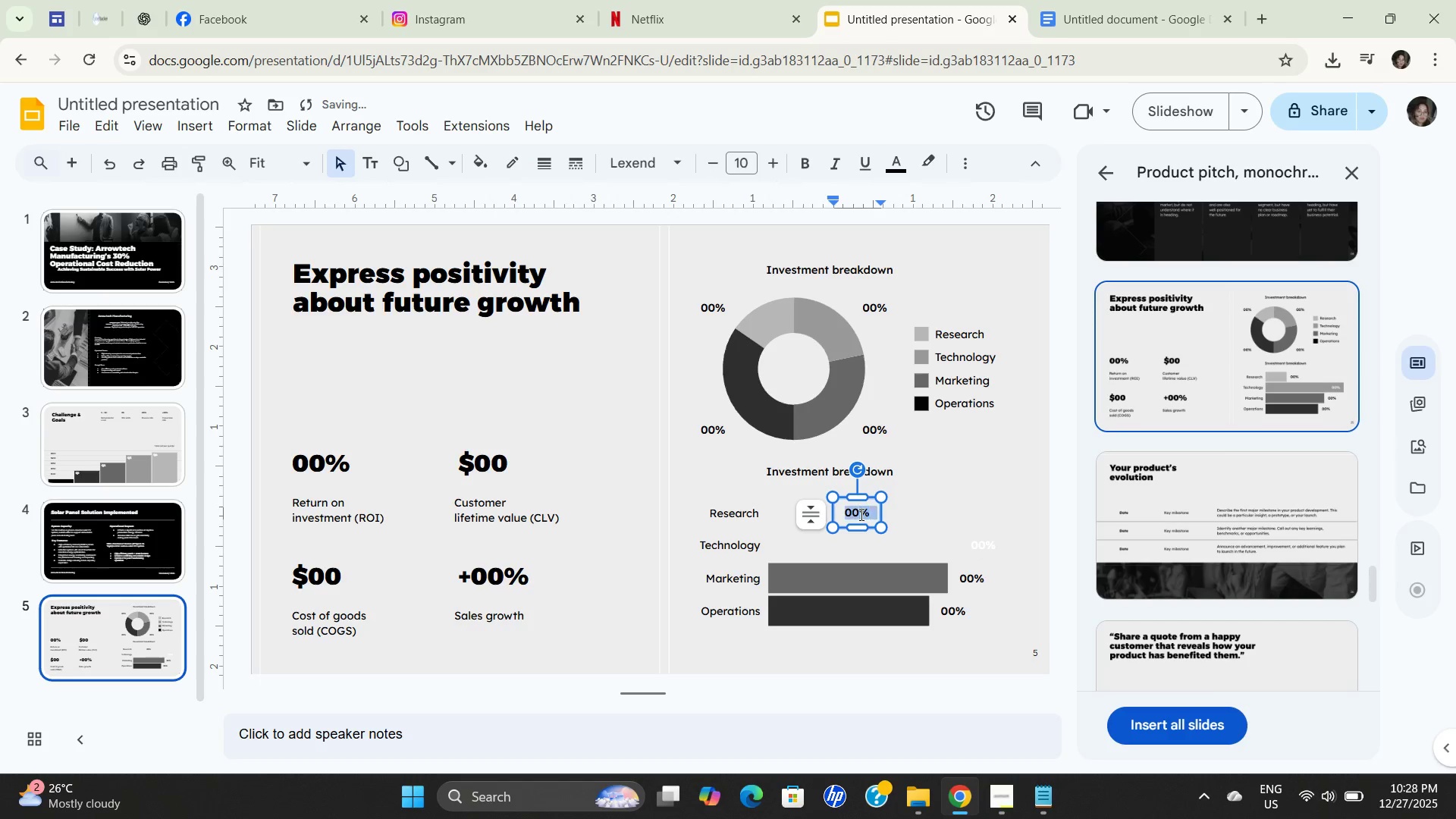 
triple_click([860, 514])
 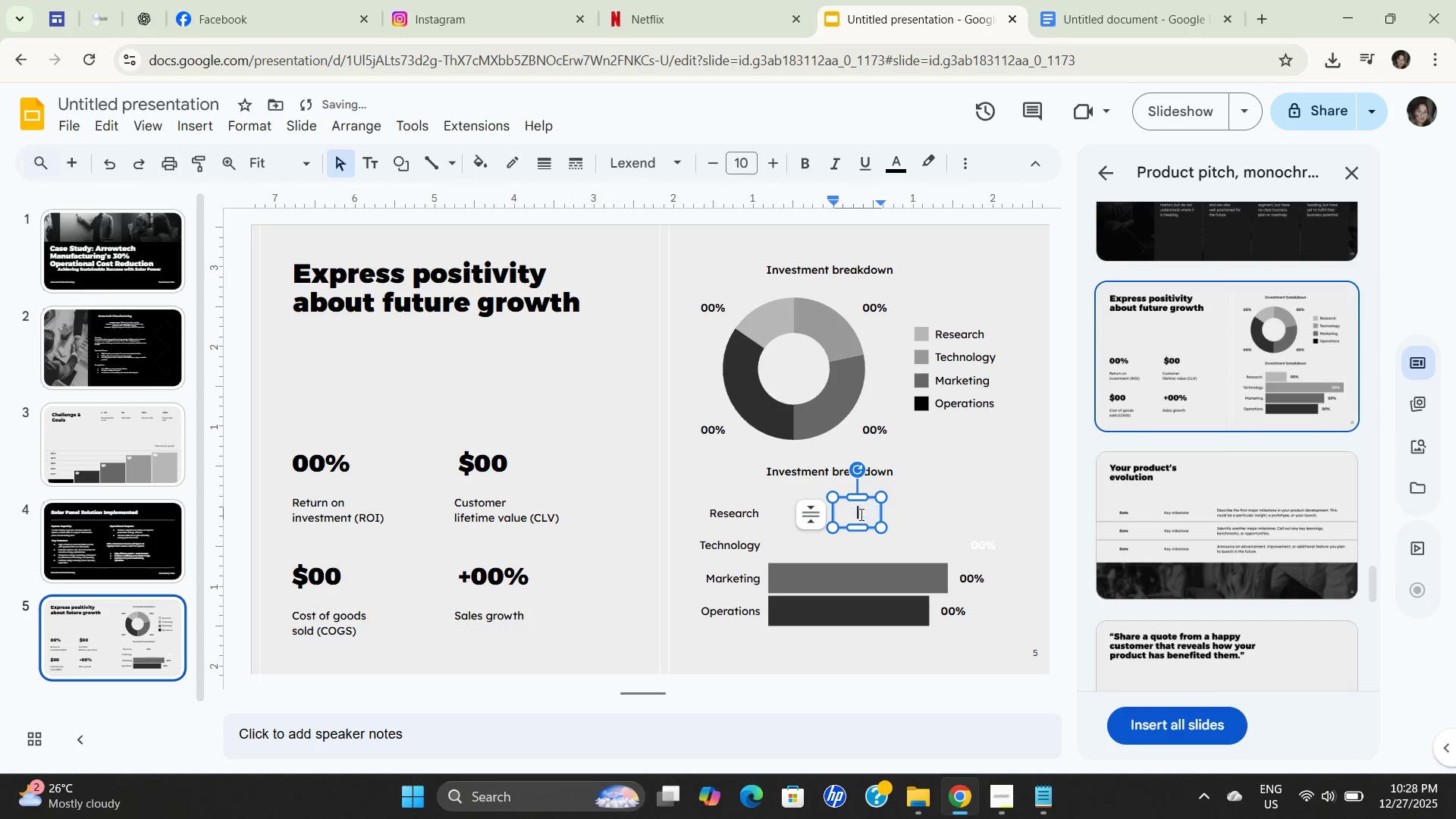 
key(Backspace)
 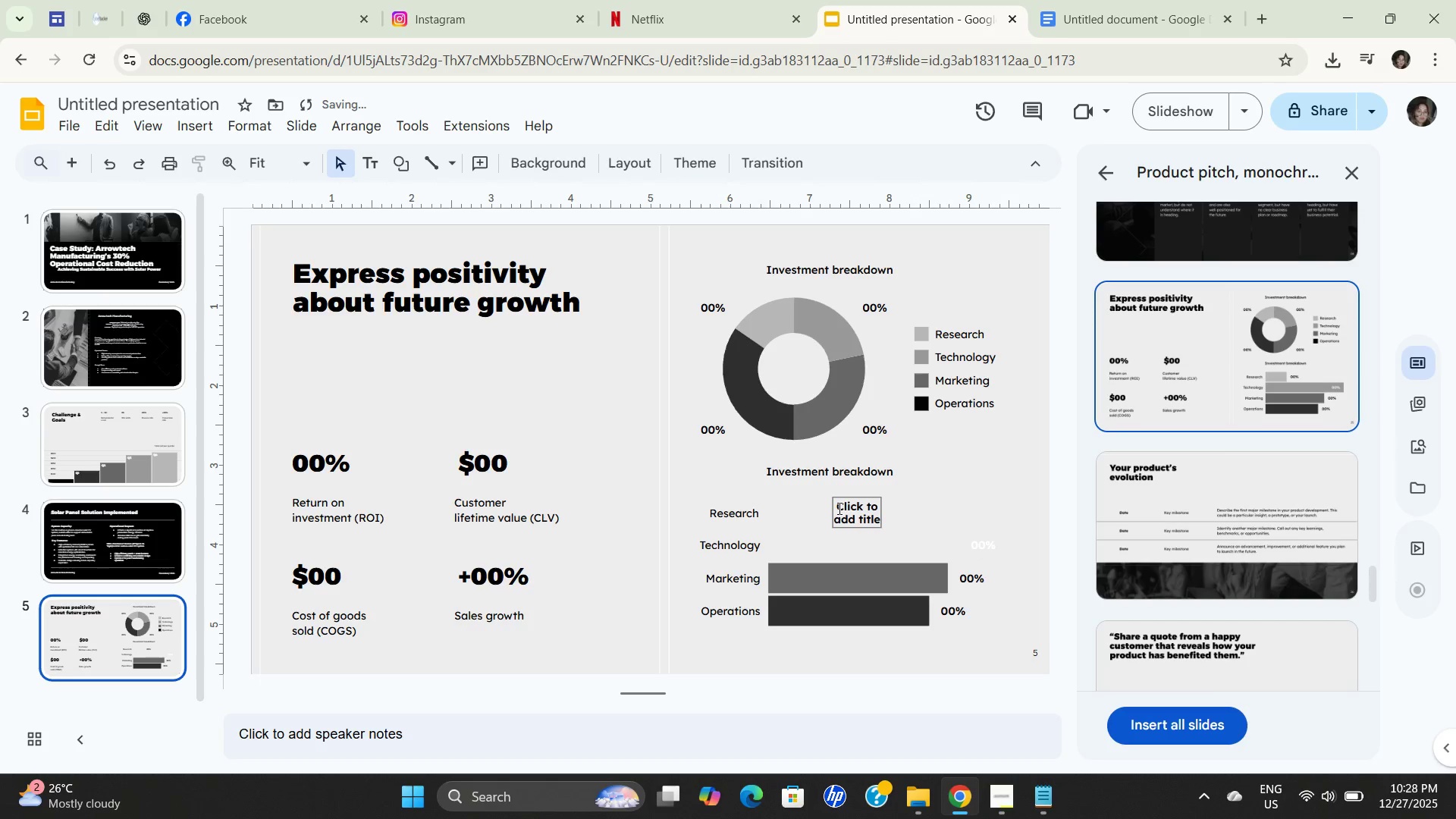 
double_click([841, 508])
 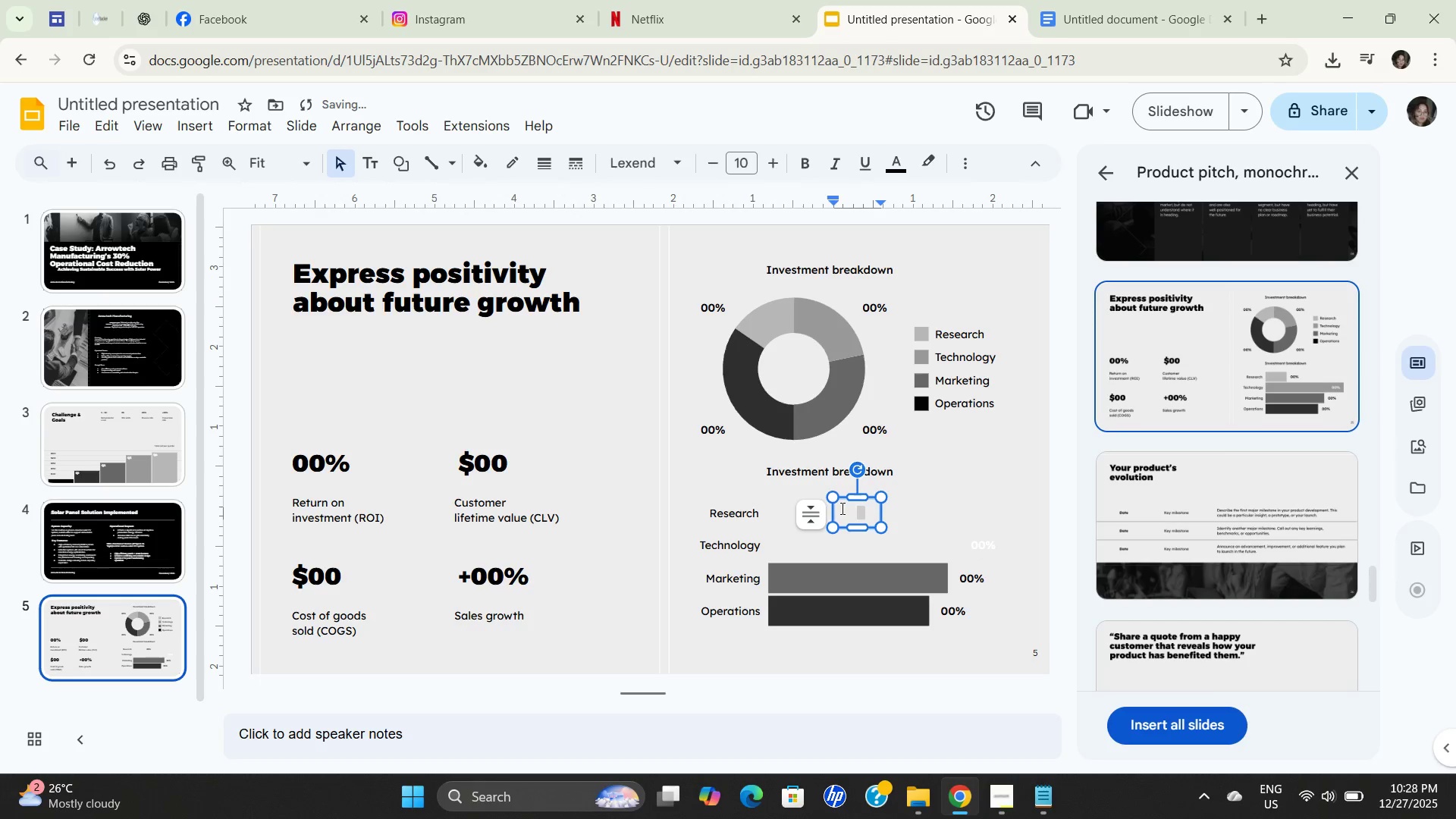 
triple_click([841, 508])
 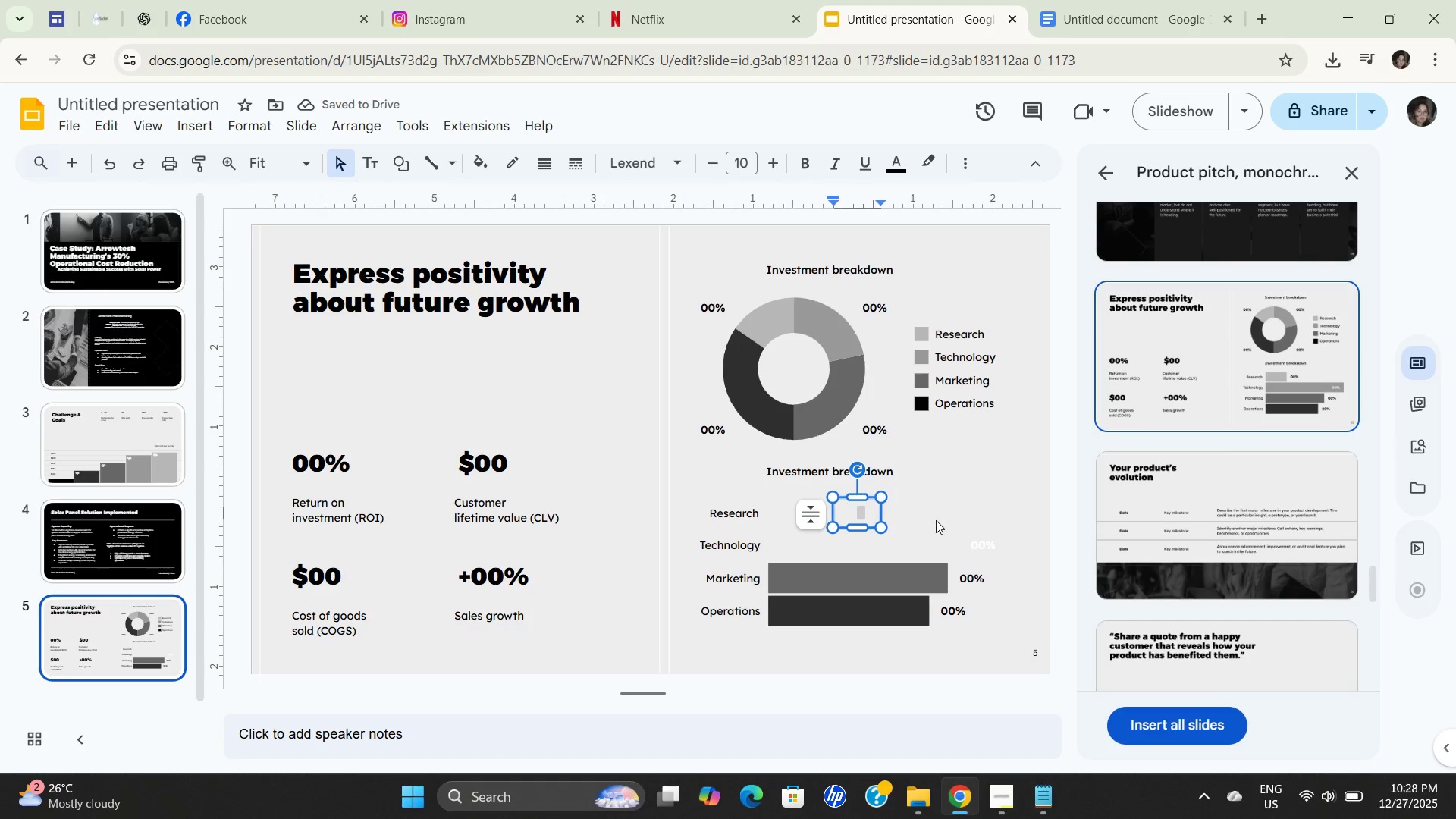 
left_click([936, 520])
 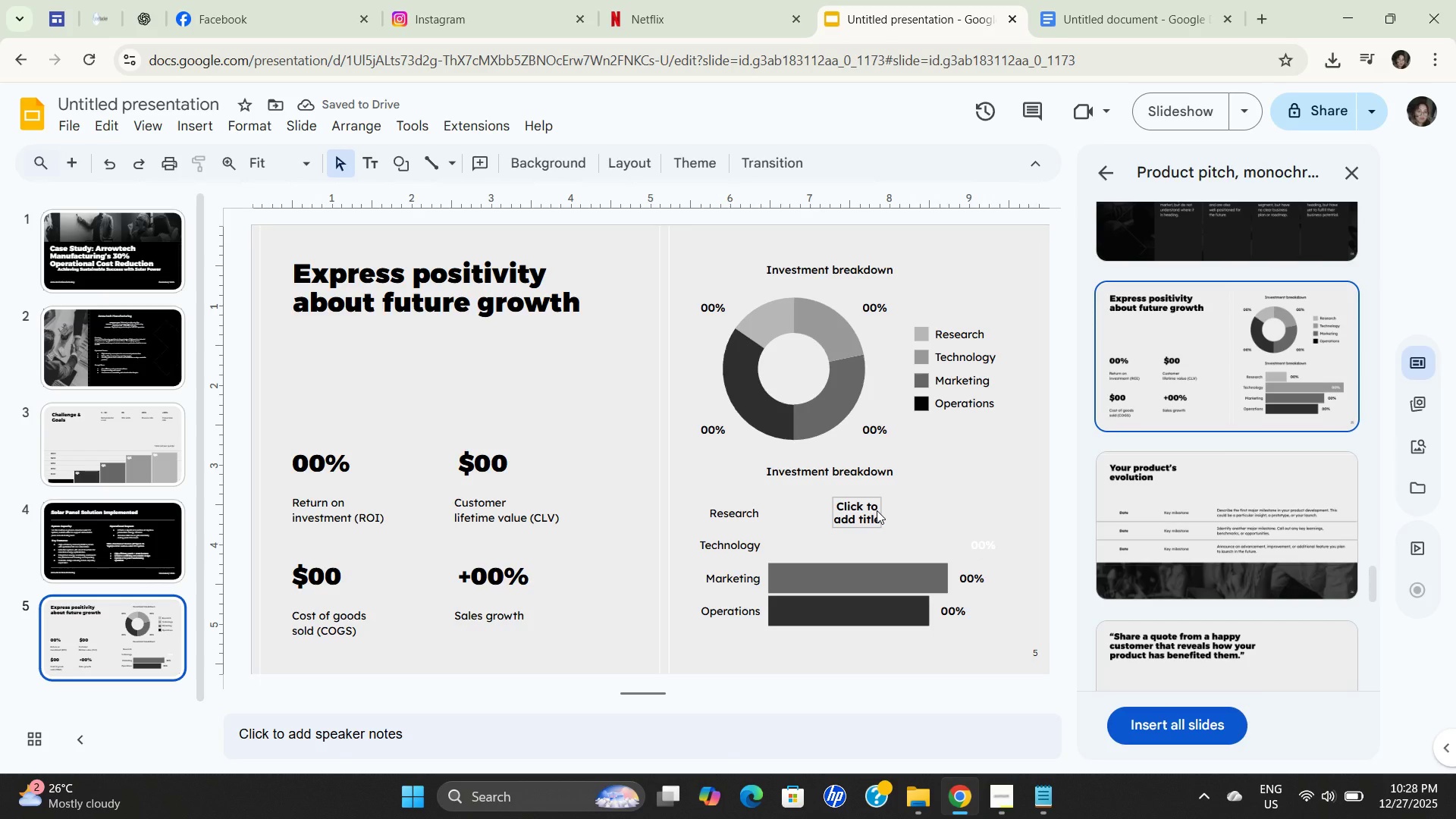 
left_click([877, 510])
 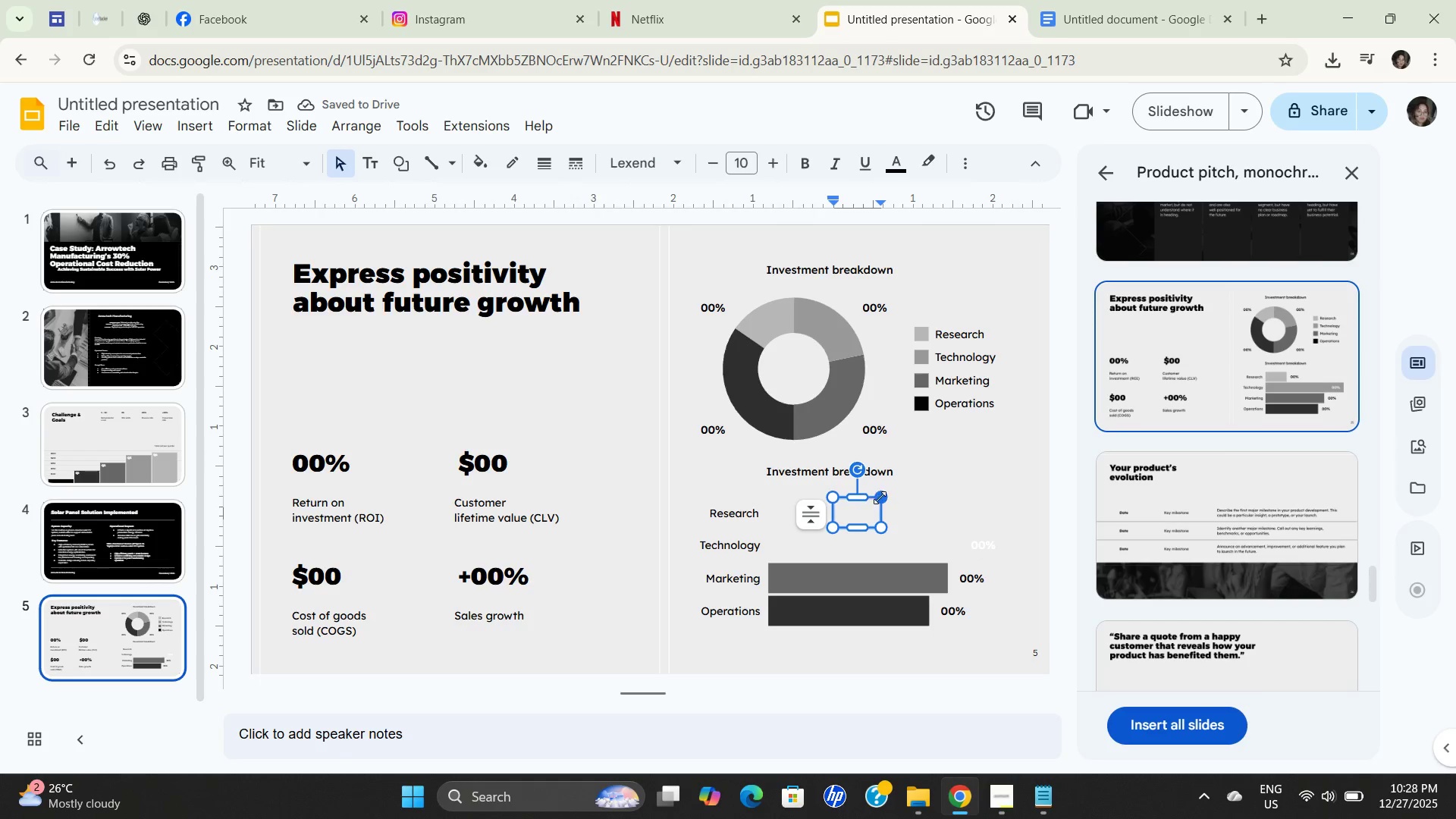 
left_click([880, 496])
 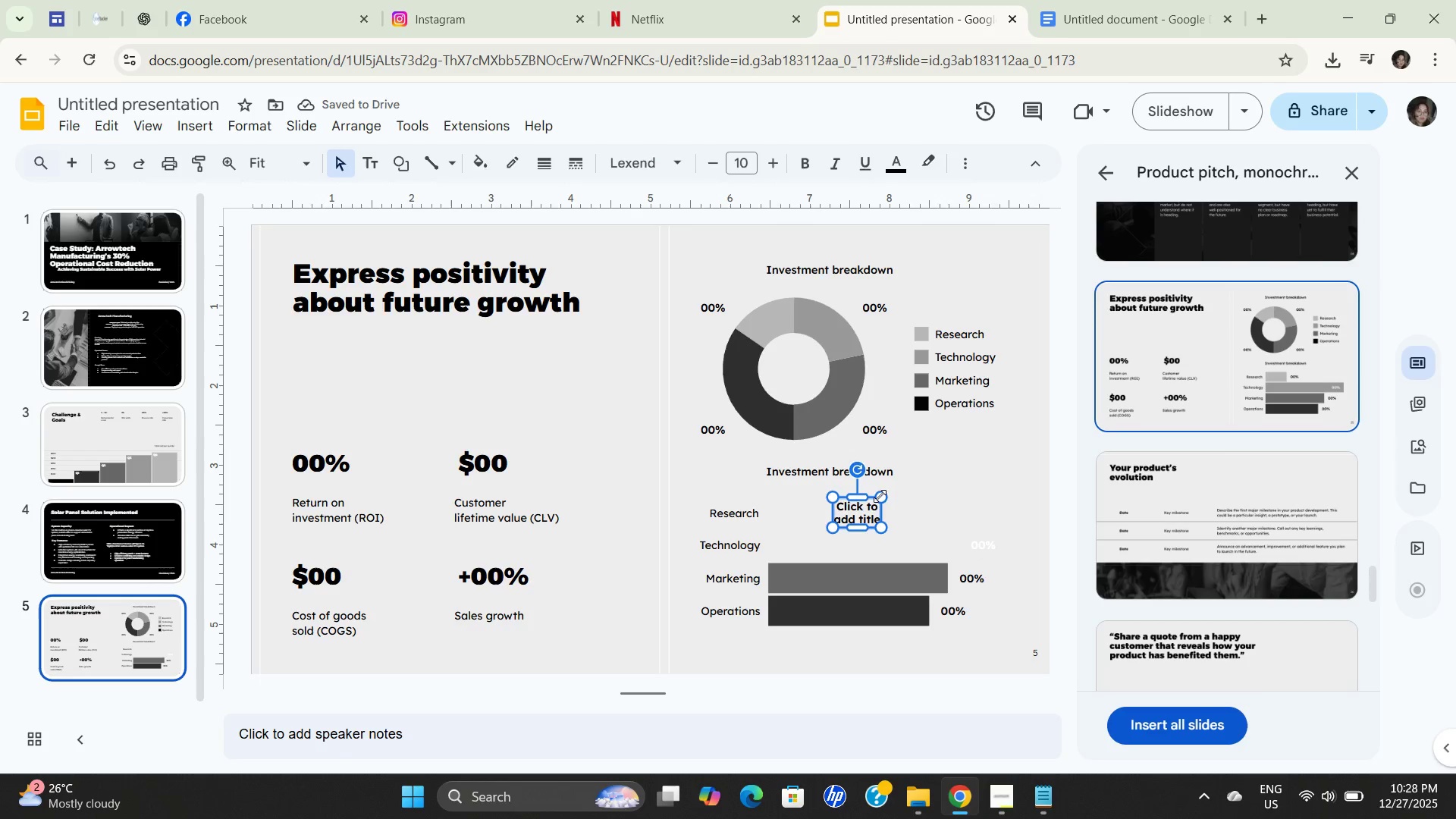 
key(Backspace)
 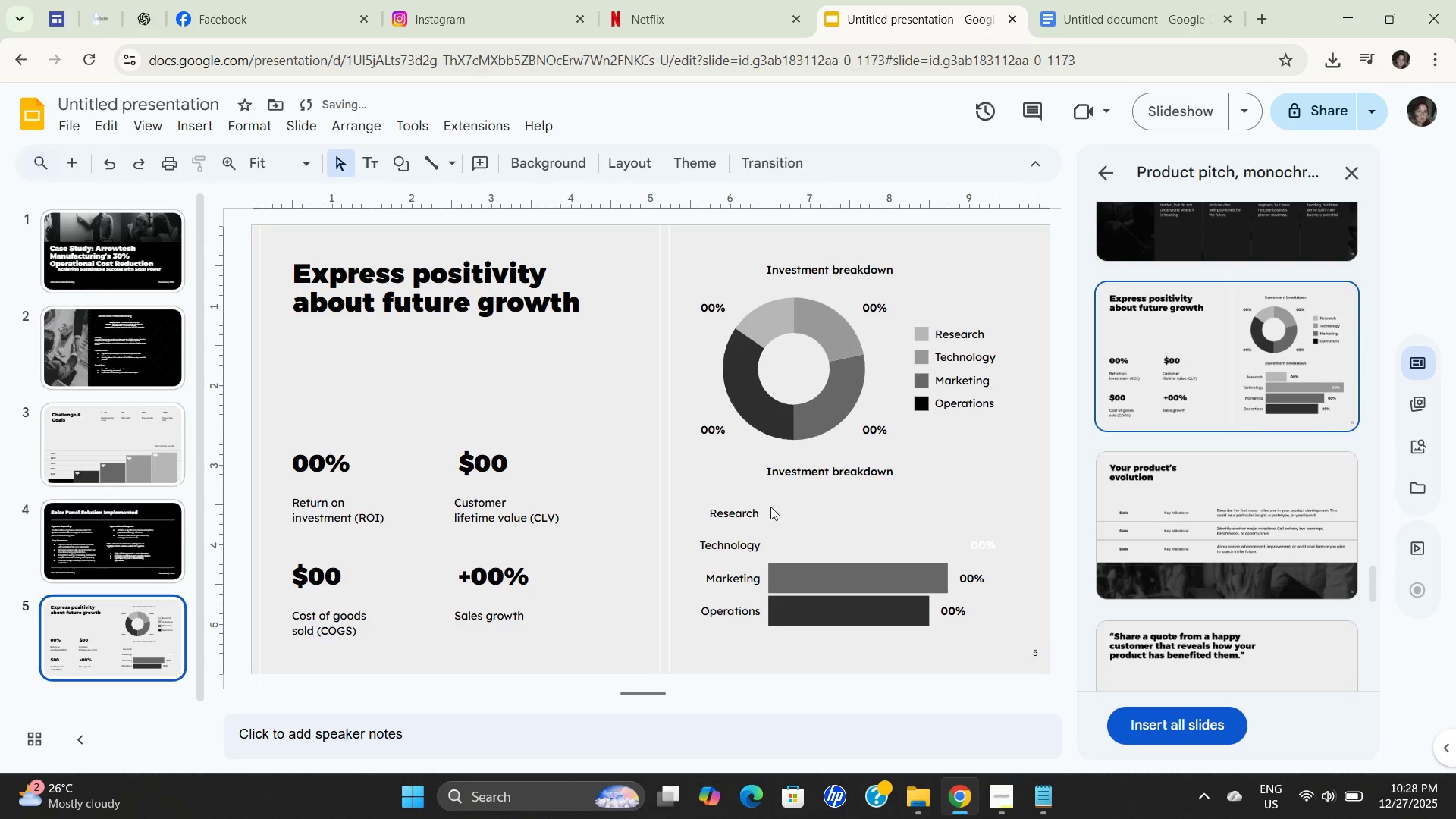 
left_click([737, 507])
 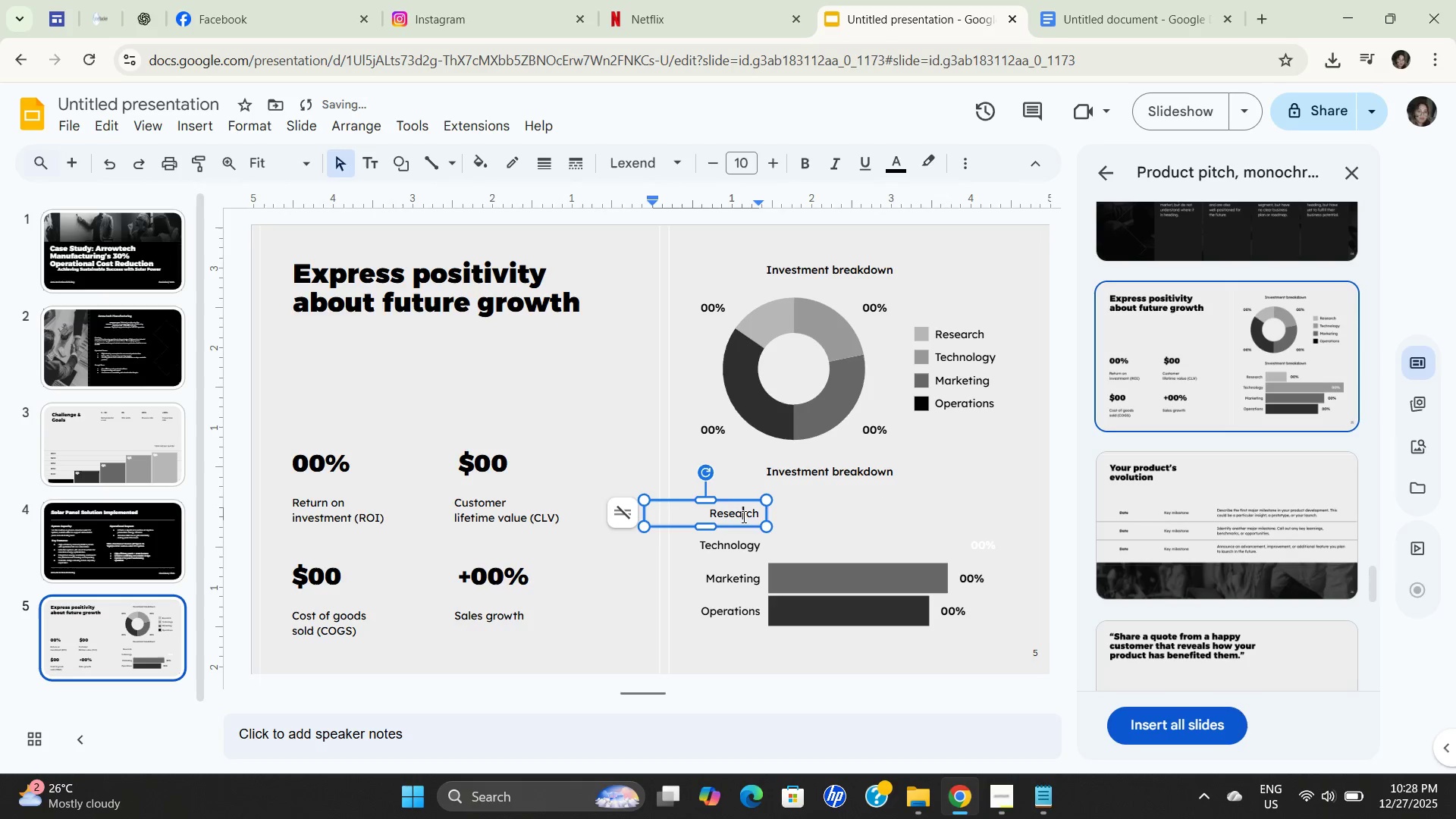 
double_click([742, 516])
 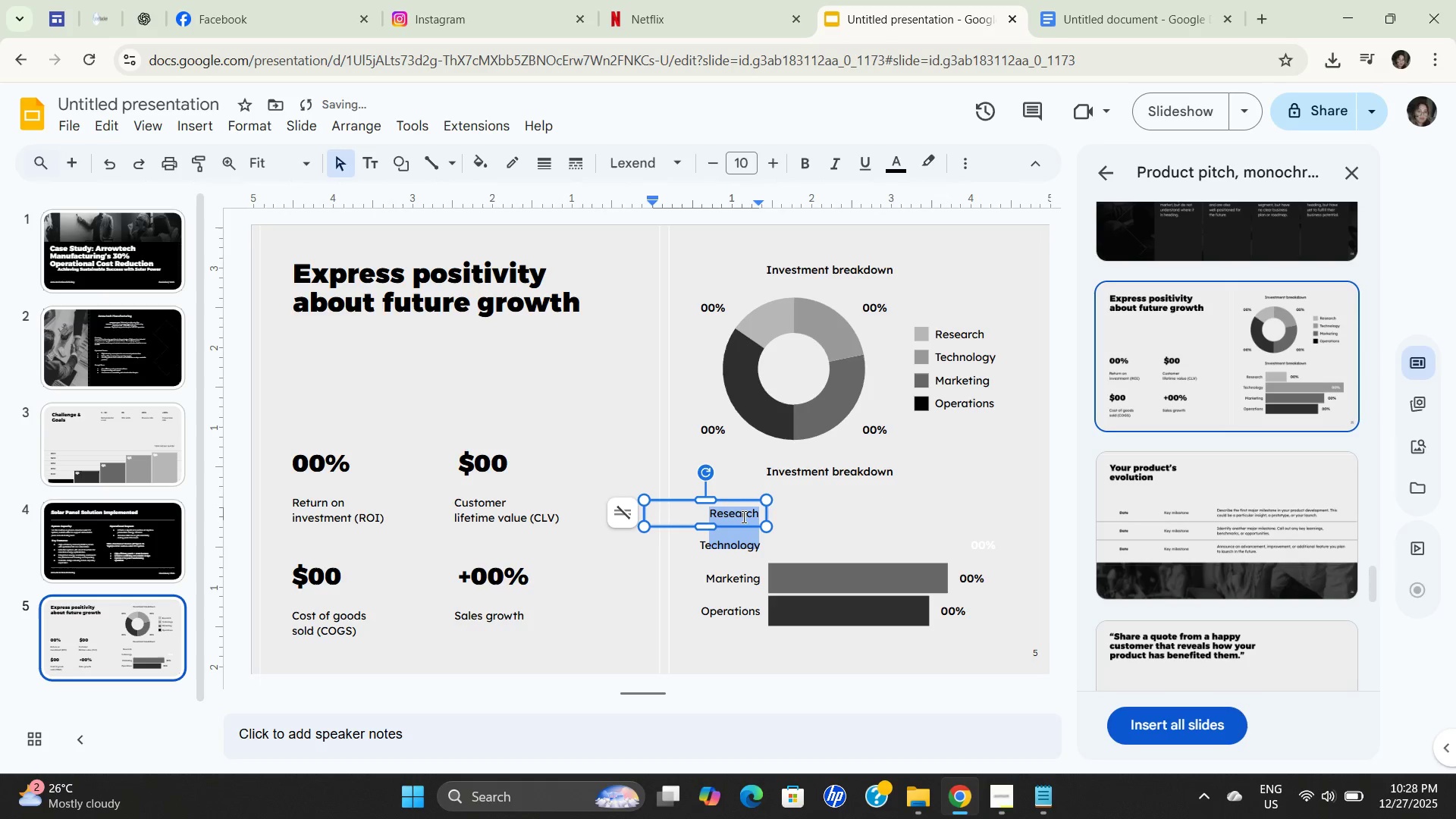 
triple_click([742, 516])
 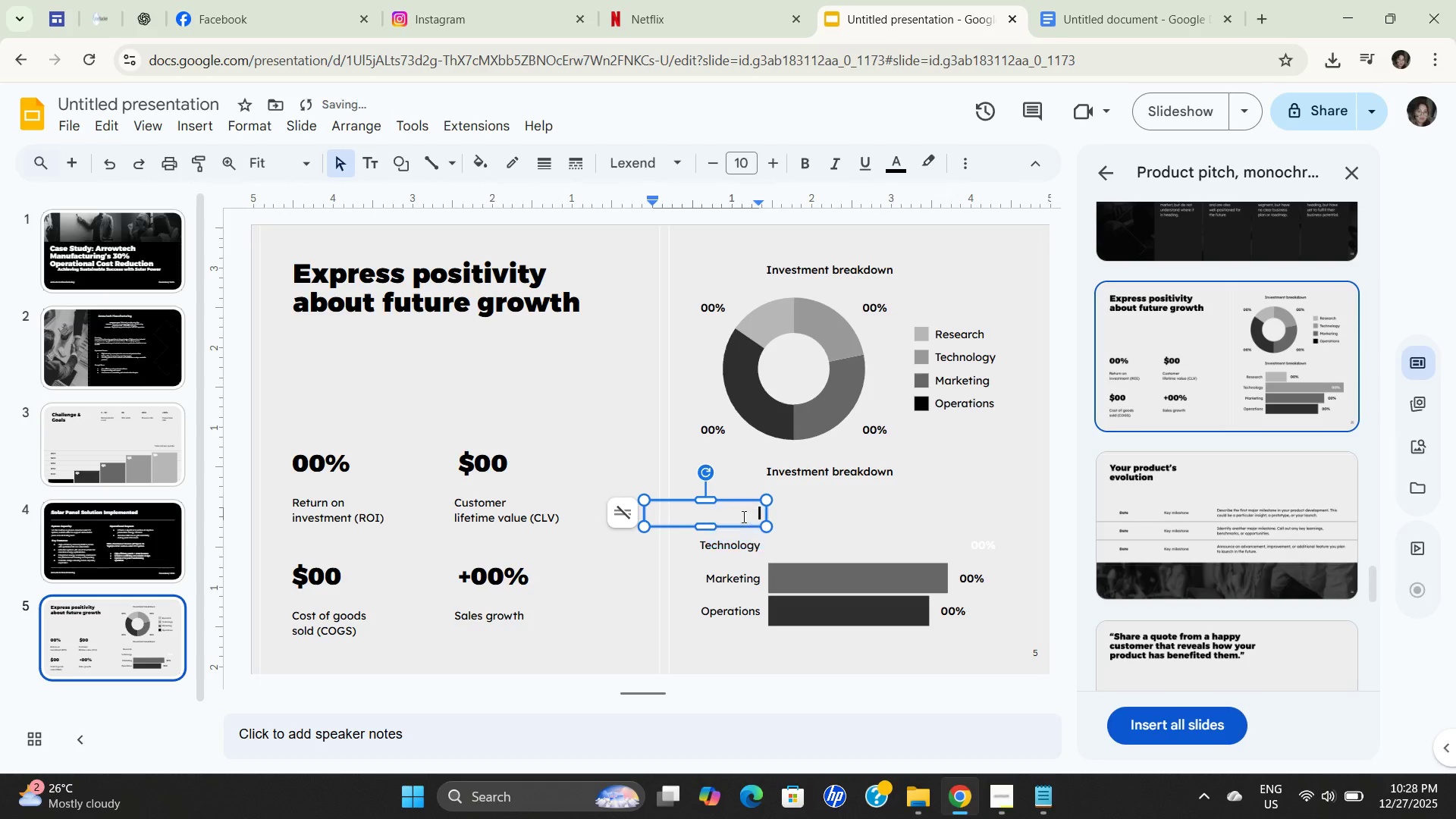 
key(Backspace)
 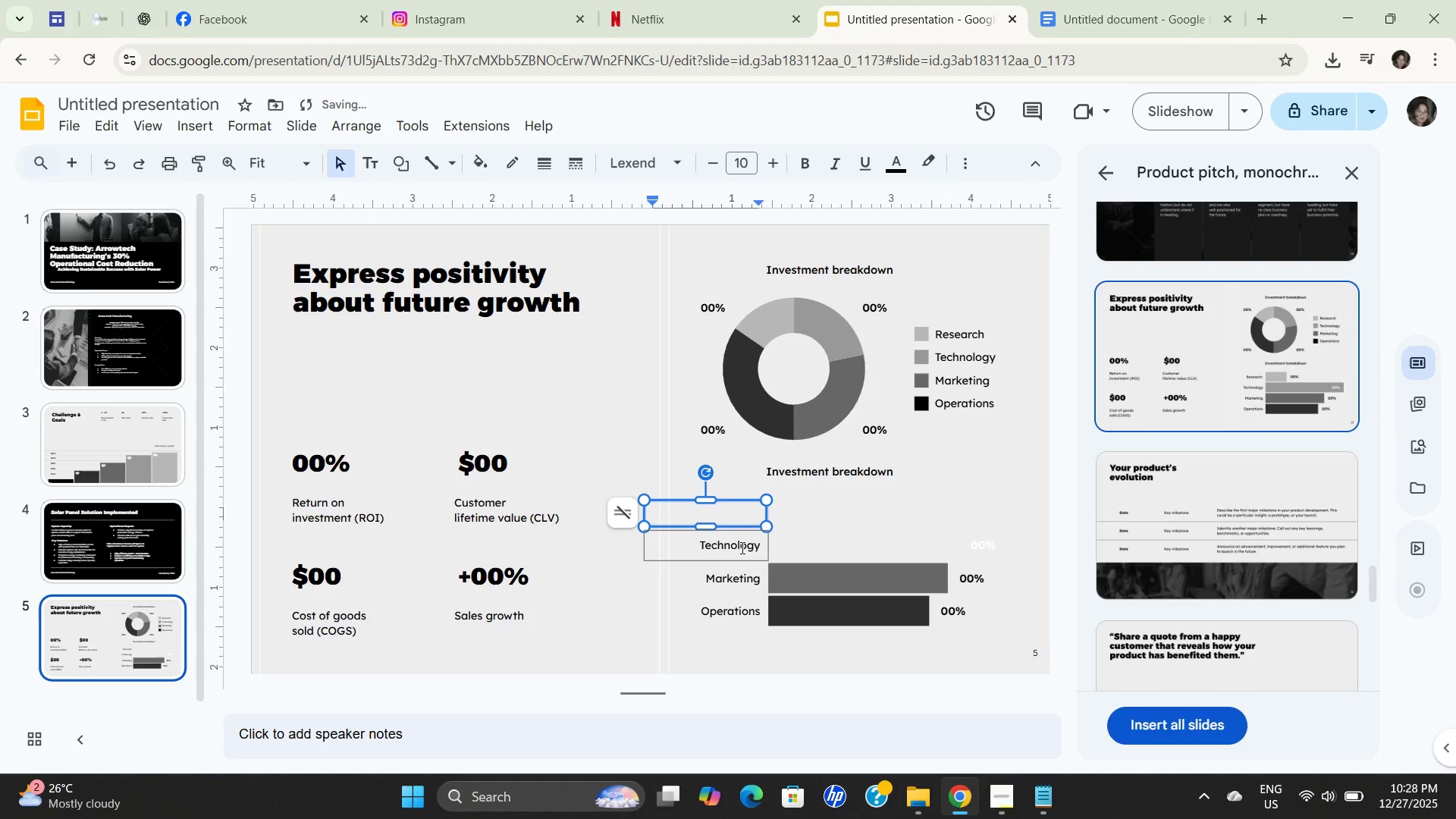 
left_click([741, 548])
 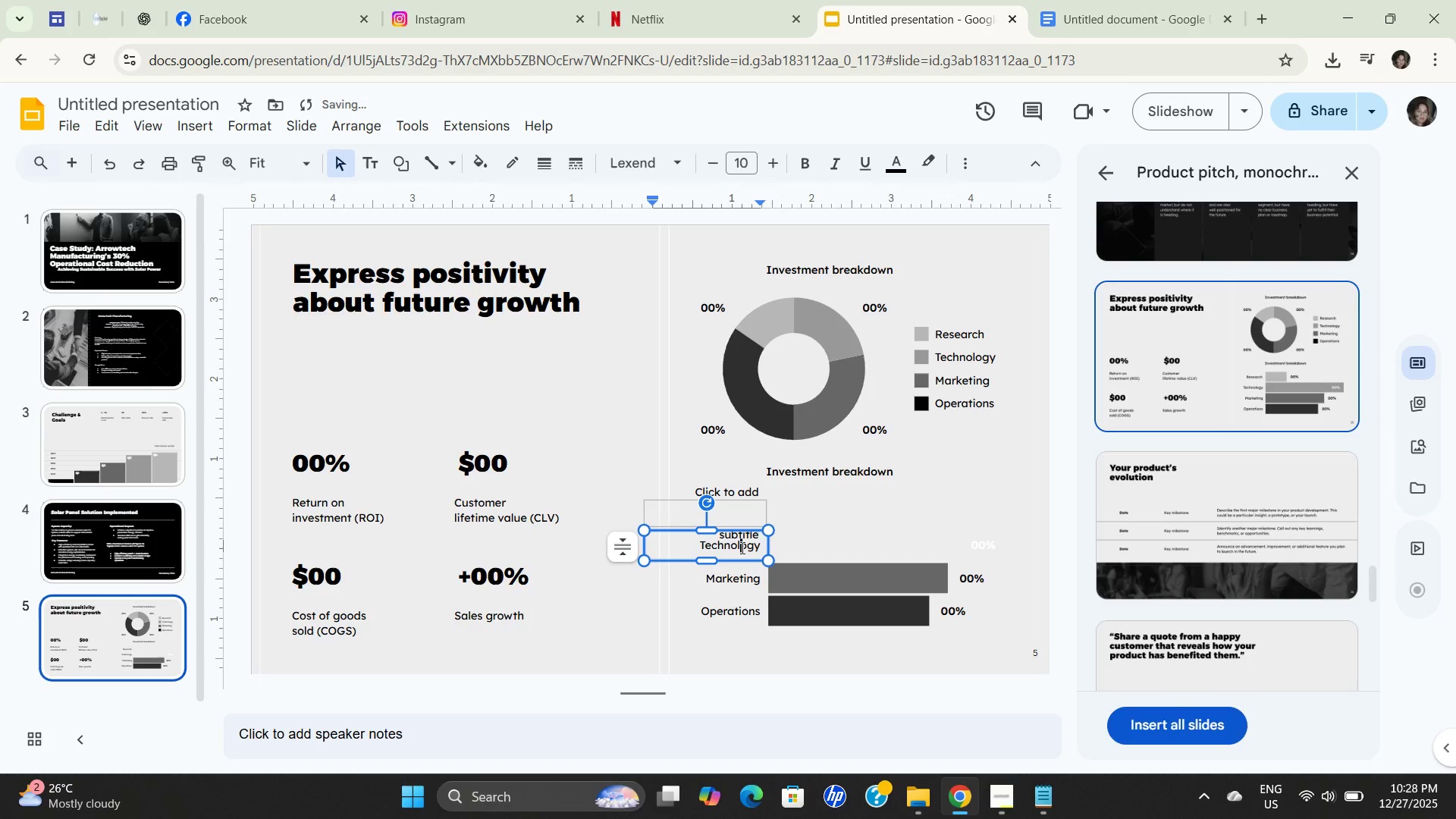 
double_click([741, 548])
 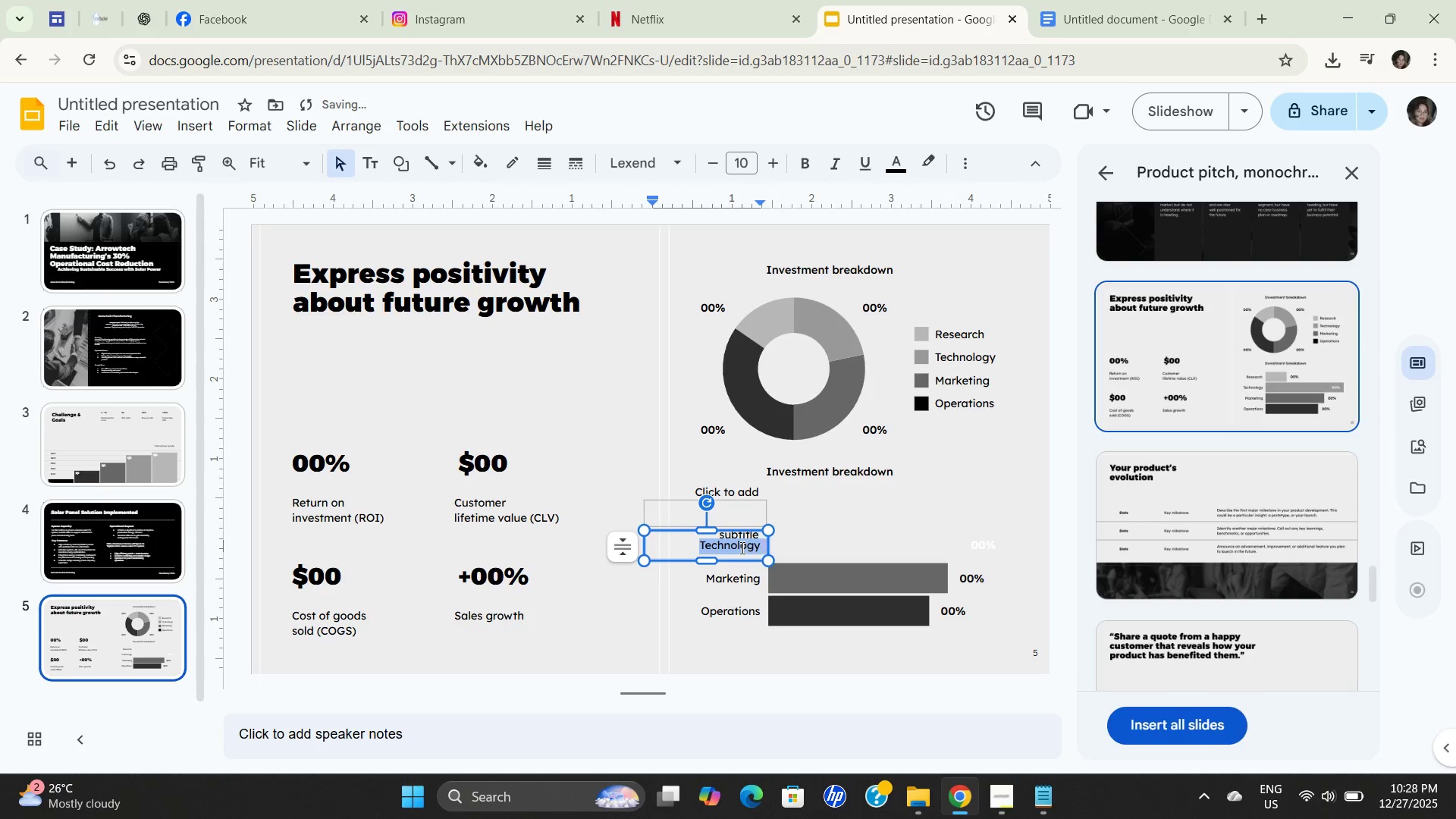 
triple_click([741, 548])
 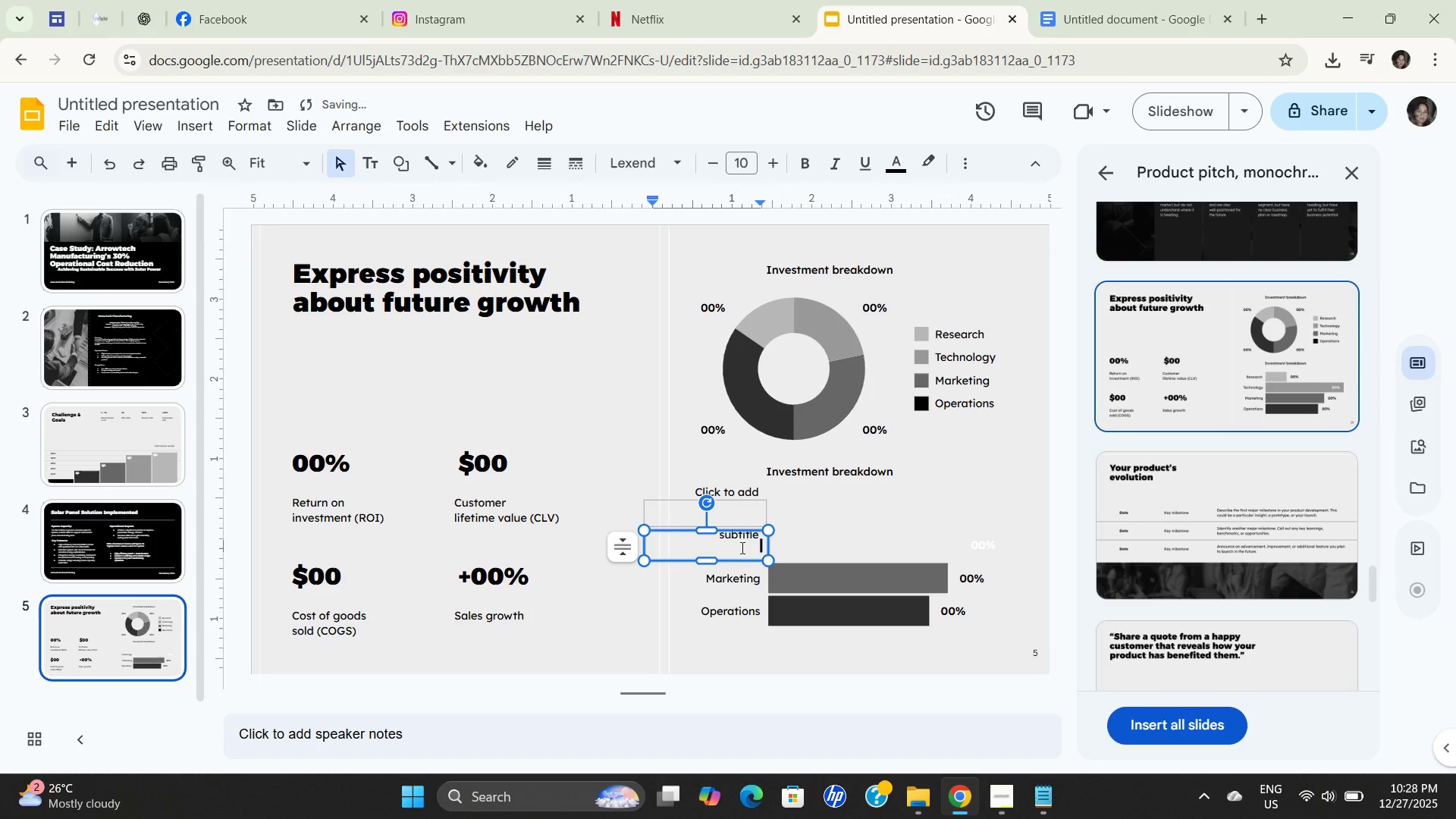 
key(Backspace)
 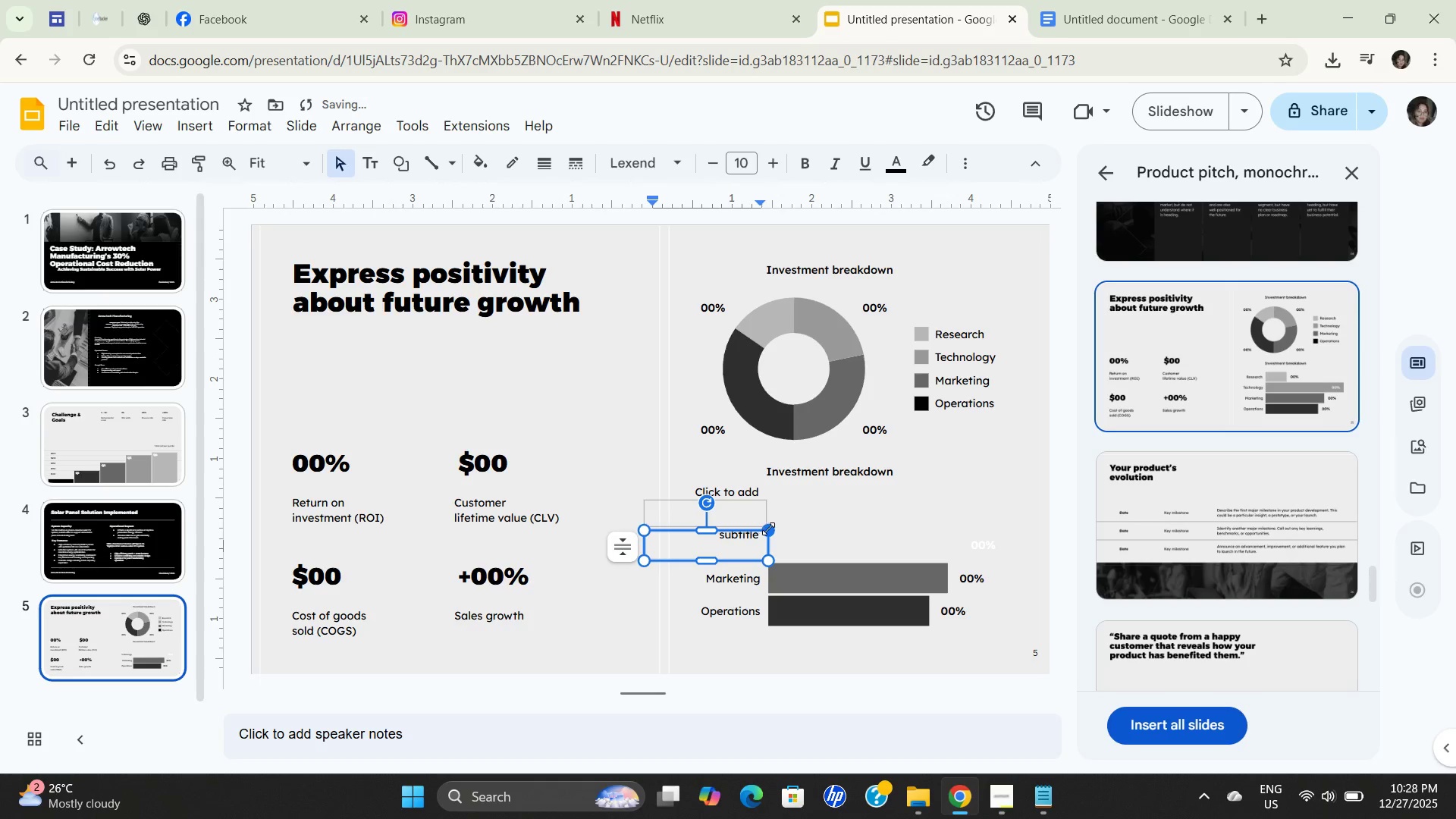 
left_click([768, 529])
 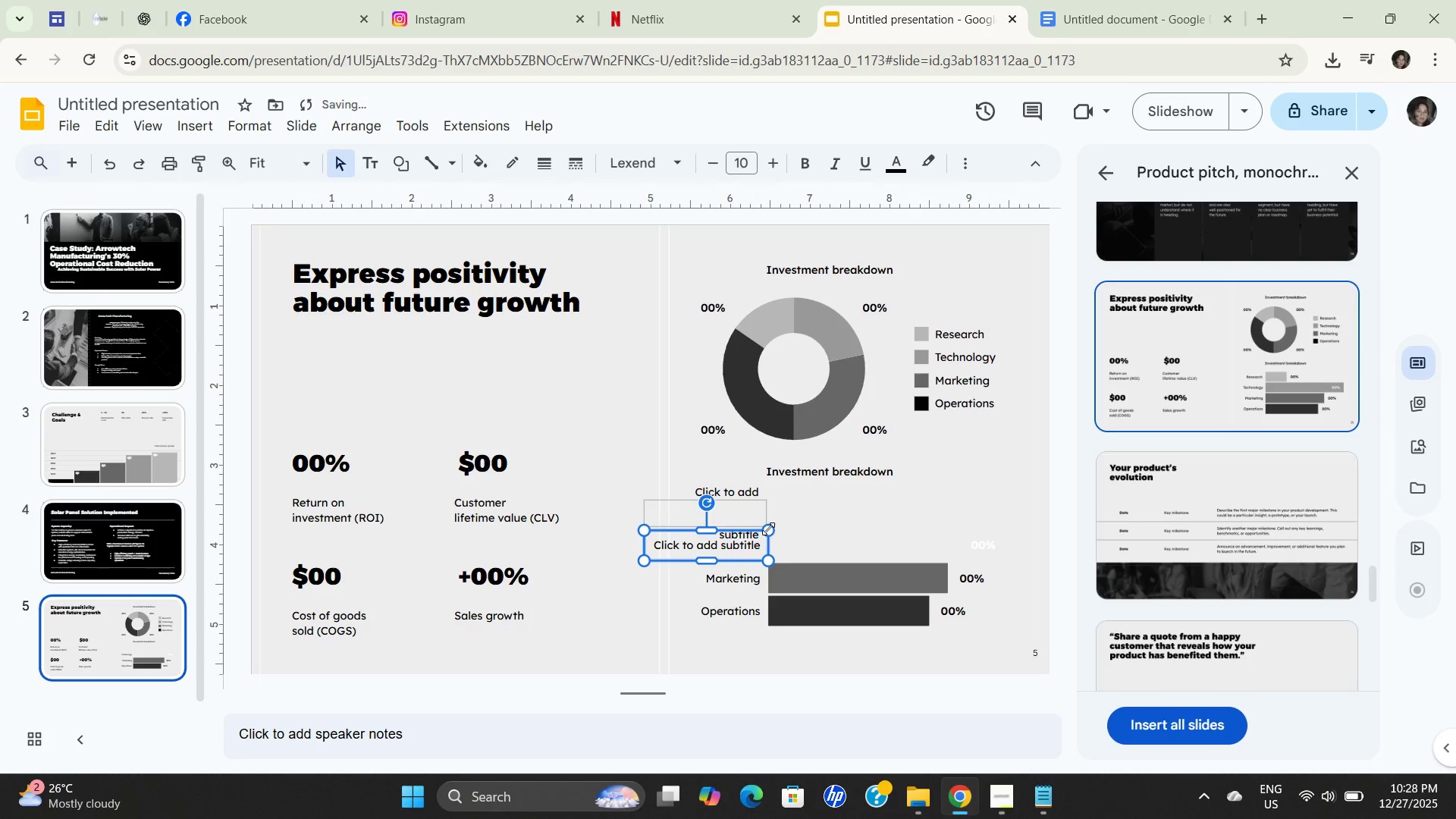 
key(Backspace)
 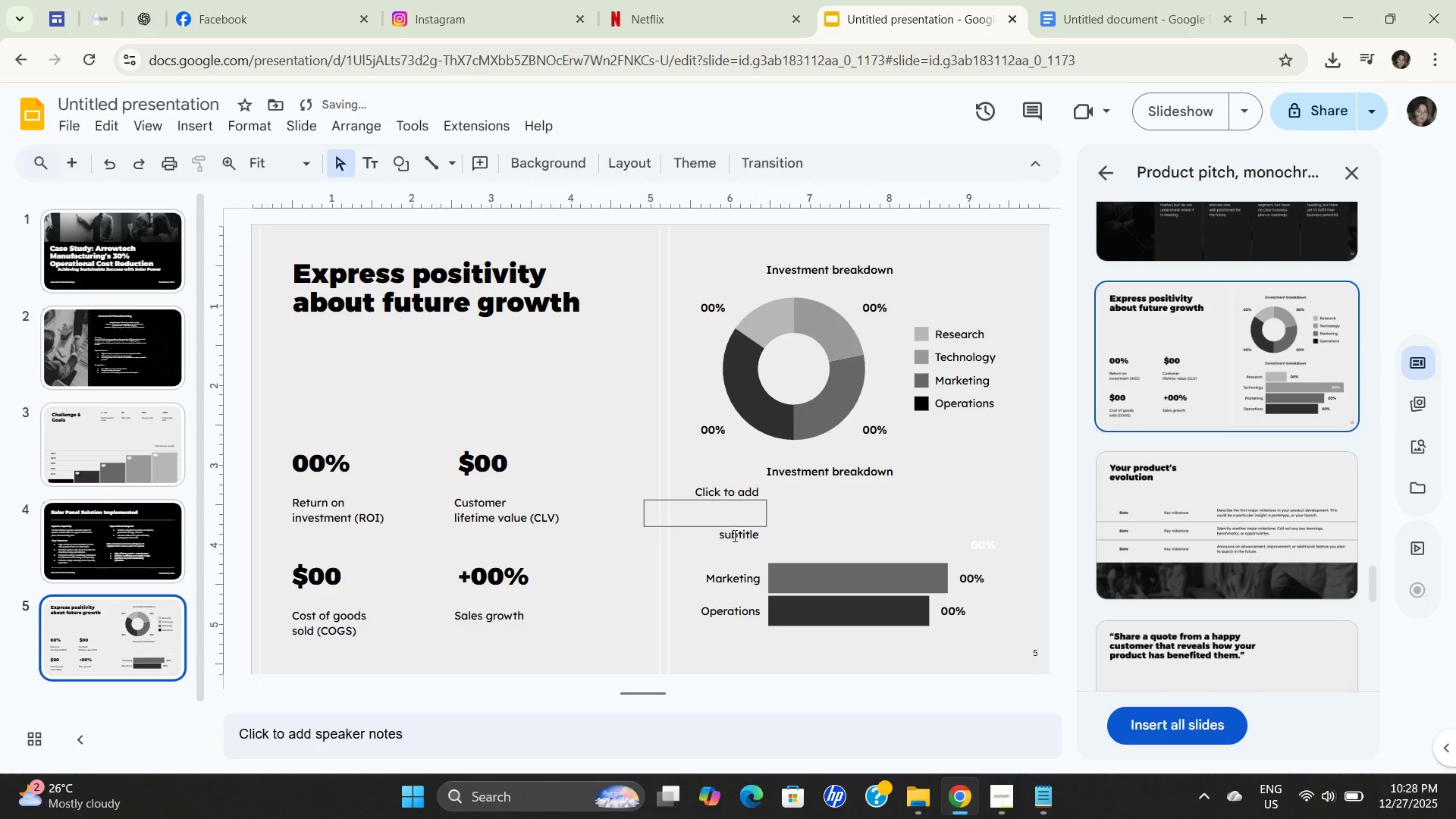 
double_click([733, 535])
 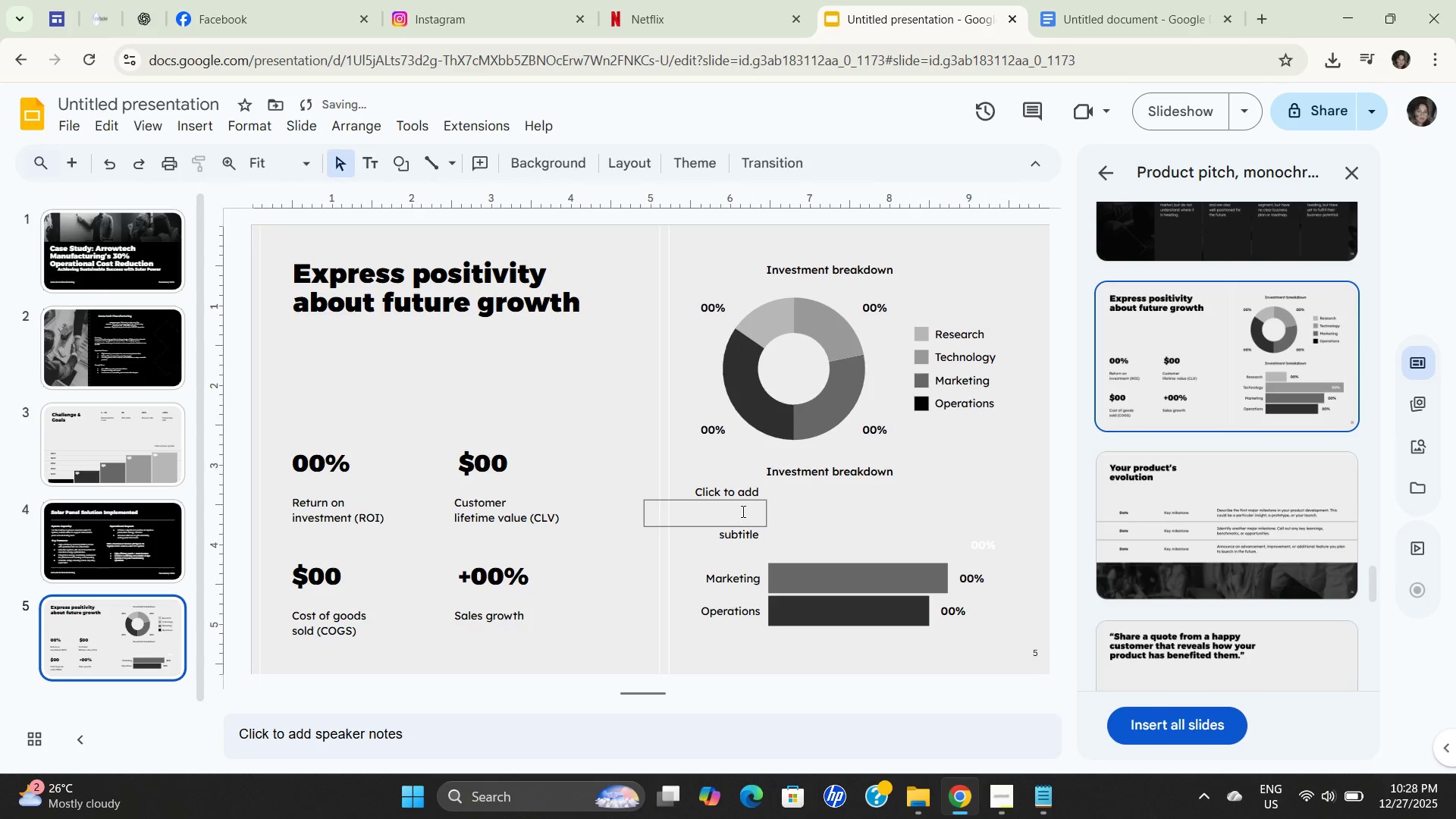 
left_click([742, 508])
 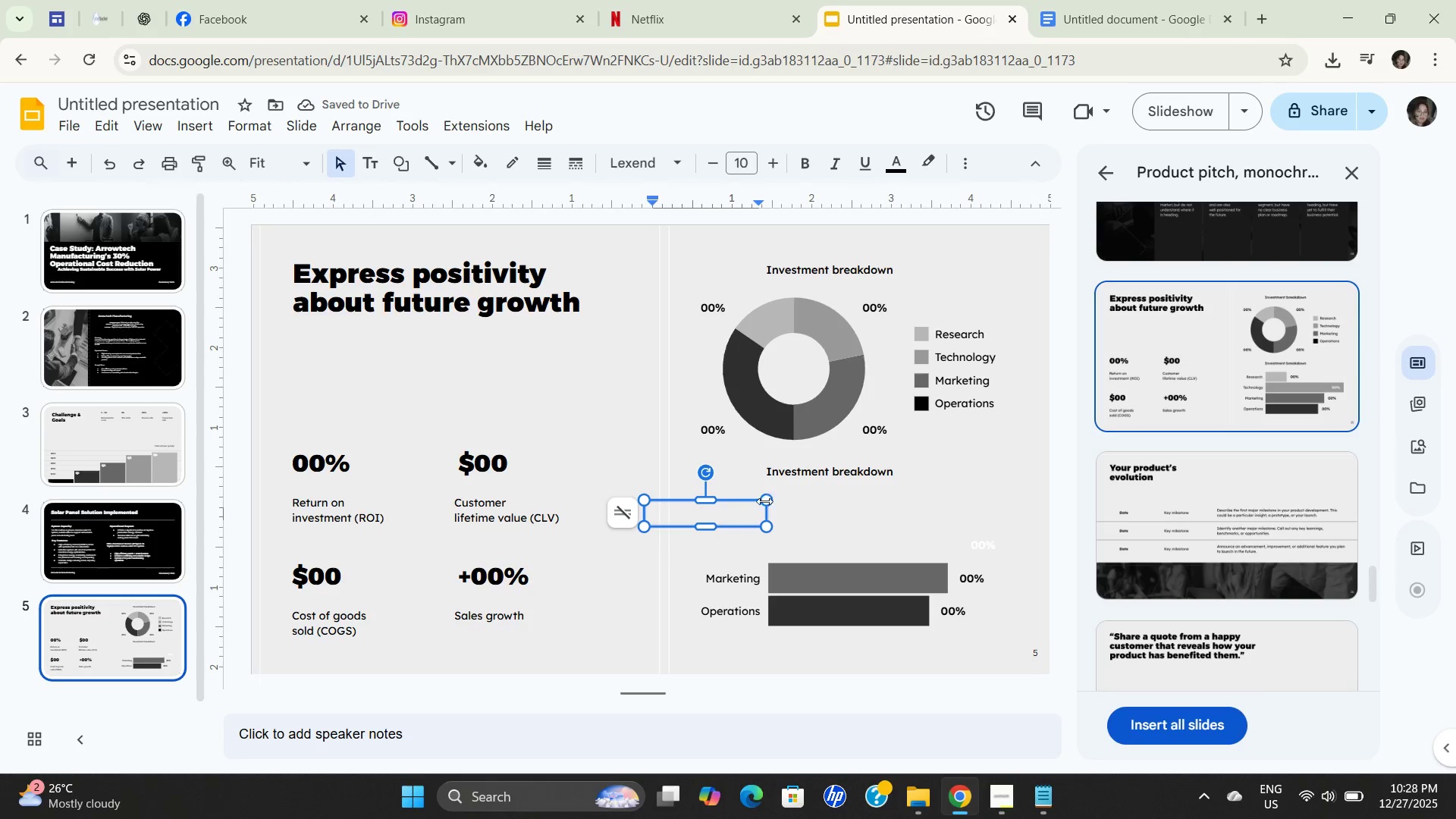 
left_click([765, 500])
 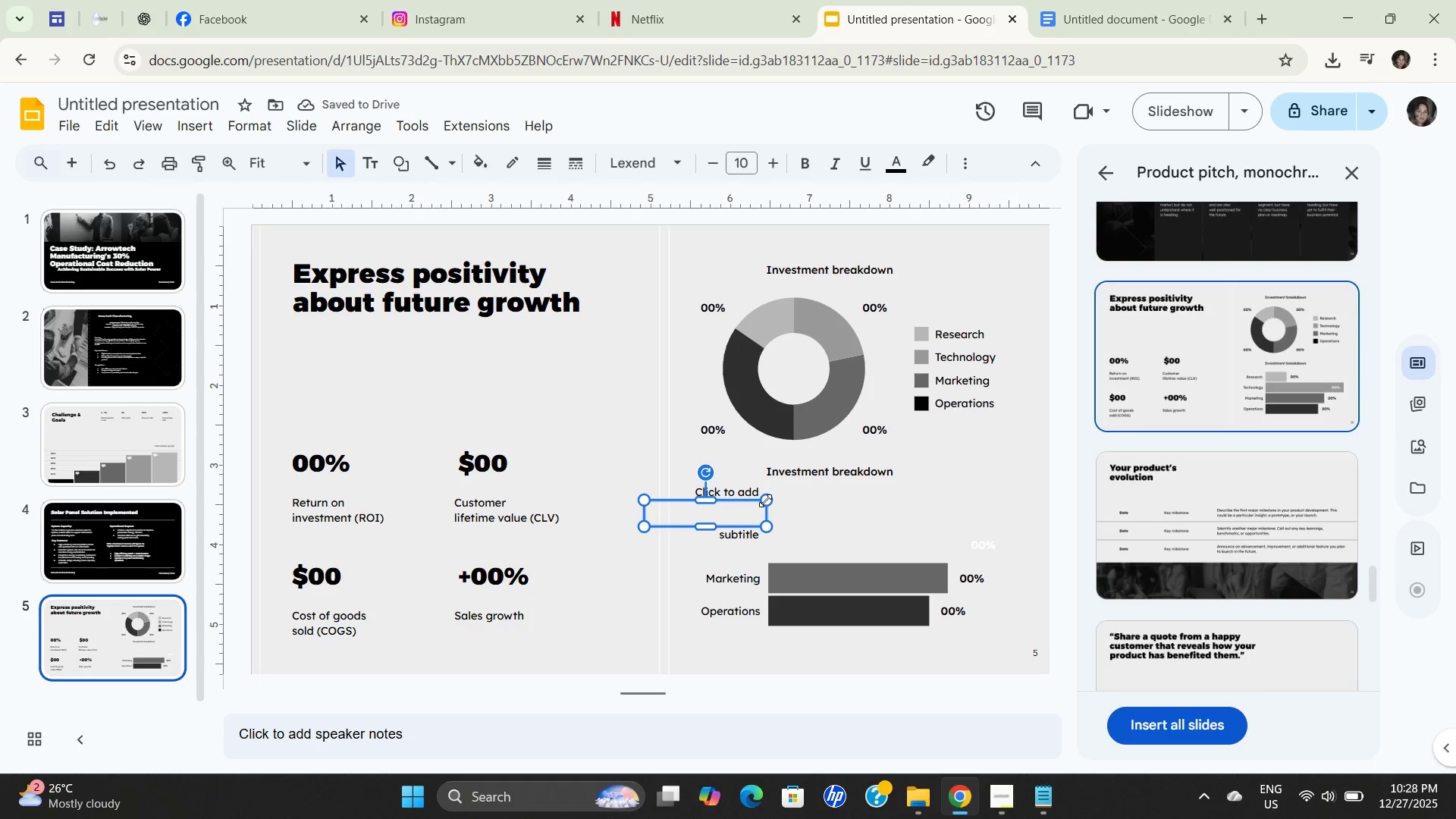 
key(Backspace)
 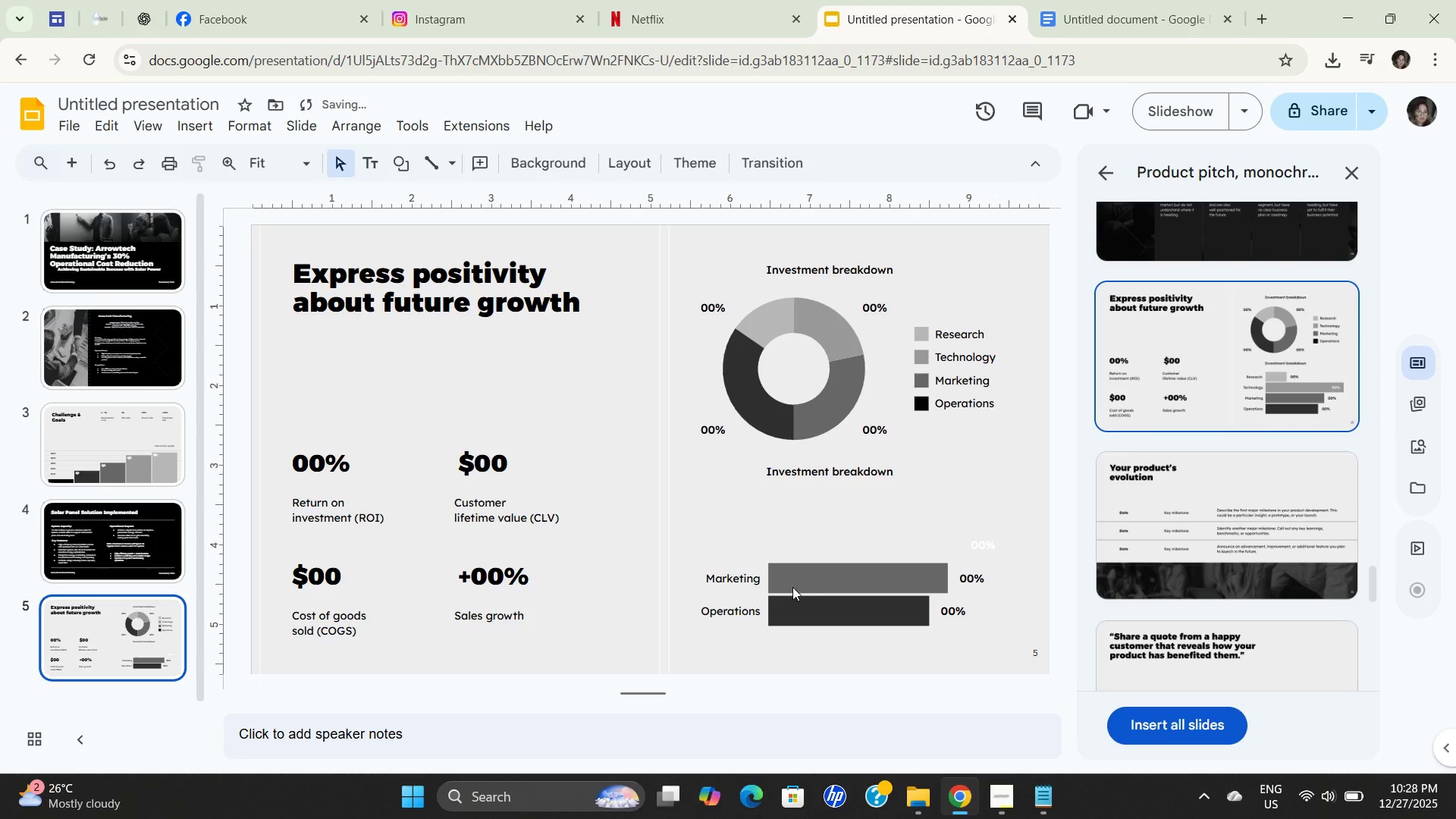 
left_click([795, 586])
 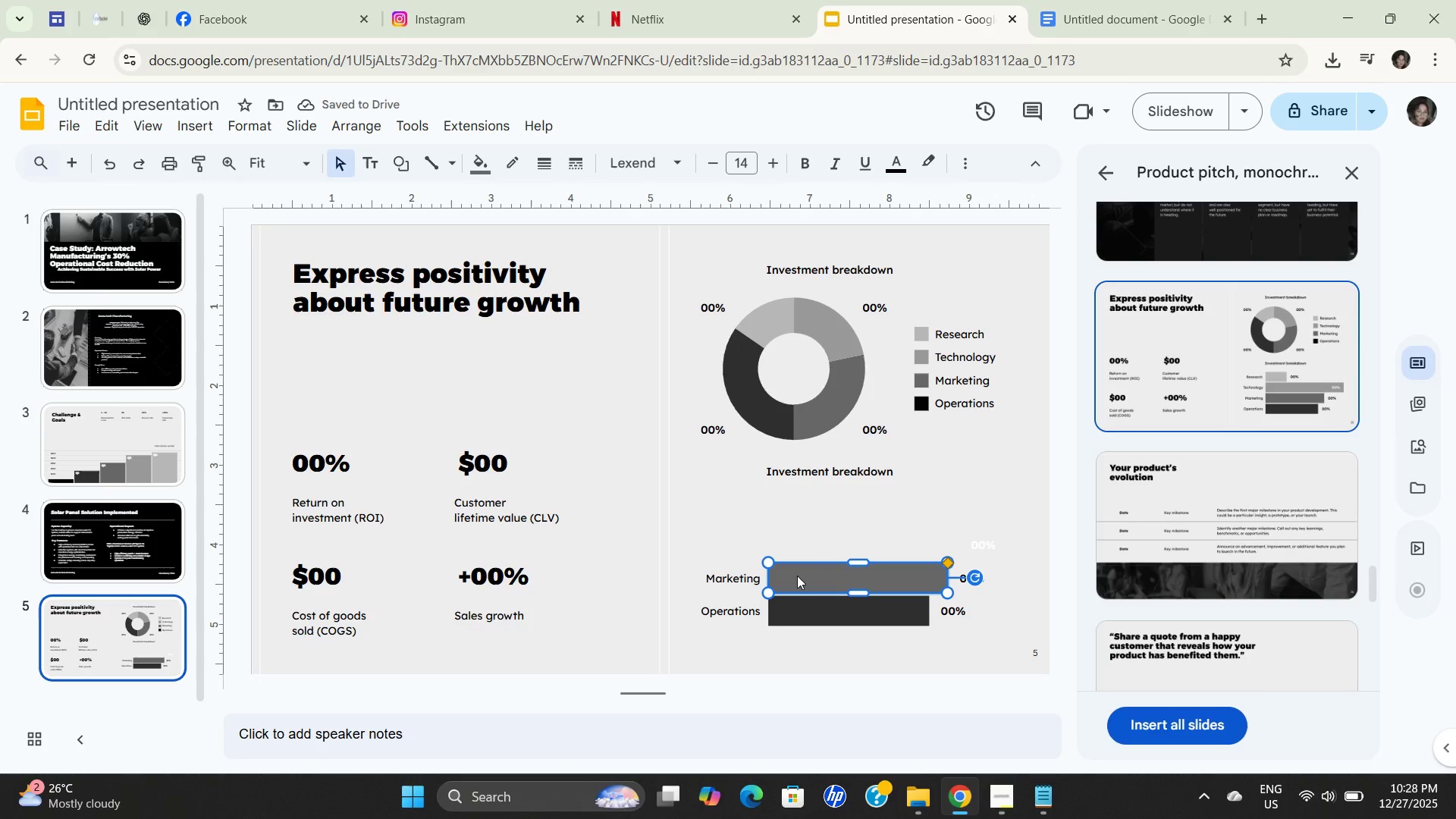 
left_click_drag(start_coordinate=[797, 576], to_coordinate=[793, 511])
 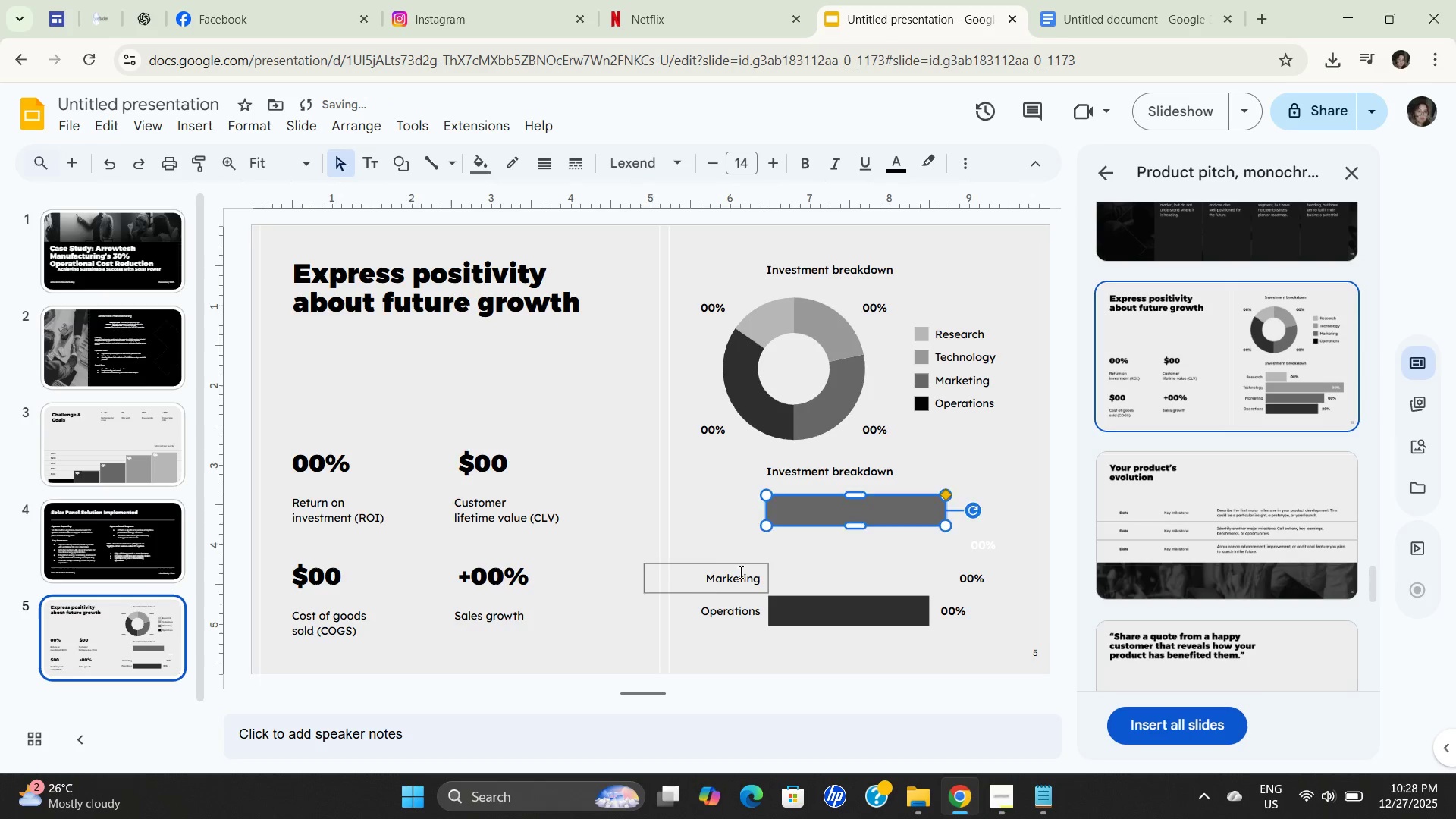 
double_click([841, 574])
 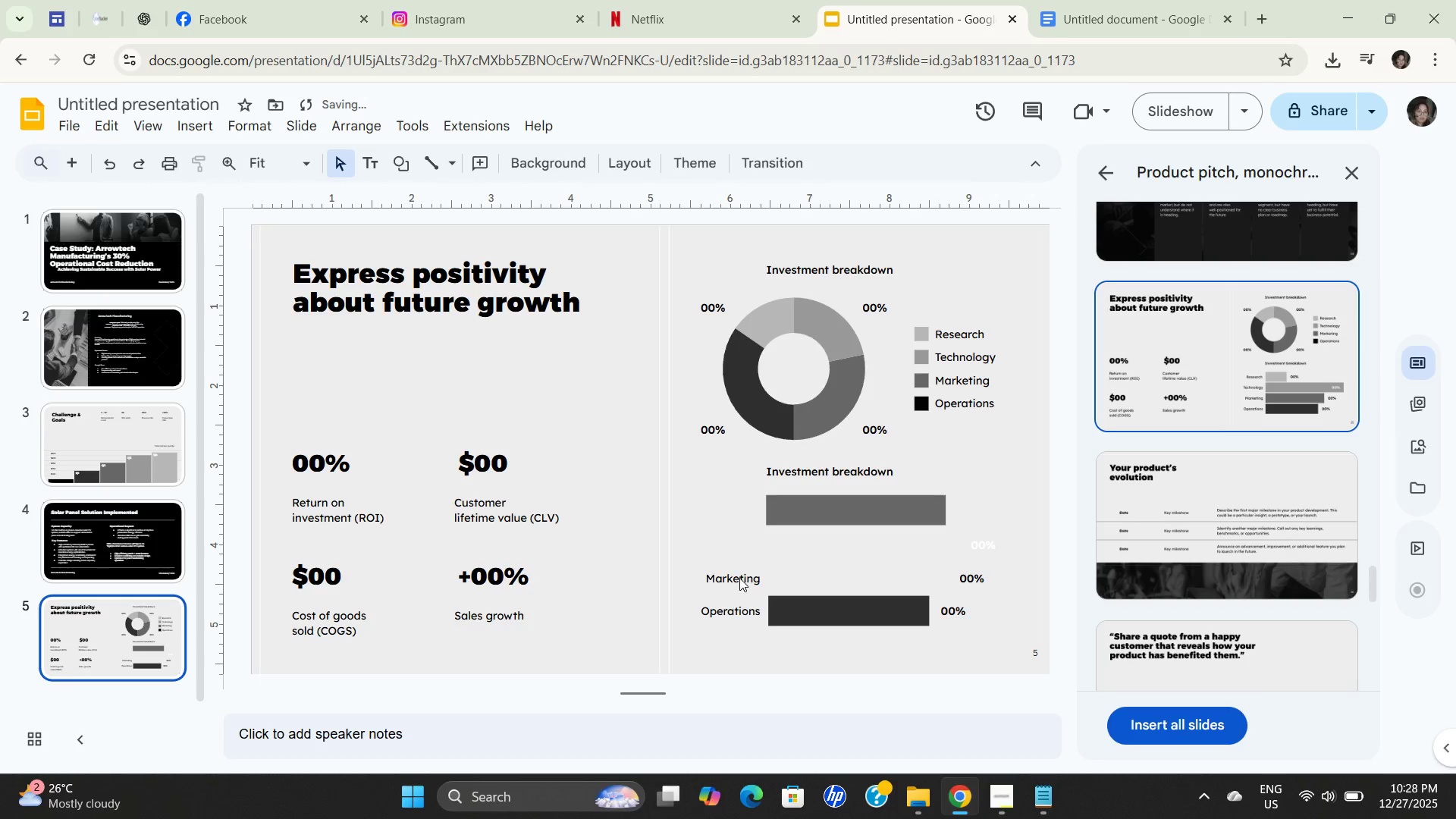 
left_click([739, 578])
 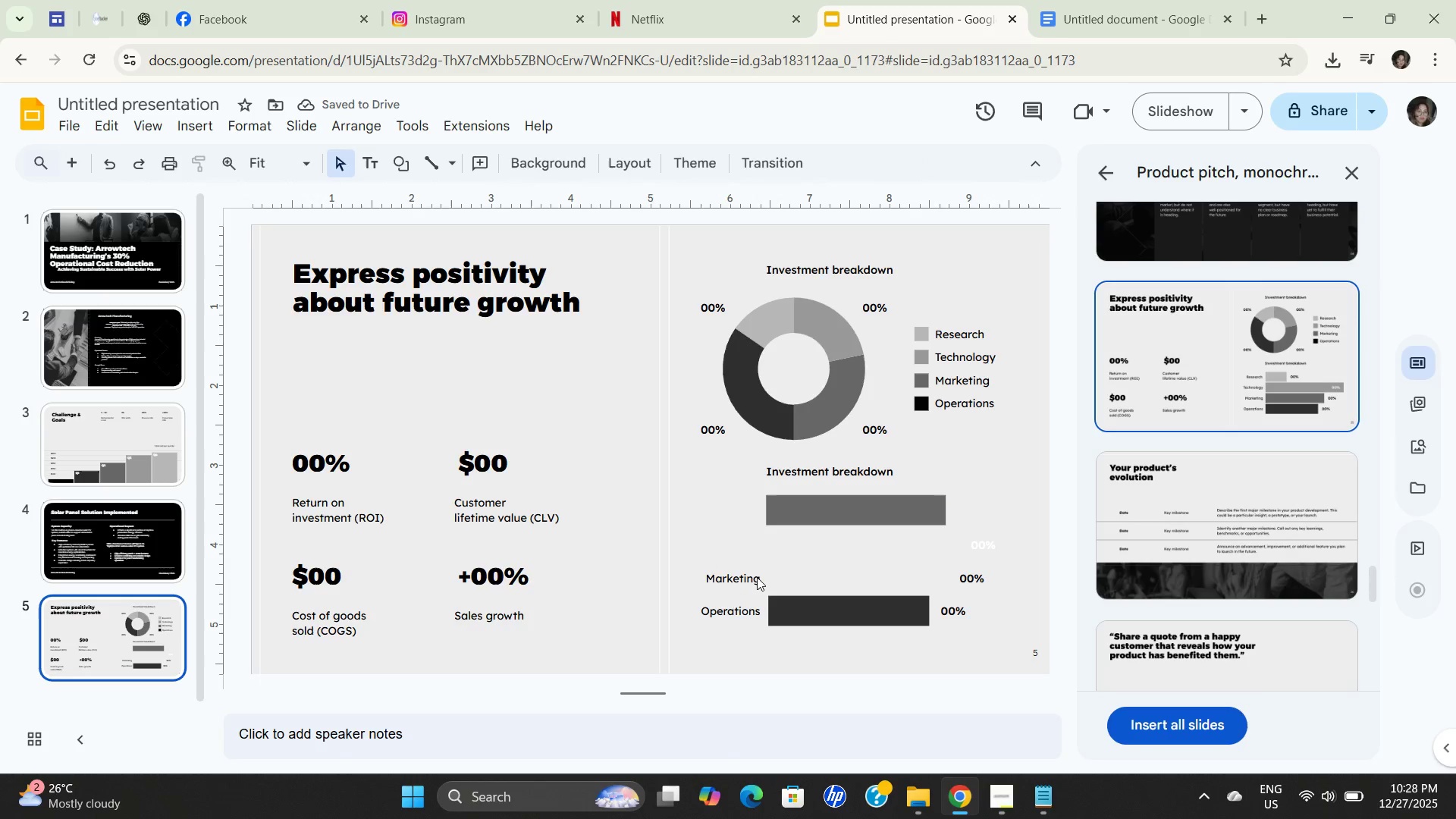 
left_click([748, 578])
 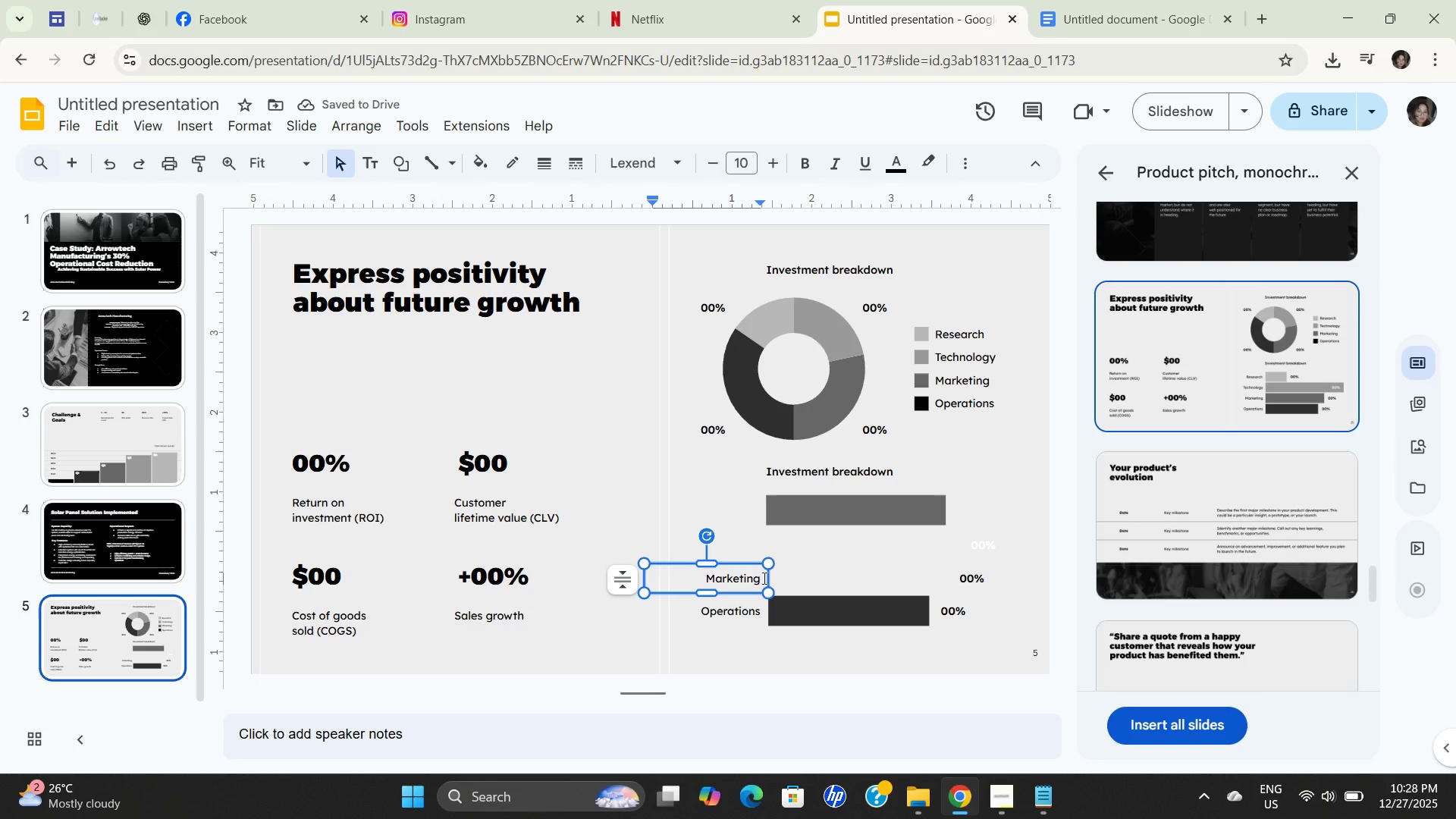 
left_click([801, 578])
 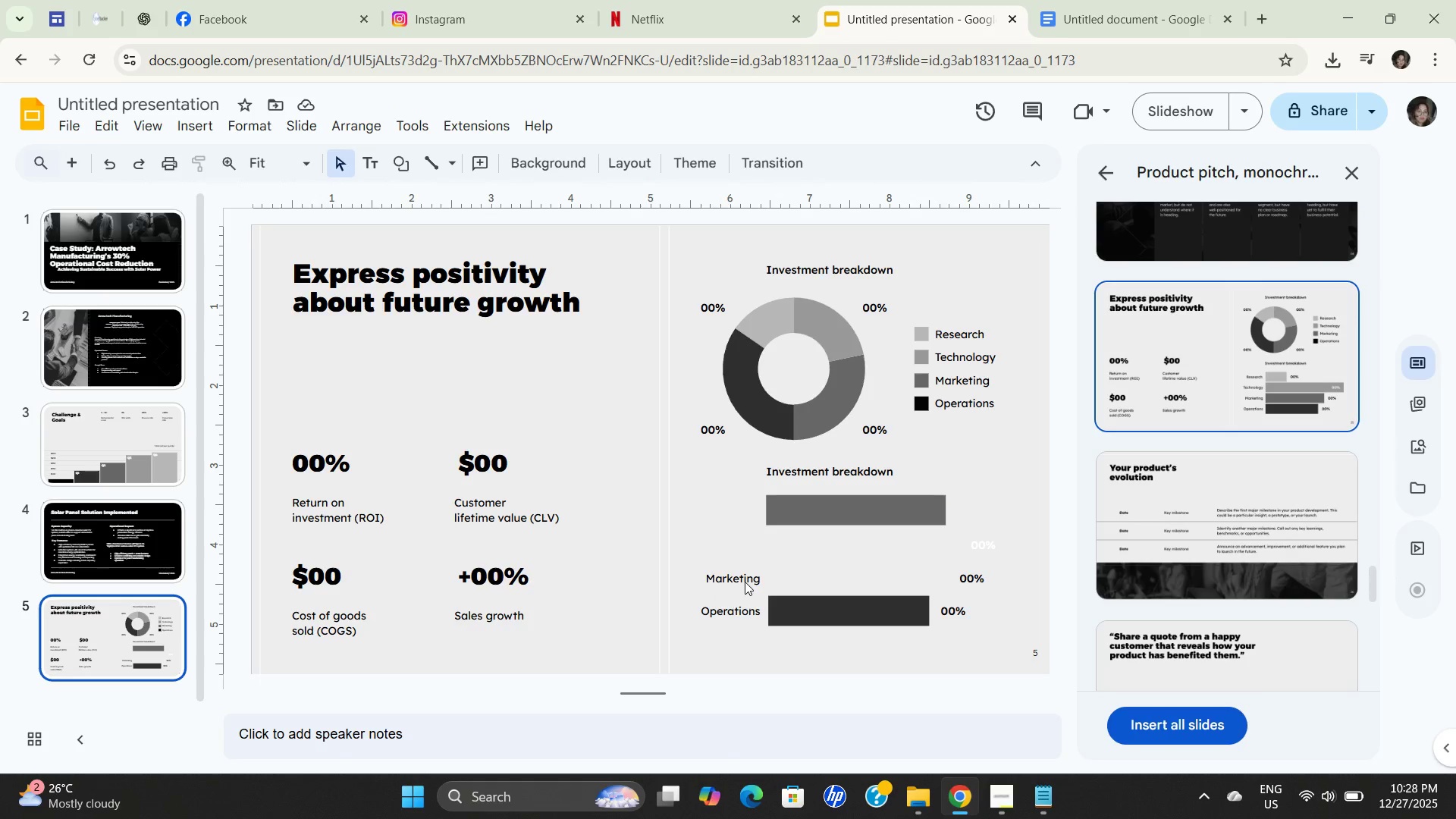 
left_click_drag(start_coordinate=[745, 582], to_coordinate=[722, 536])
 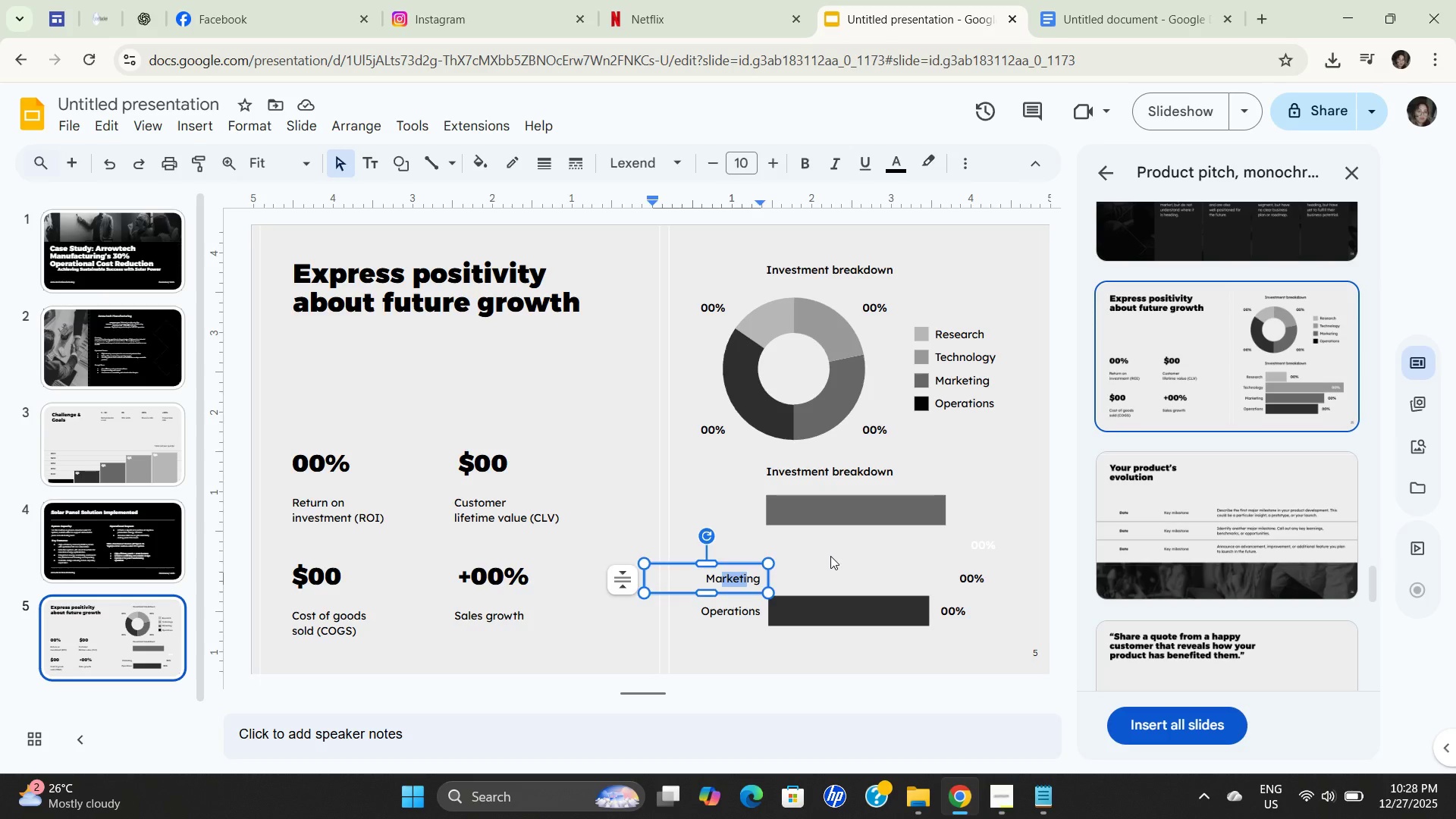 
left_click([830, 556])
 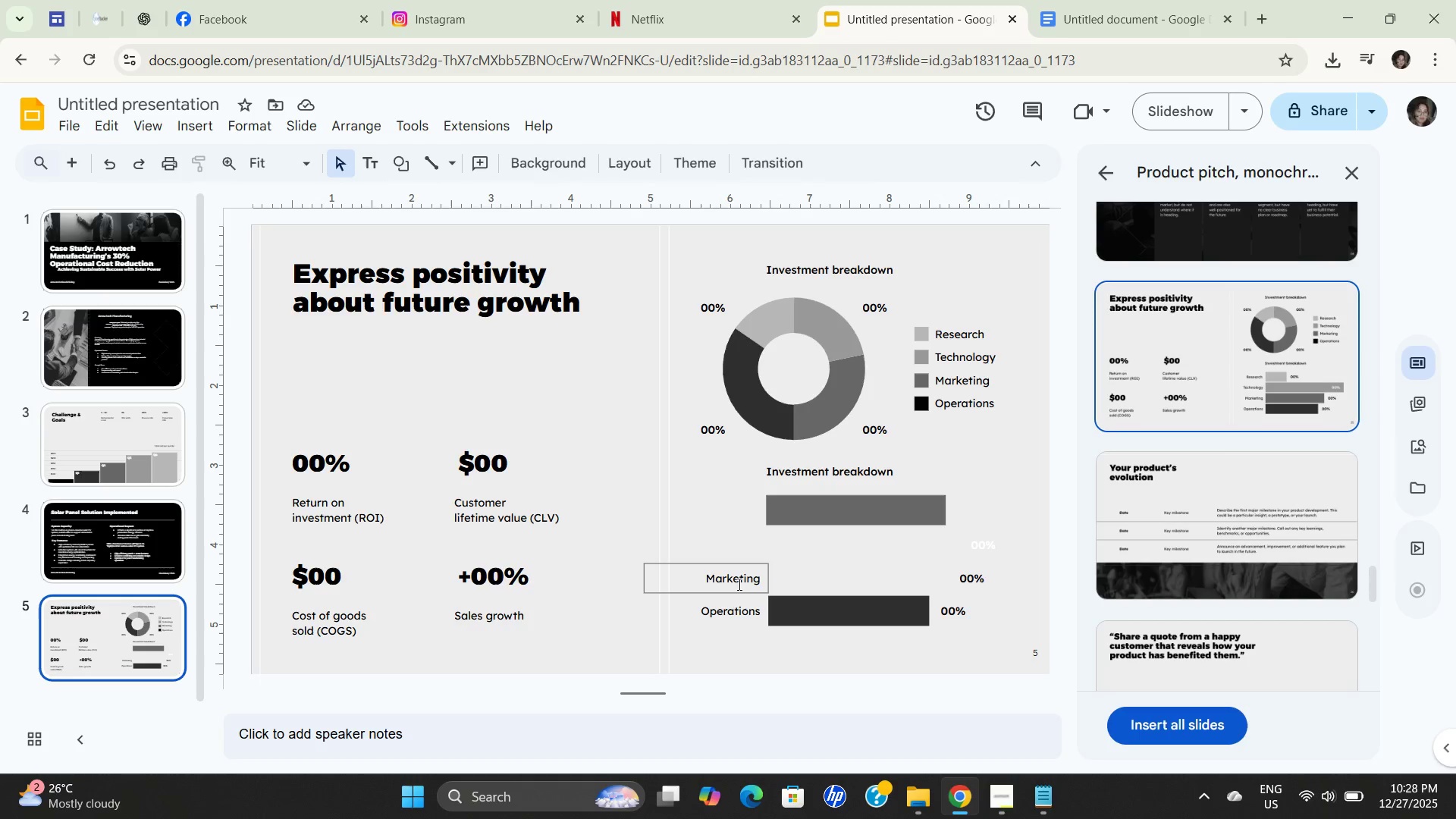 
left_click([747, 585])
 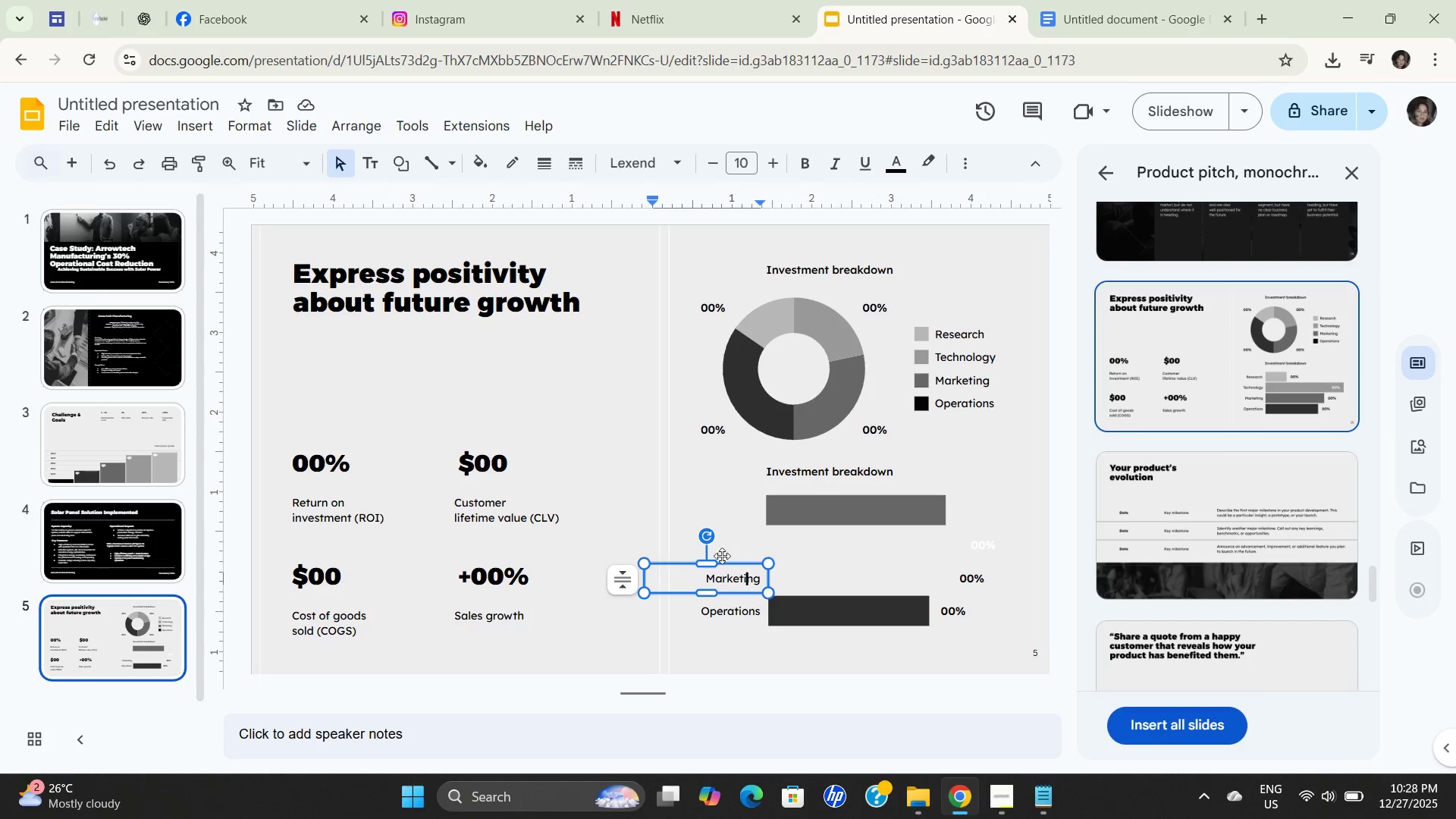 
left_click([709, 523])
 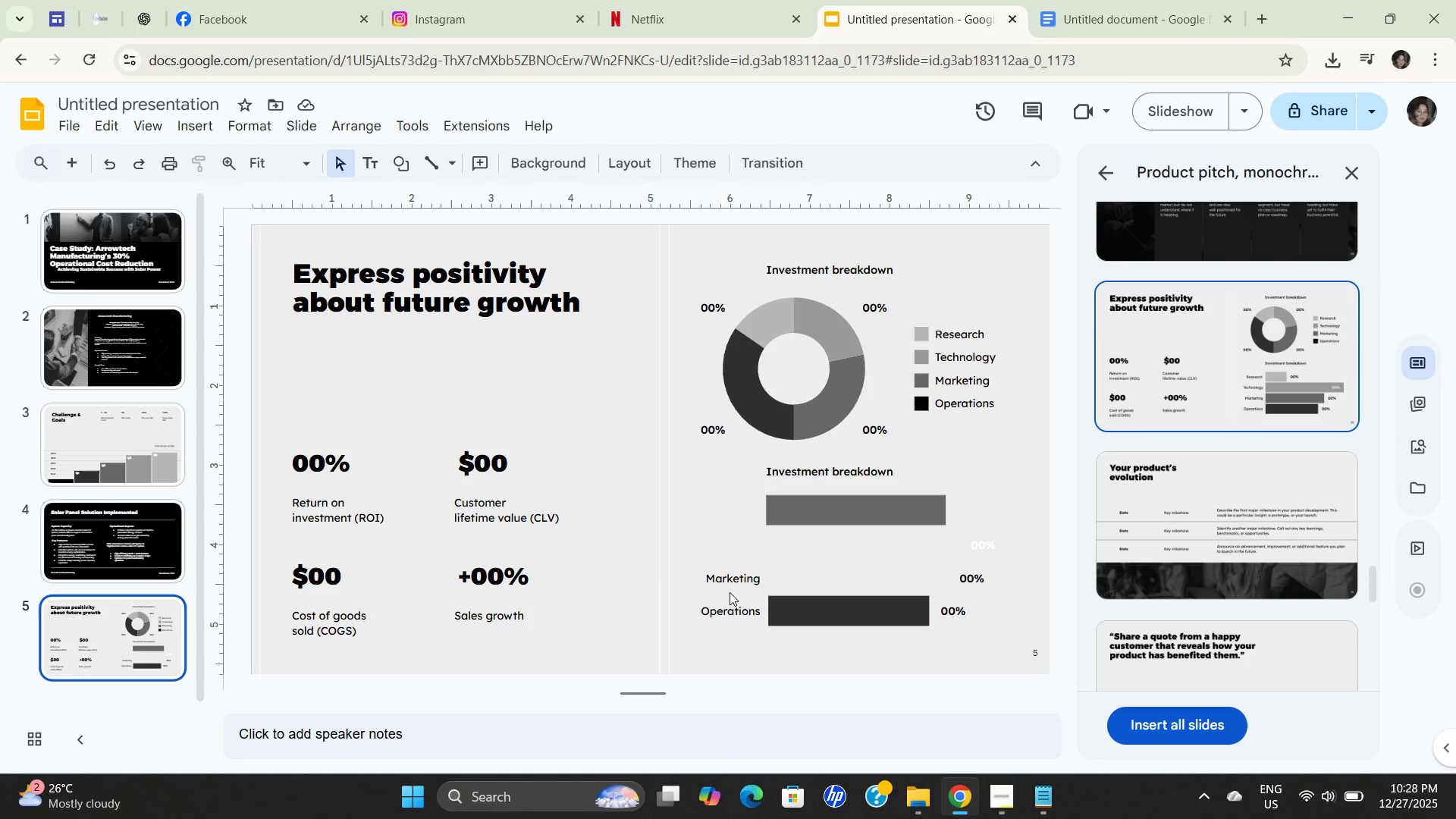 
left_click([738, 599])
 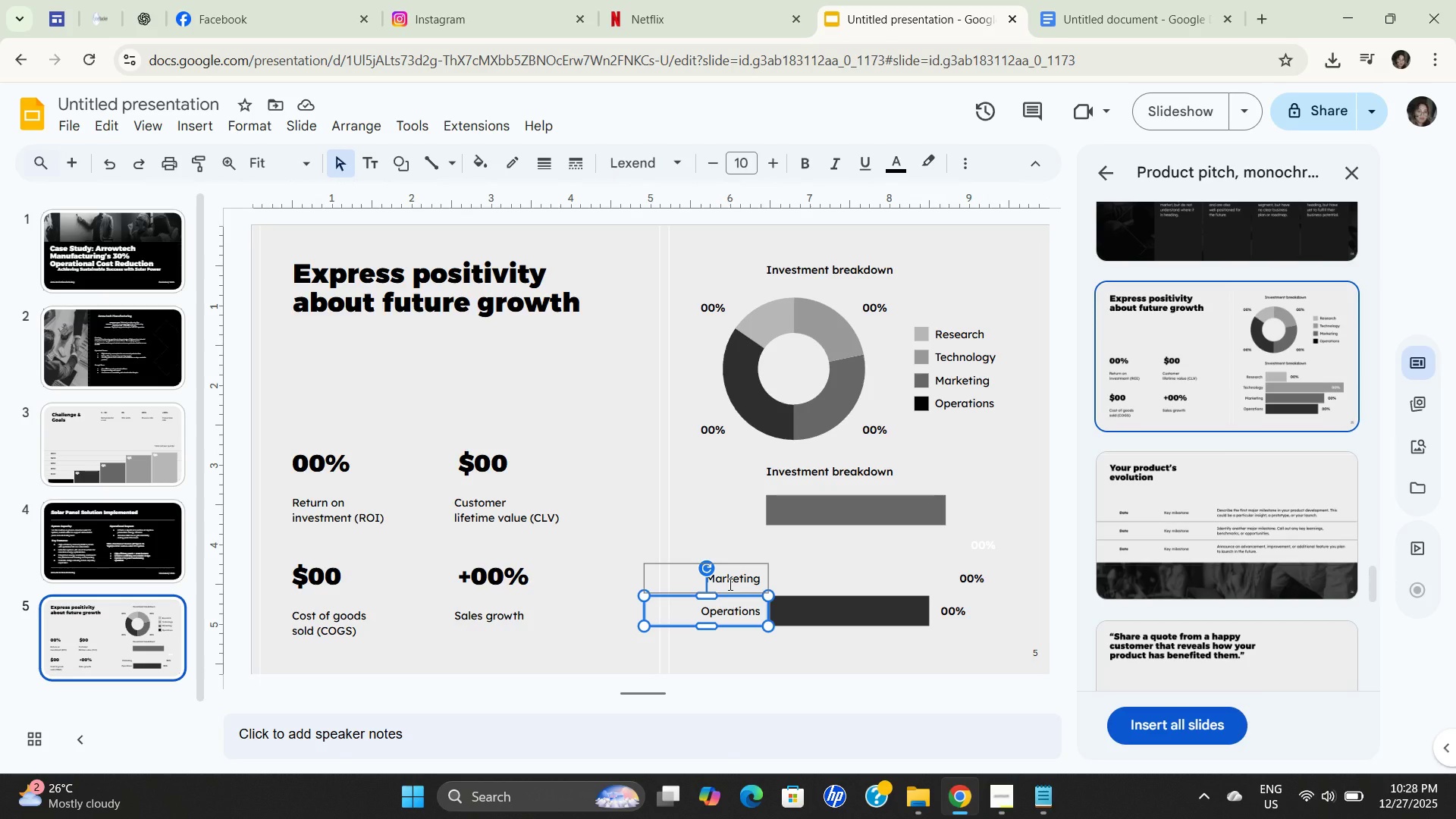 
left_click([729, 584])
 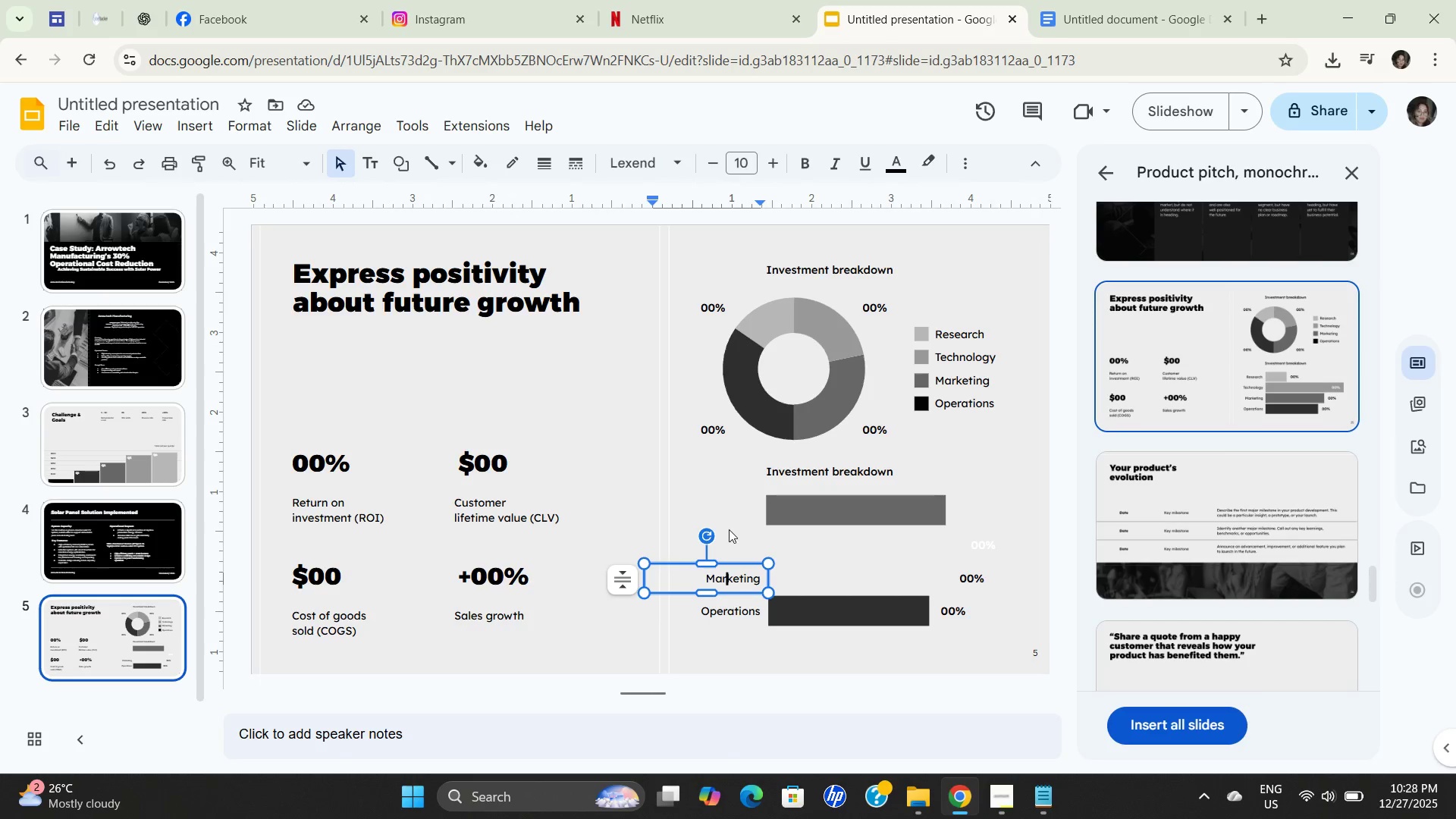 
left_click([728, 529])
 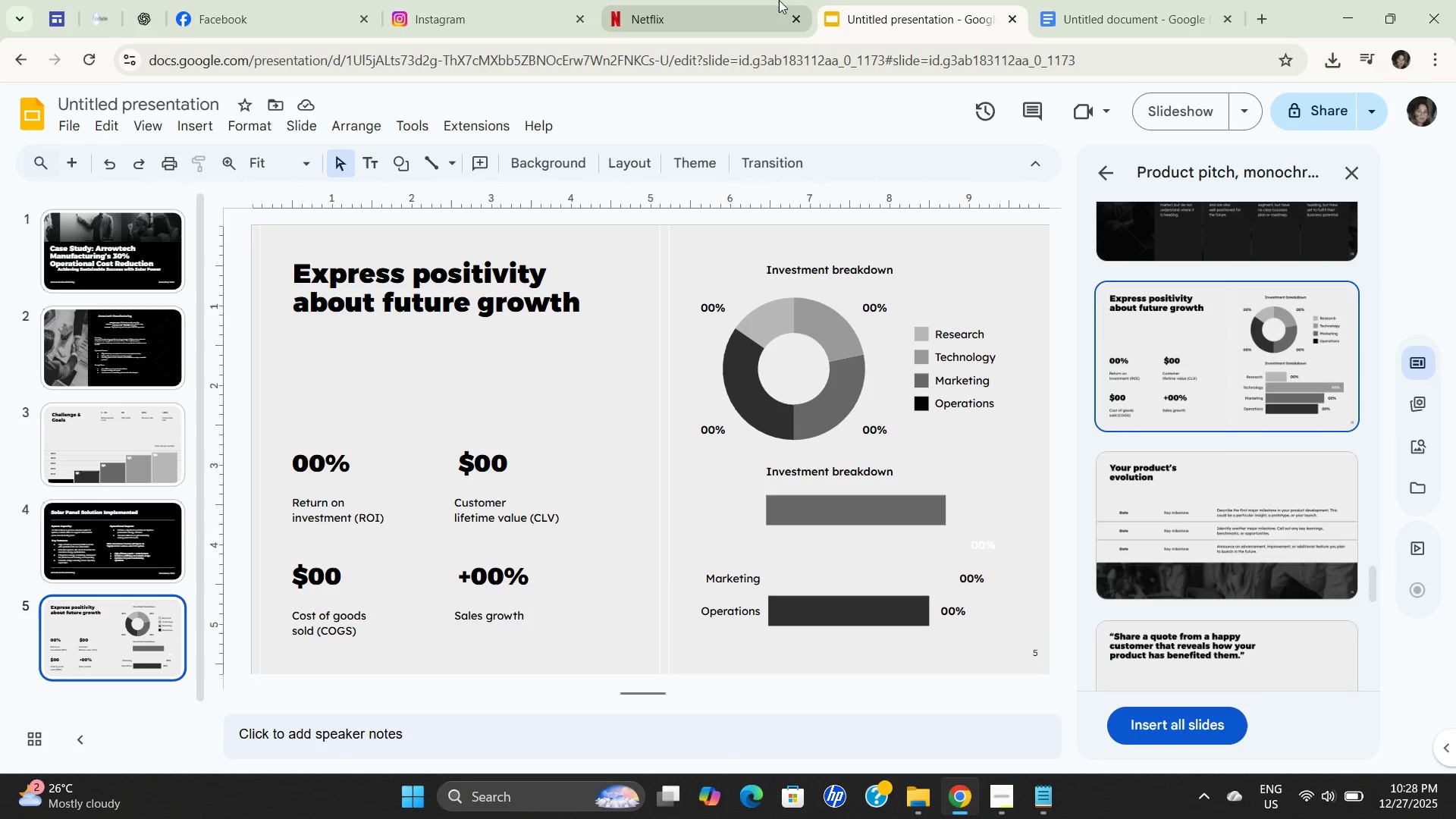 
scroll: coordinate [682, 536], scroll_direction: down, amount: 5.0
 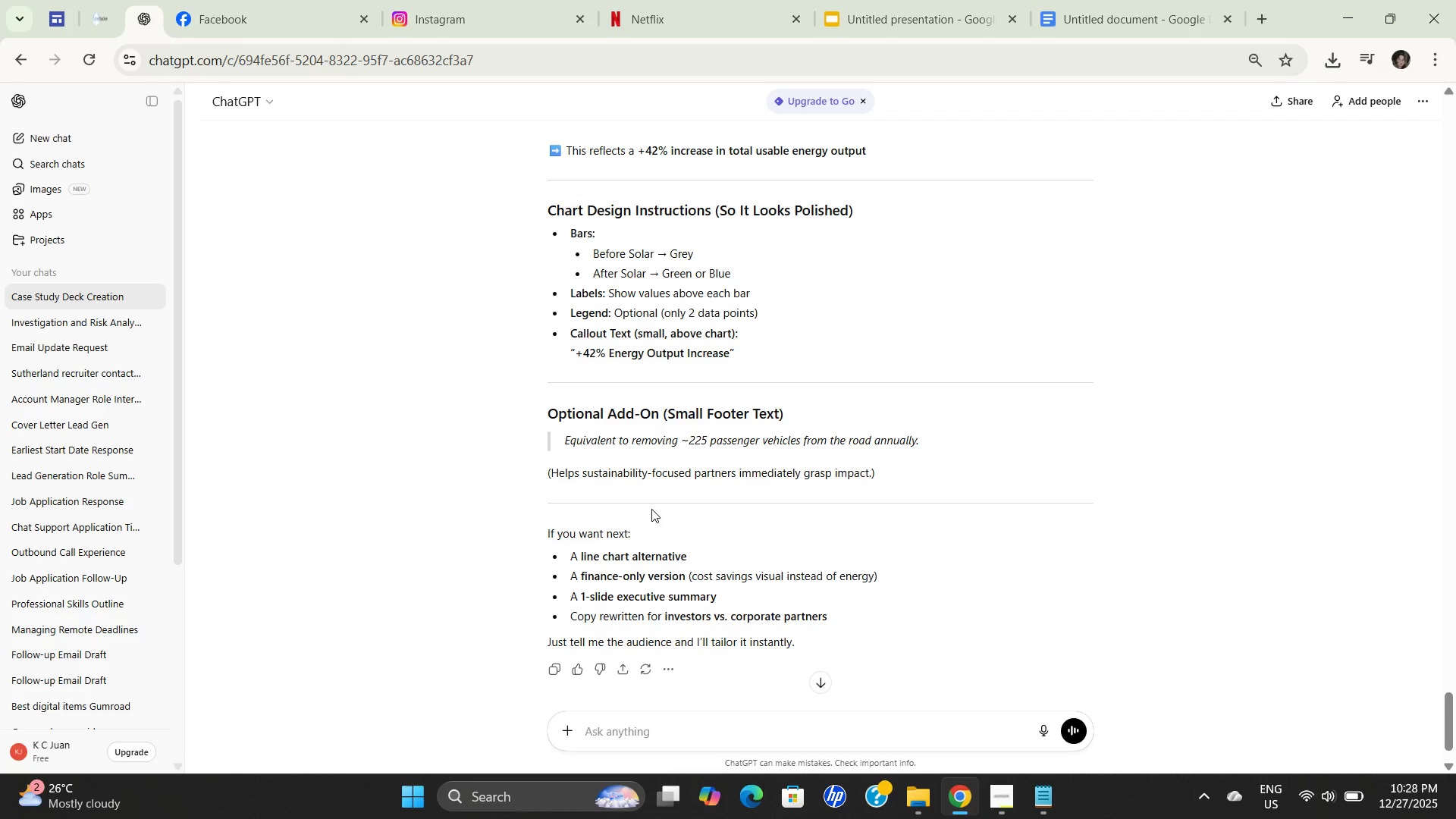 
left_click([1112, 0])
 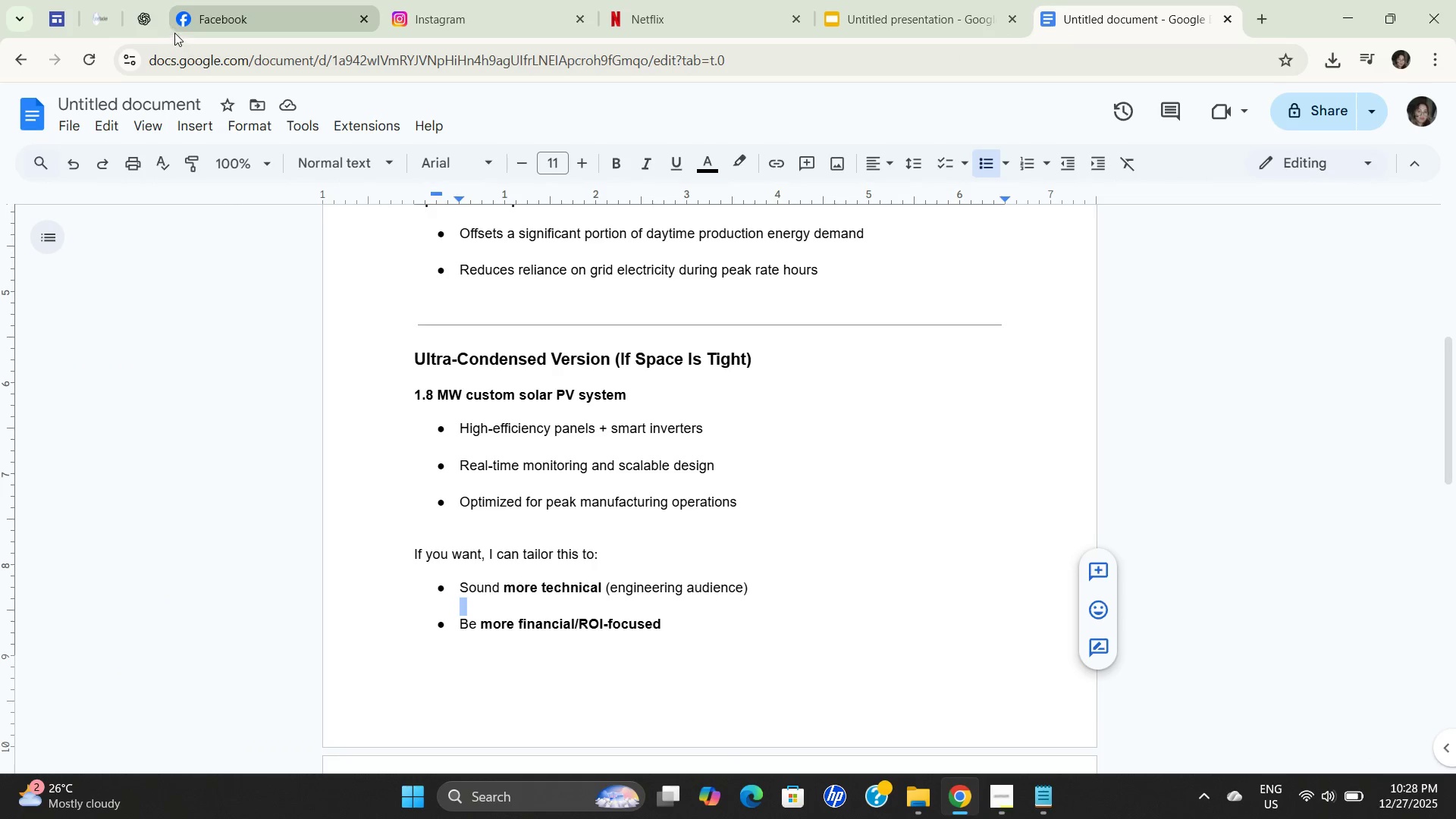 
left_click([137, 20])
 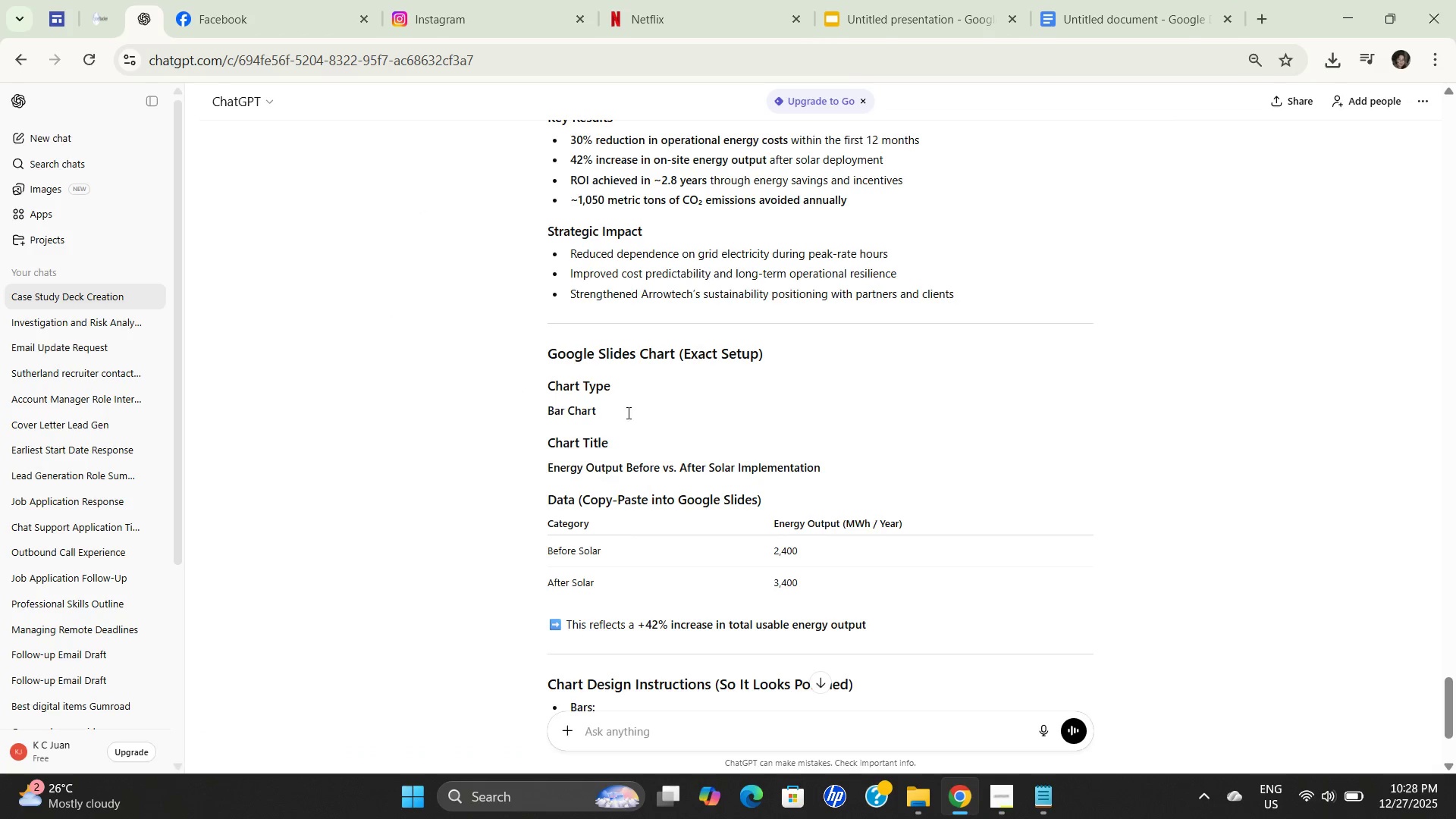 
left_click([646, 415])
 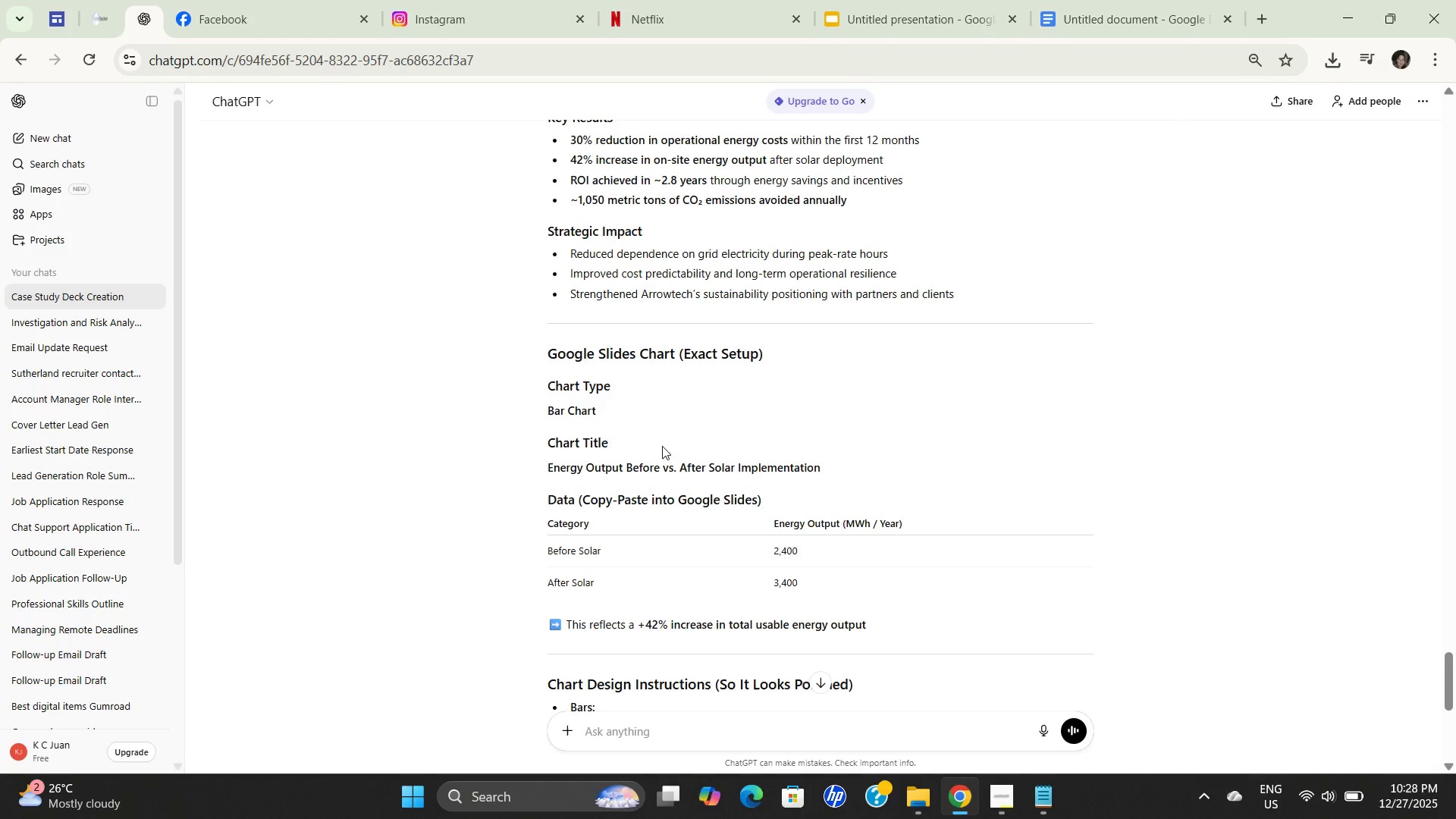 
scroll: coordinate [655, 487], scroll_direction: up, amount: 8.0
 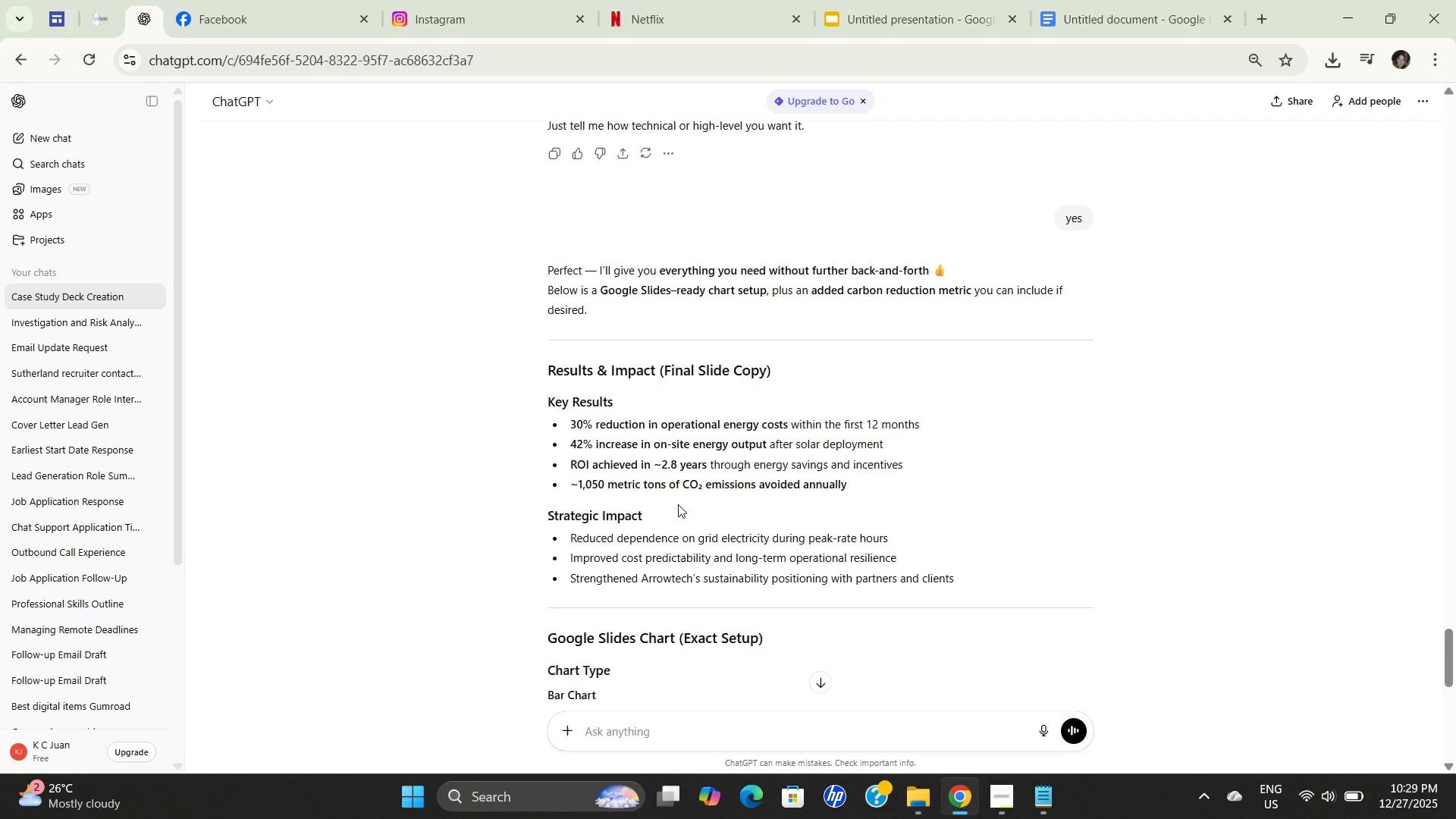 
wait(9.73)
 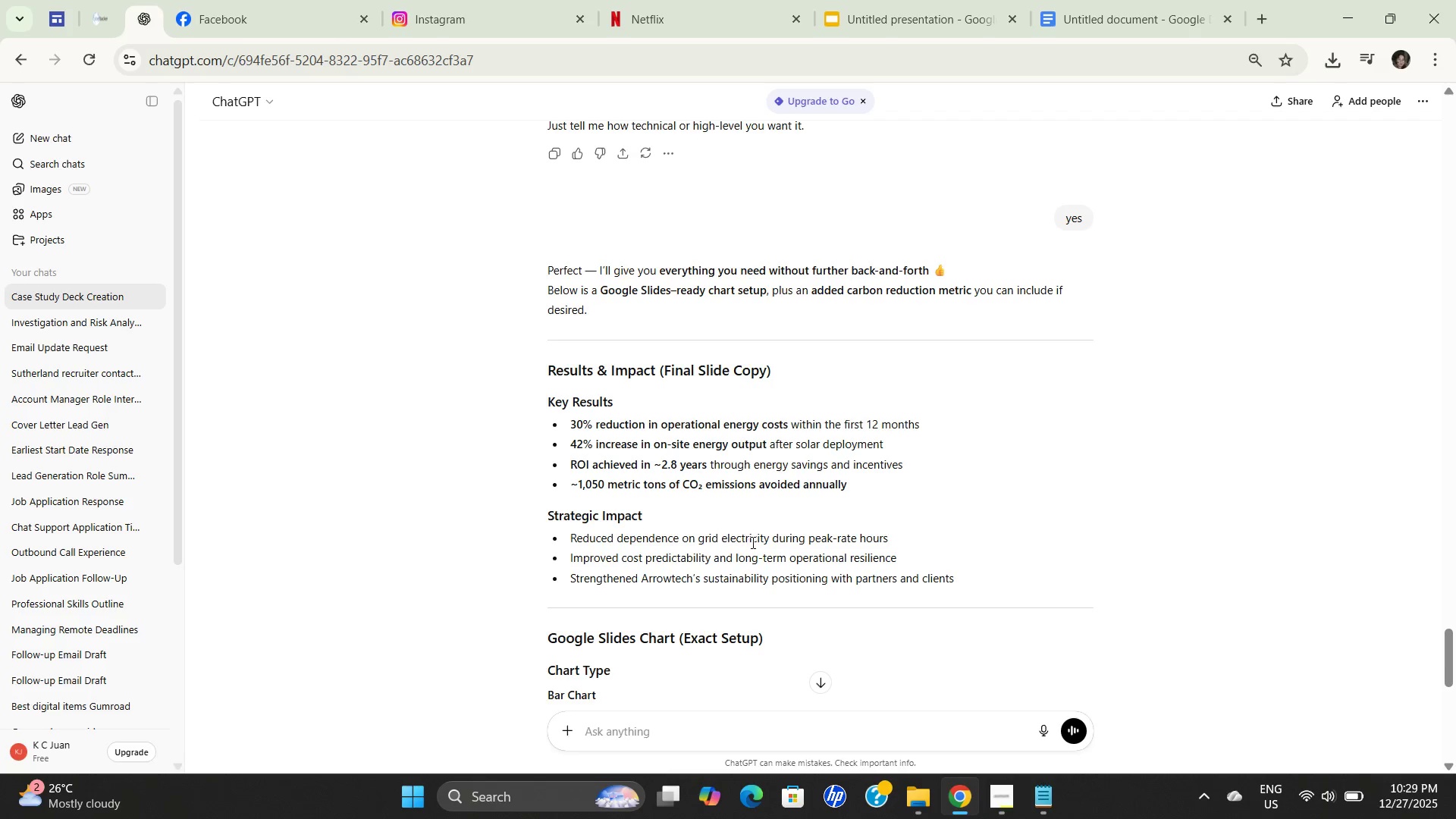 
scroll: coordinate [757, 536], scroll_direction: down, amount: 3.0
 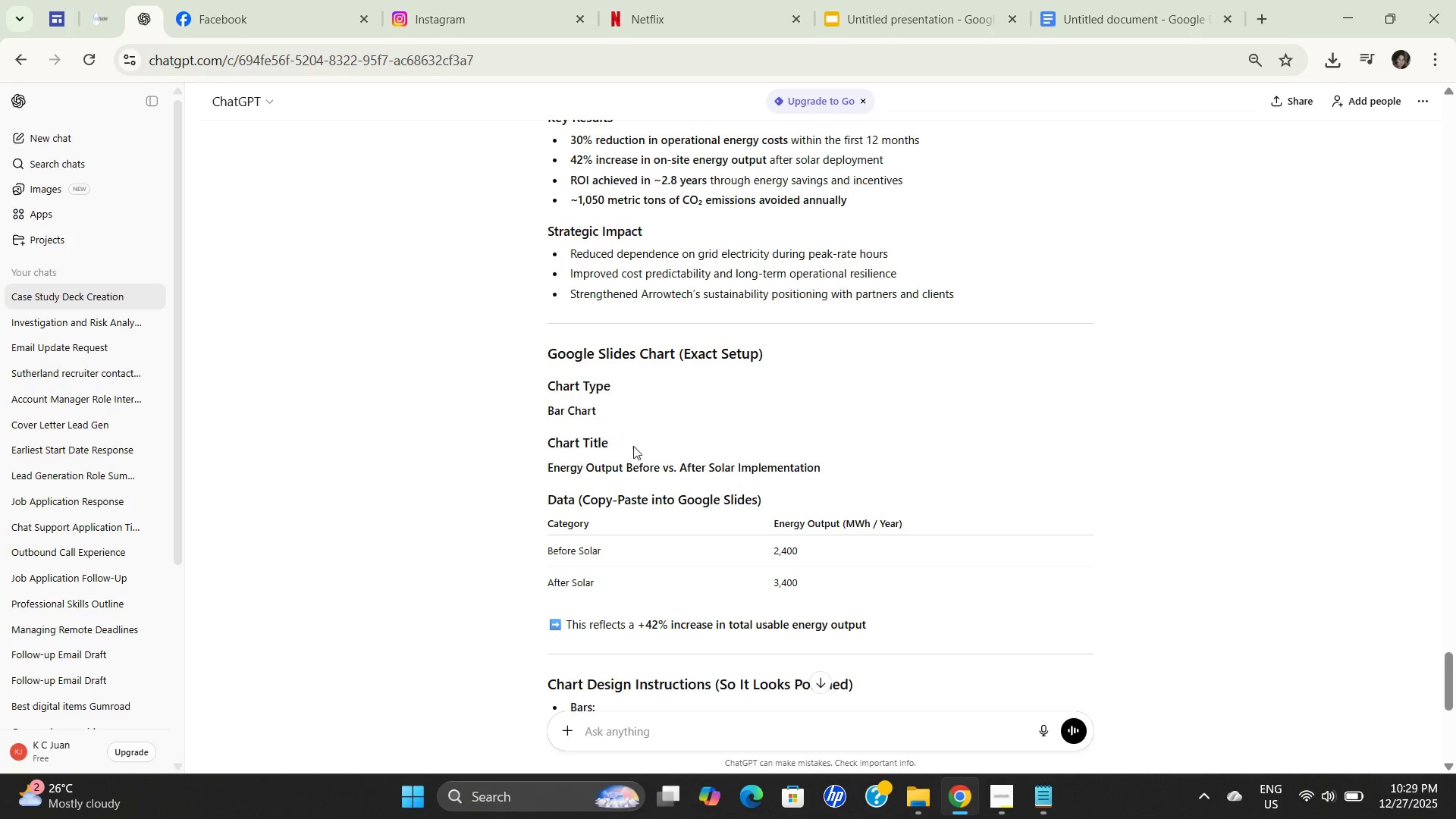 
left_click([745, 542])
 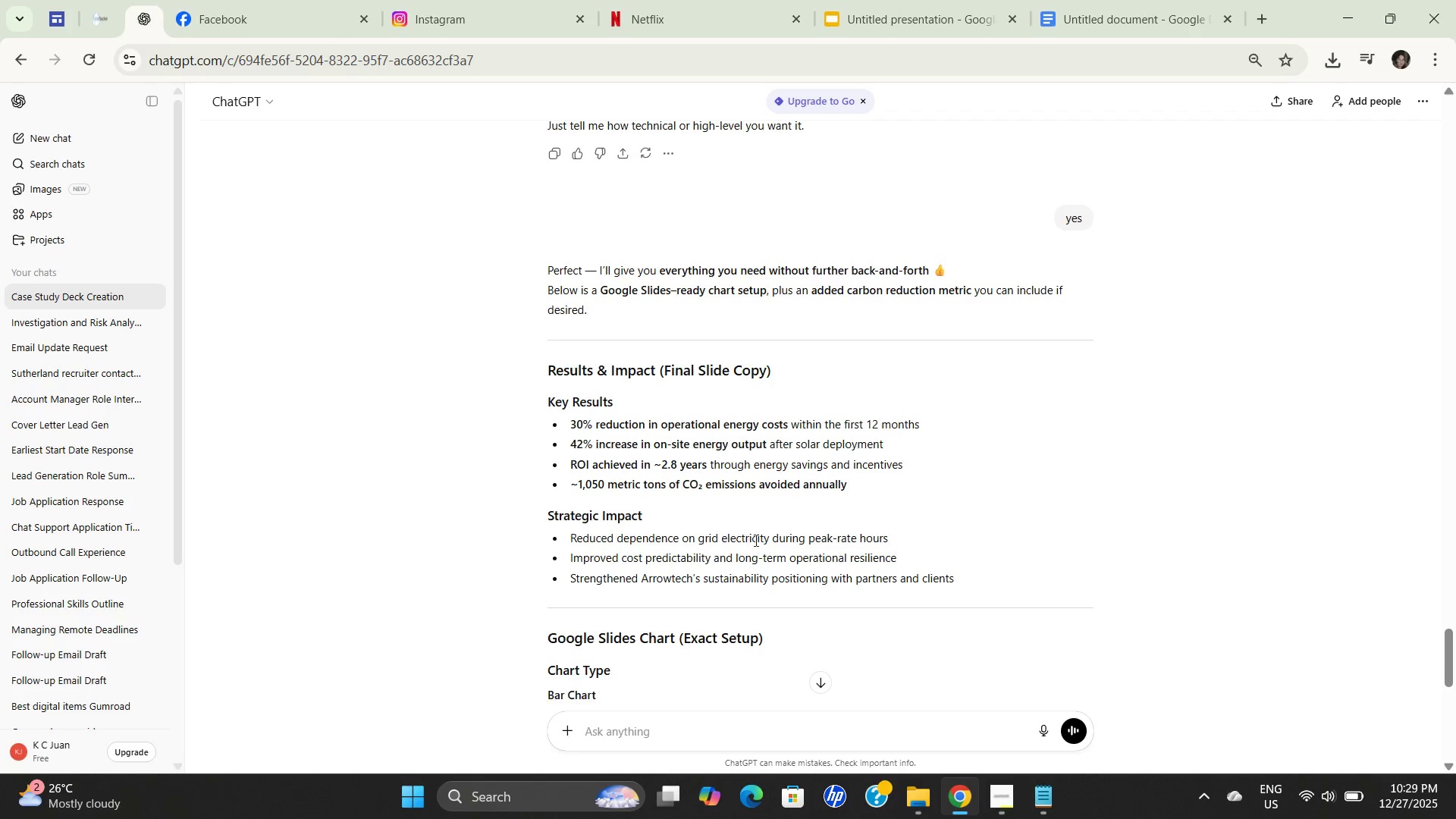 
left_click_drag(start_coordinate=[640, 444], to_coordinate=[644, 442])
 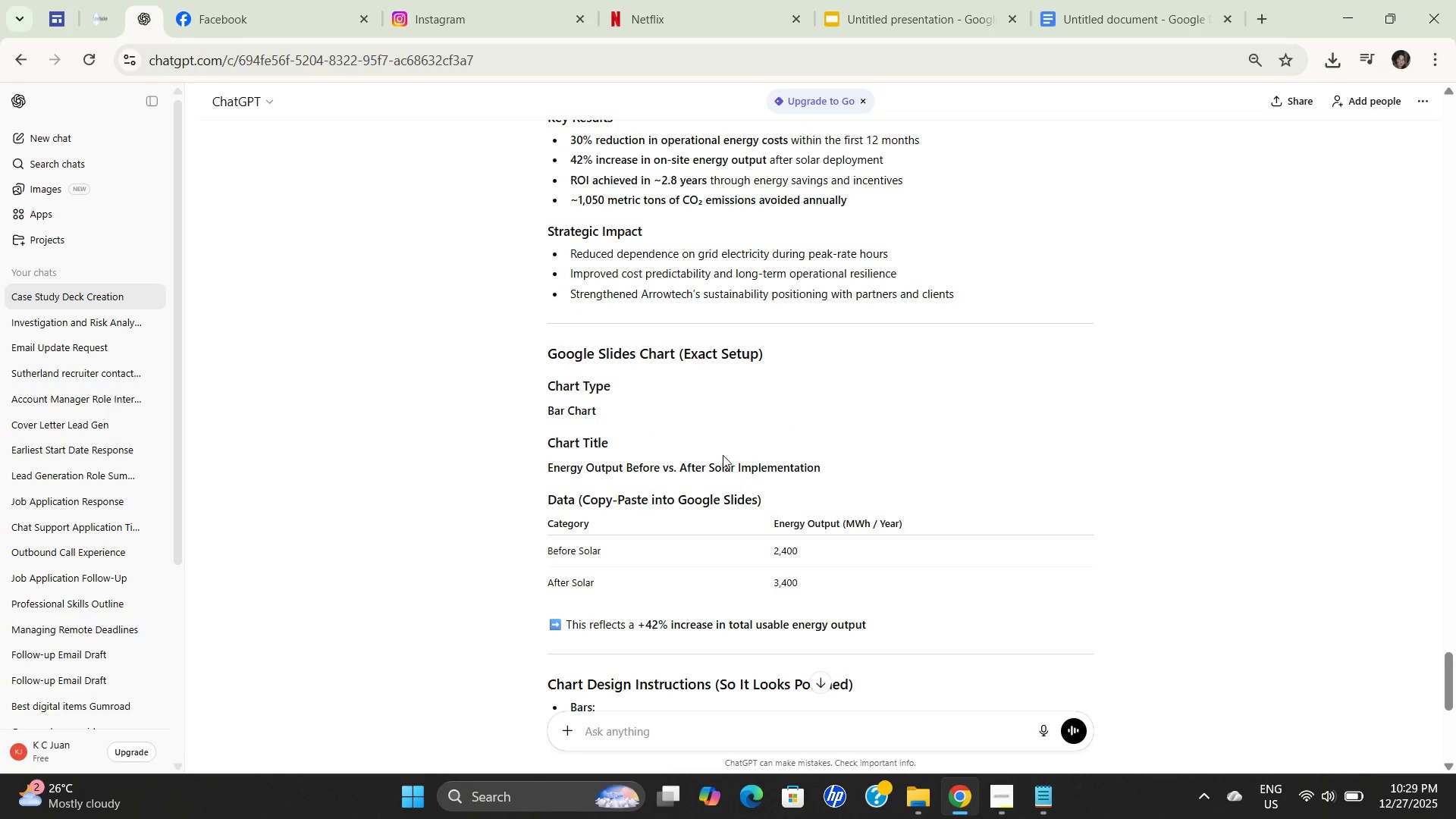 
left_click_drag(start_coordinate=[733, 454], to_coordinate=[754, 397])
 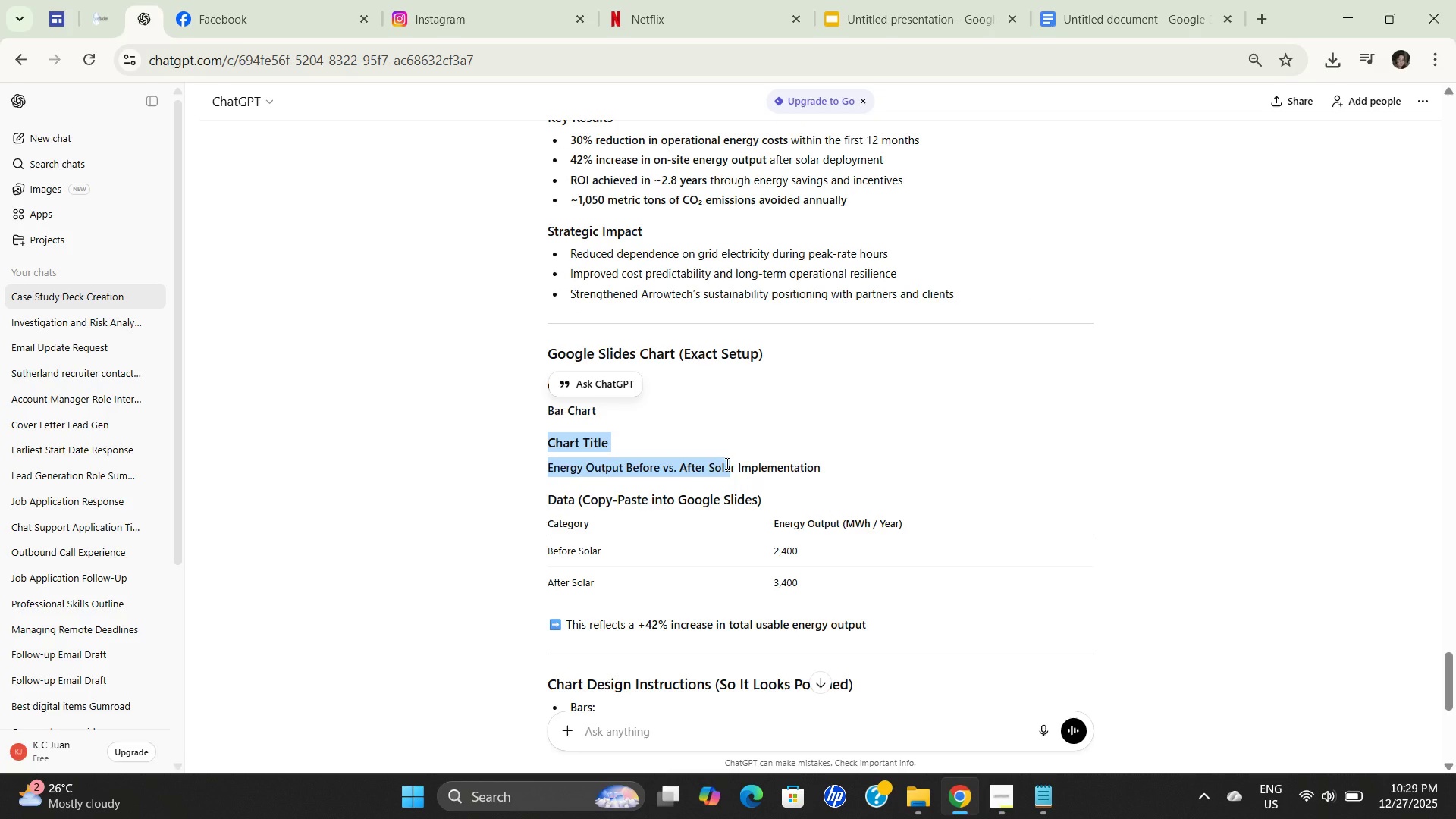 
double_click([726, 463])
 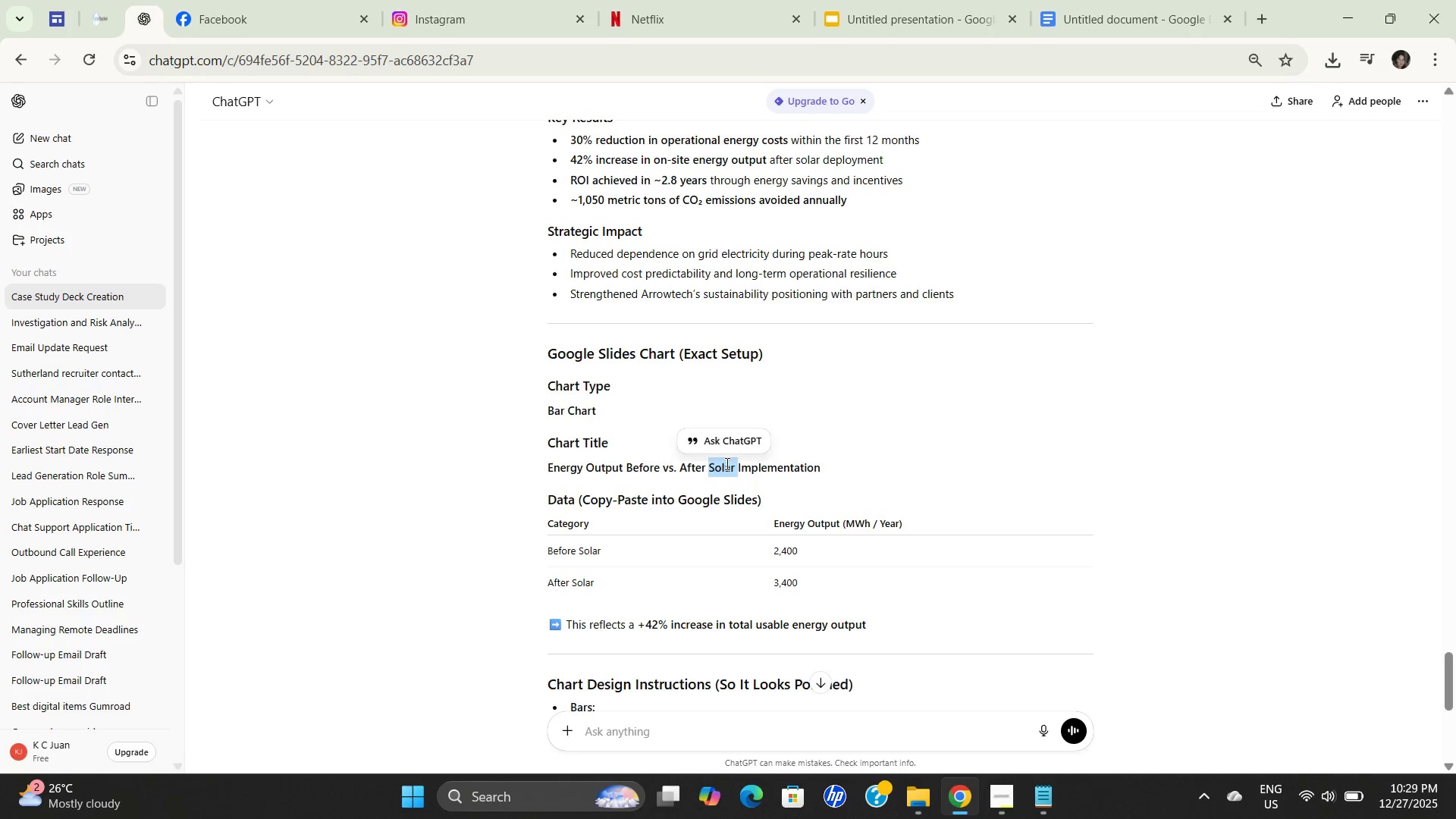 
triple_click([726, 463])
 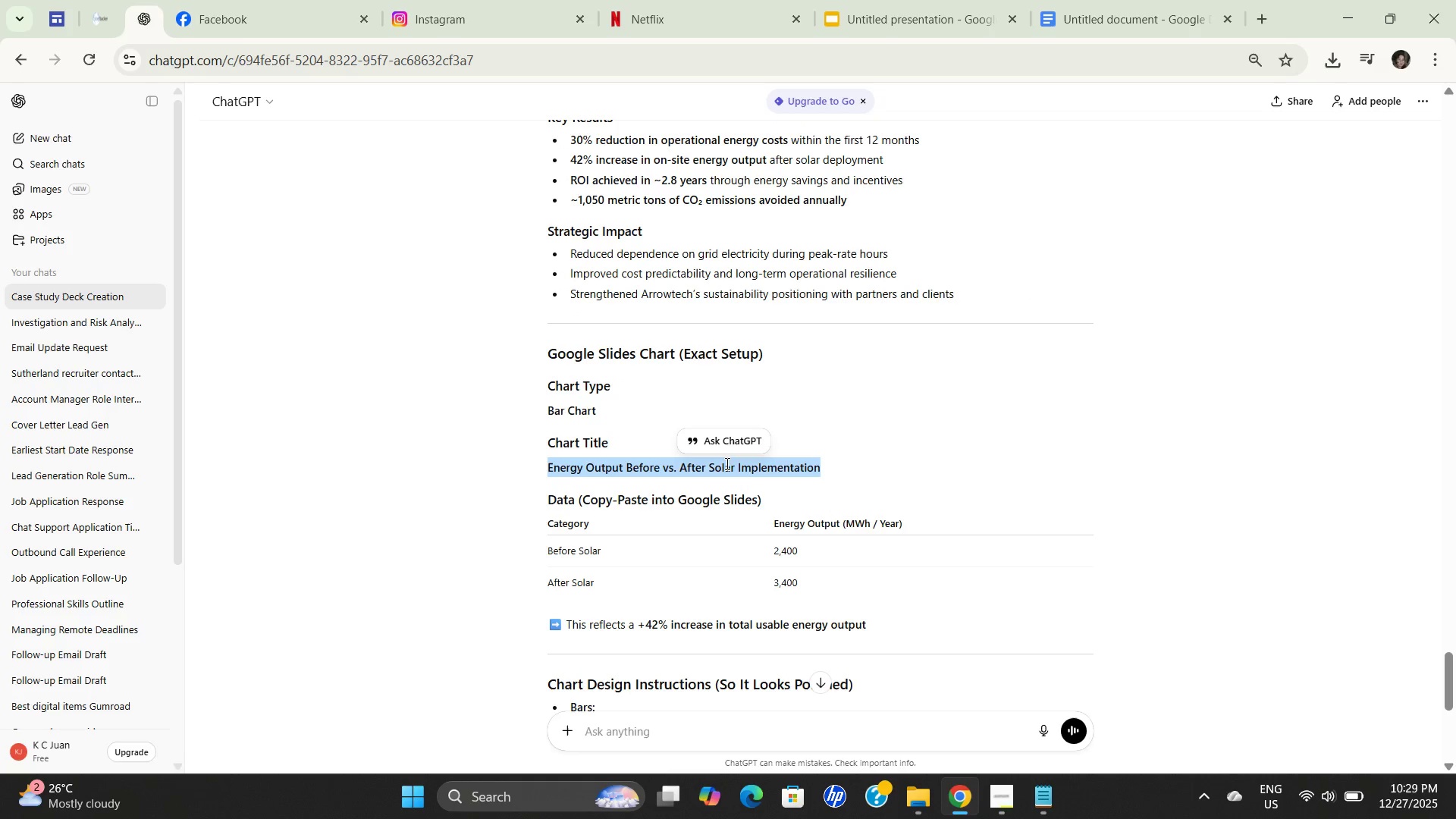 
key(Control+ControlLeft)
 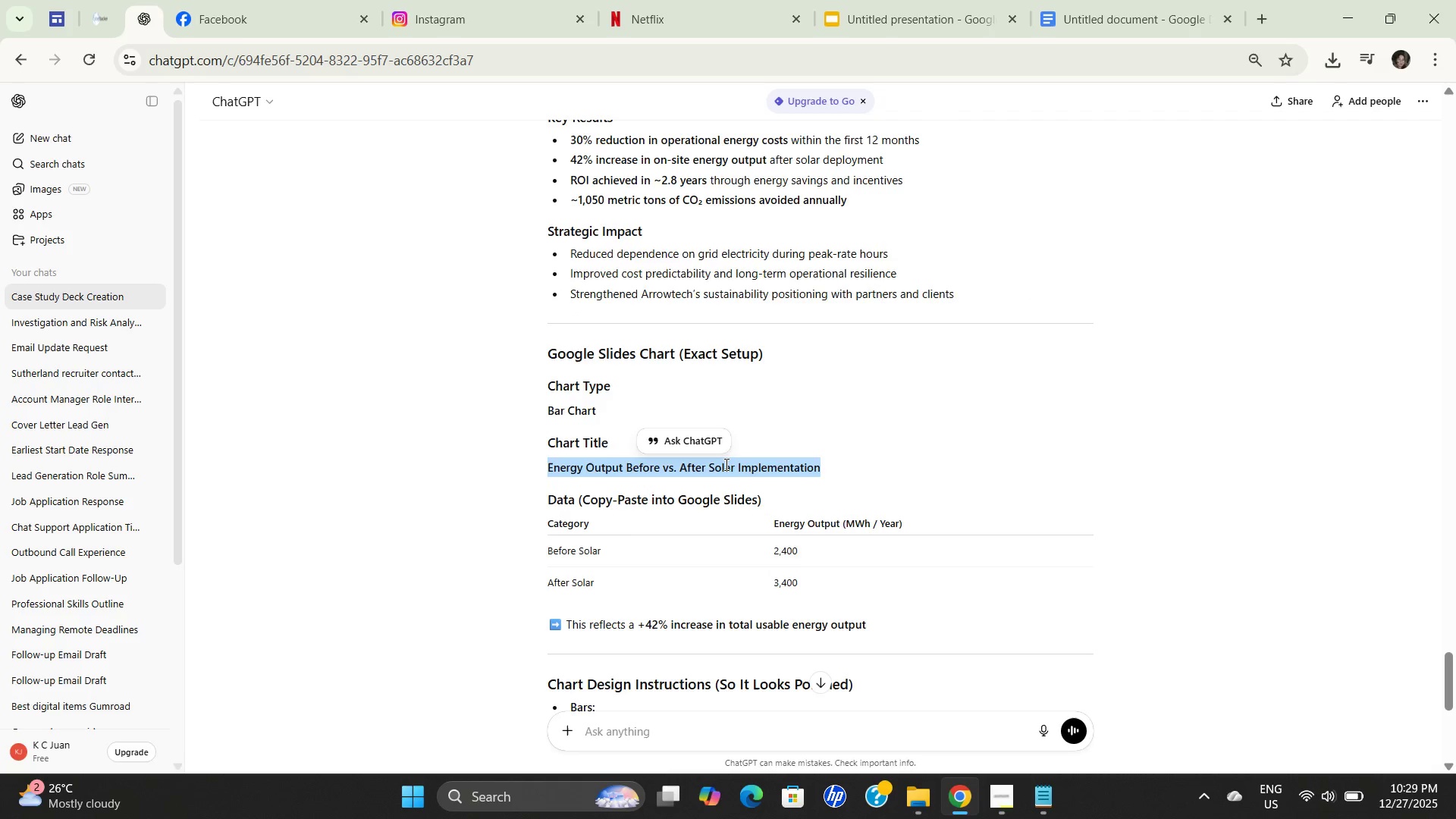 
key(Control+A)
 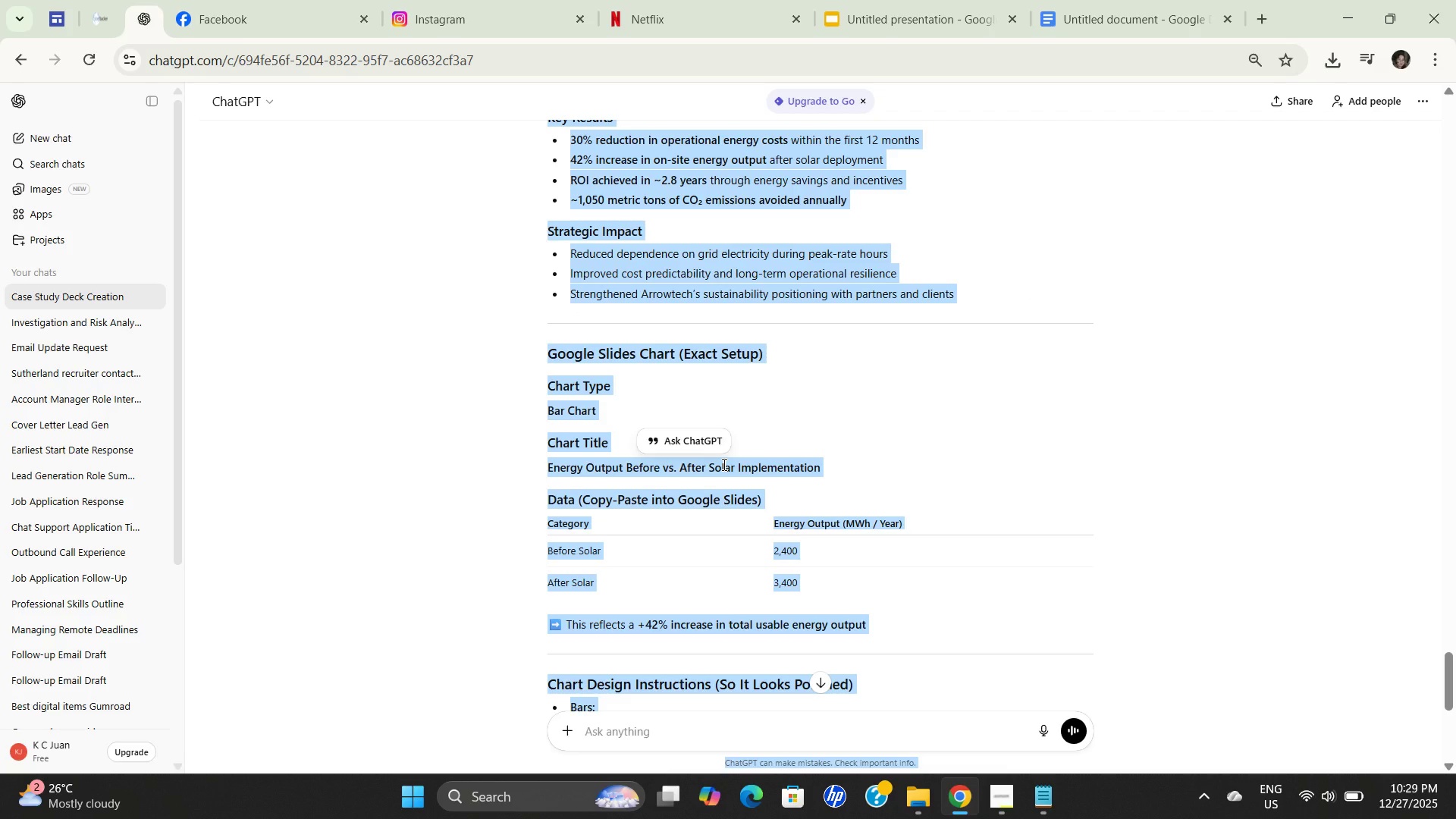 
key(Control+ControlLeft)
 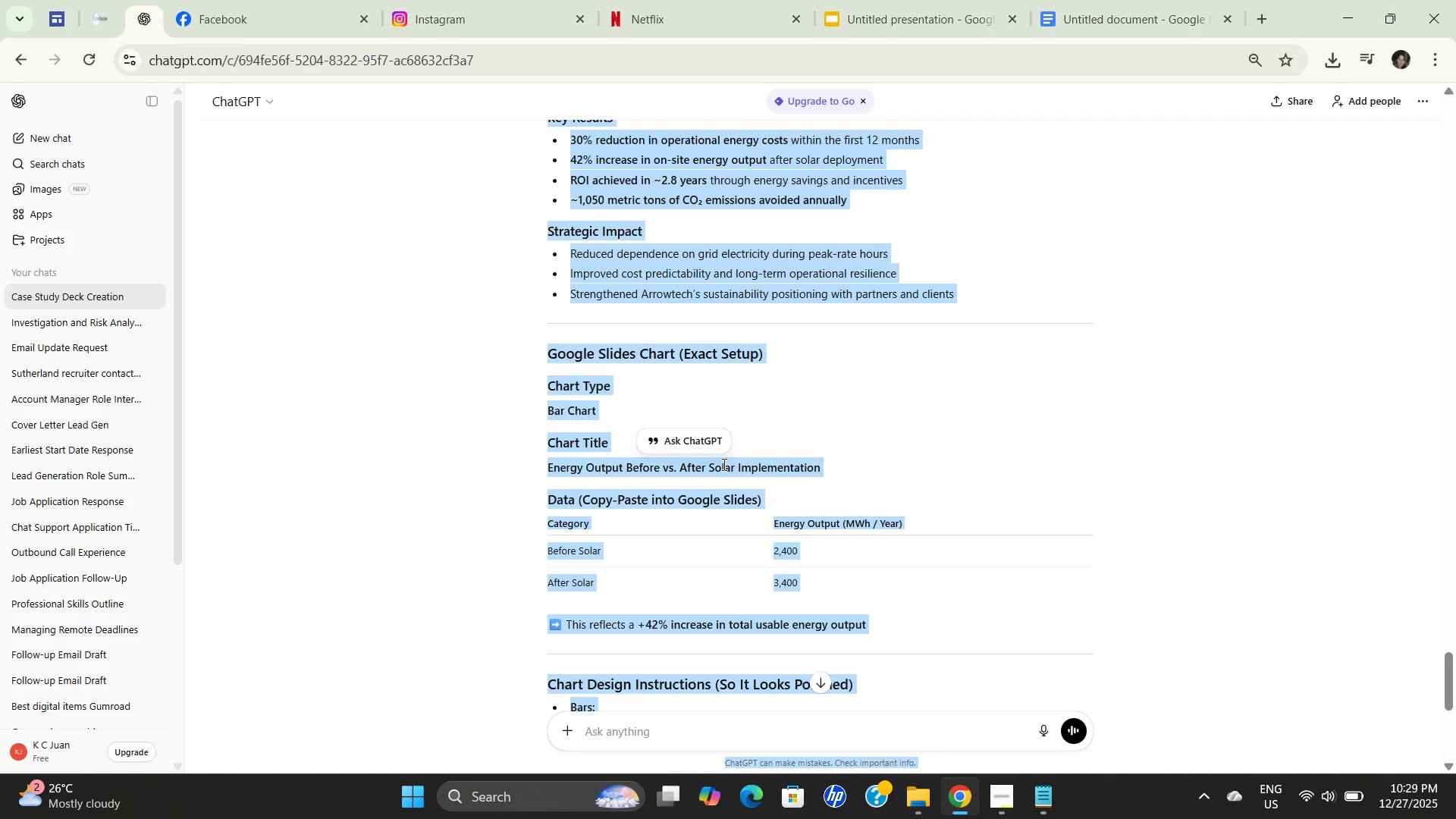 
left_click([723, 464])
 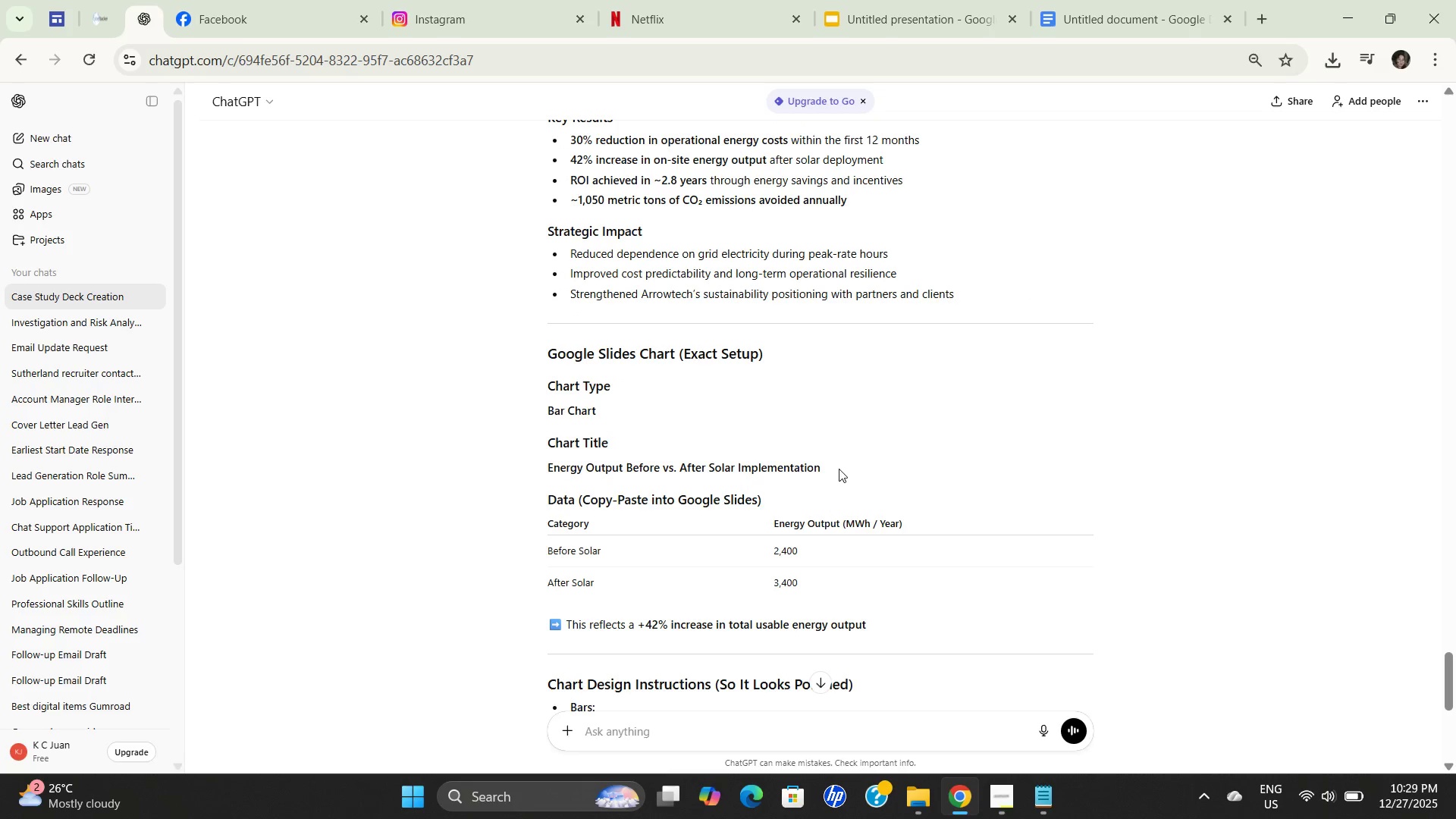 
left_click_drag(start_coordinate=[840, 469], to_coordinate=[491, 460])
 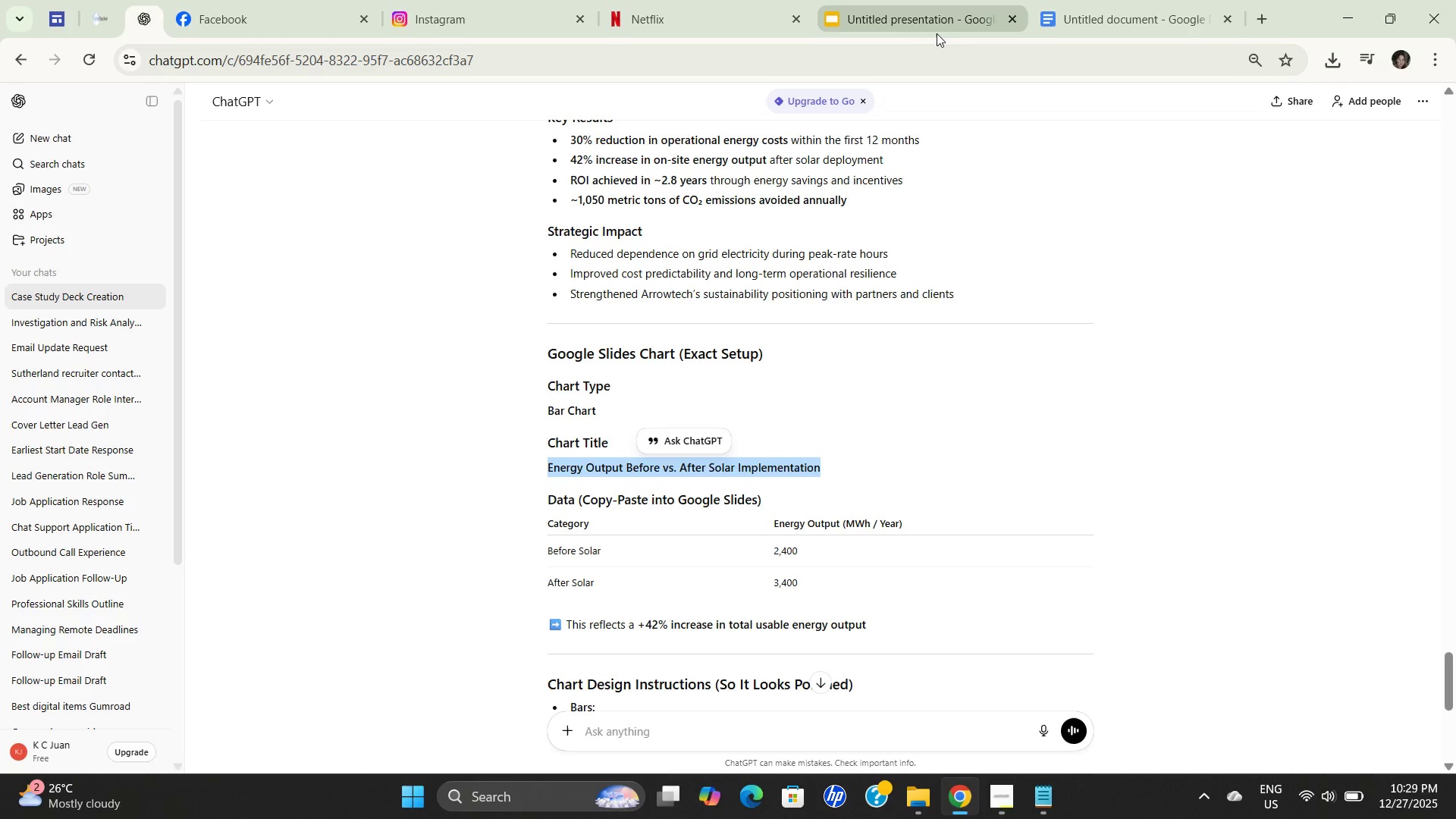 
key(Control+C)
 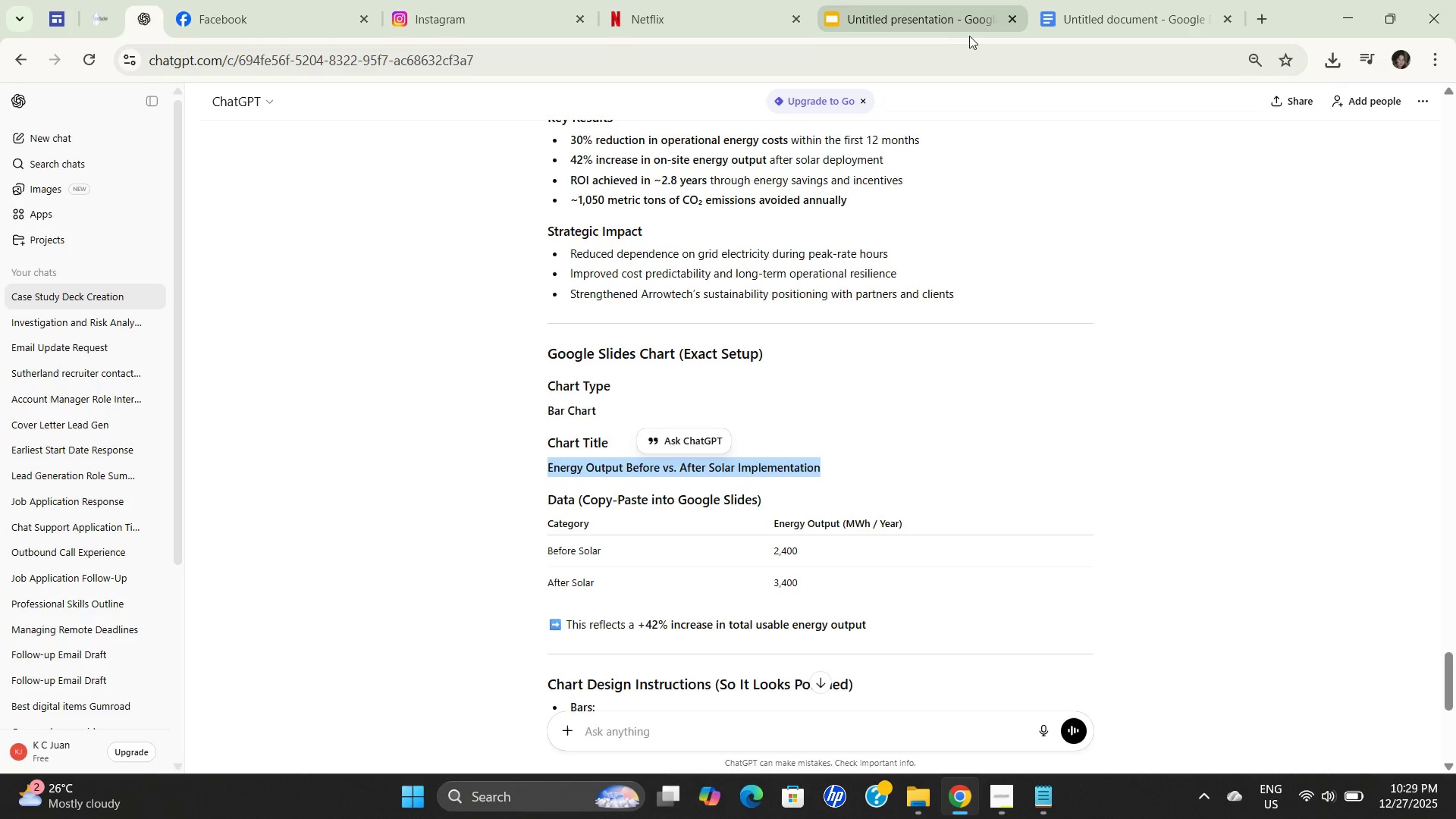 
key(Control+C)
 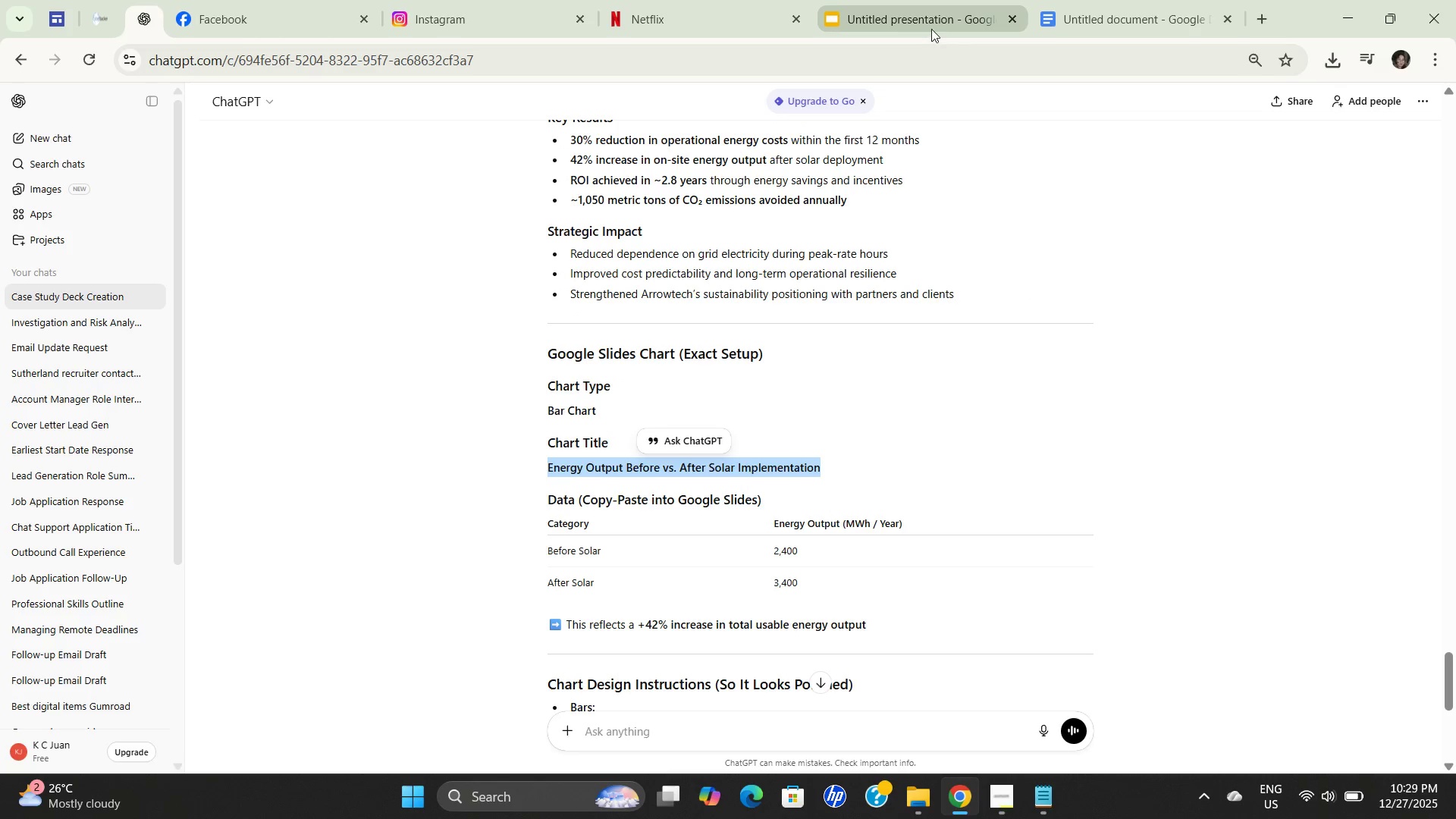 
key(Control+C)
 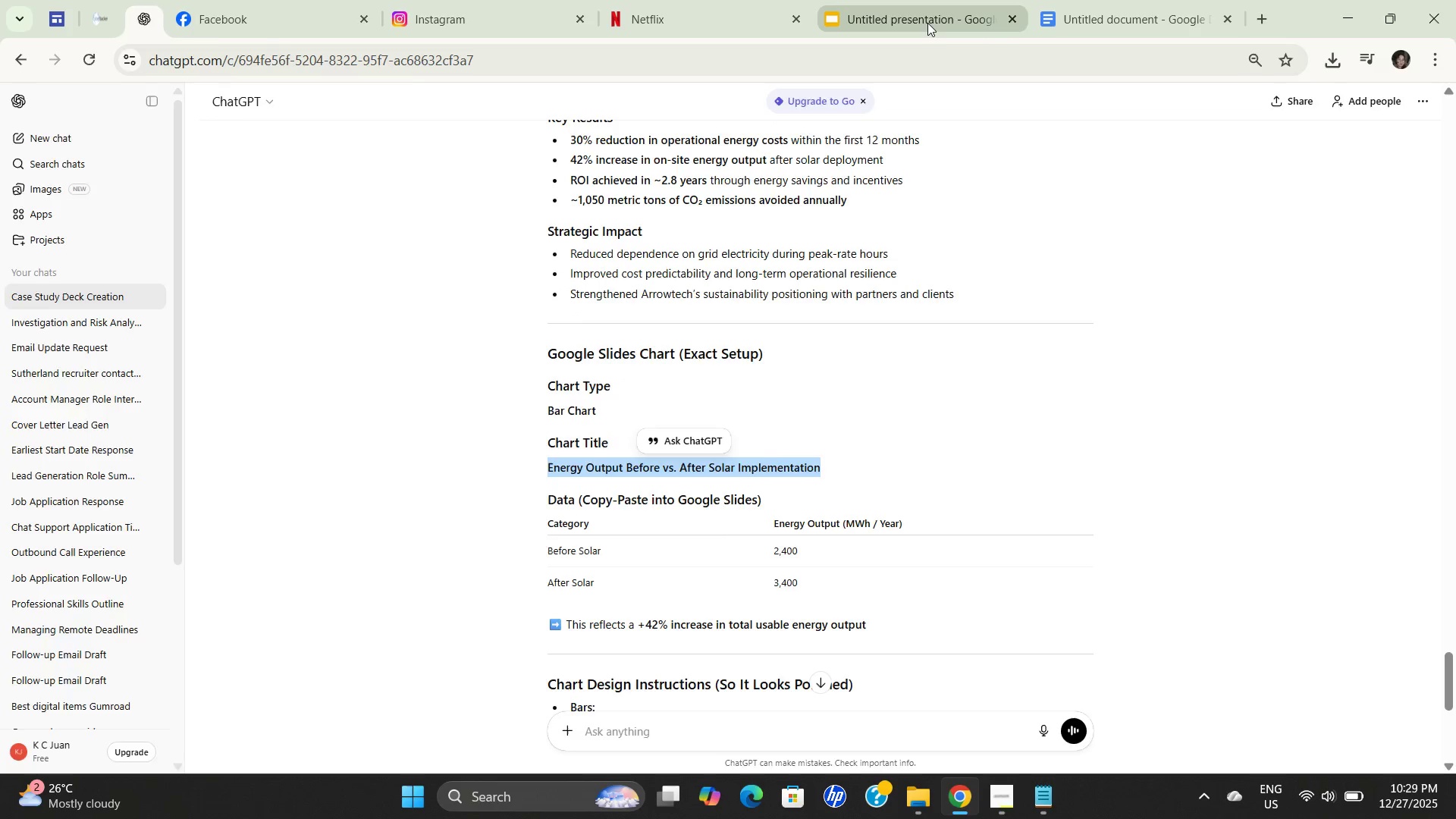 
left_click([927, 23])
 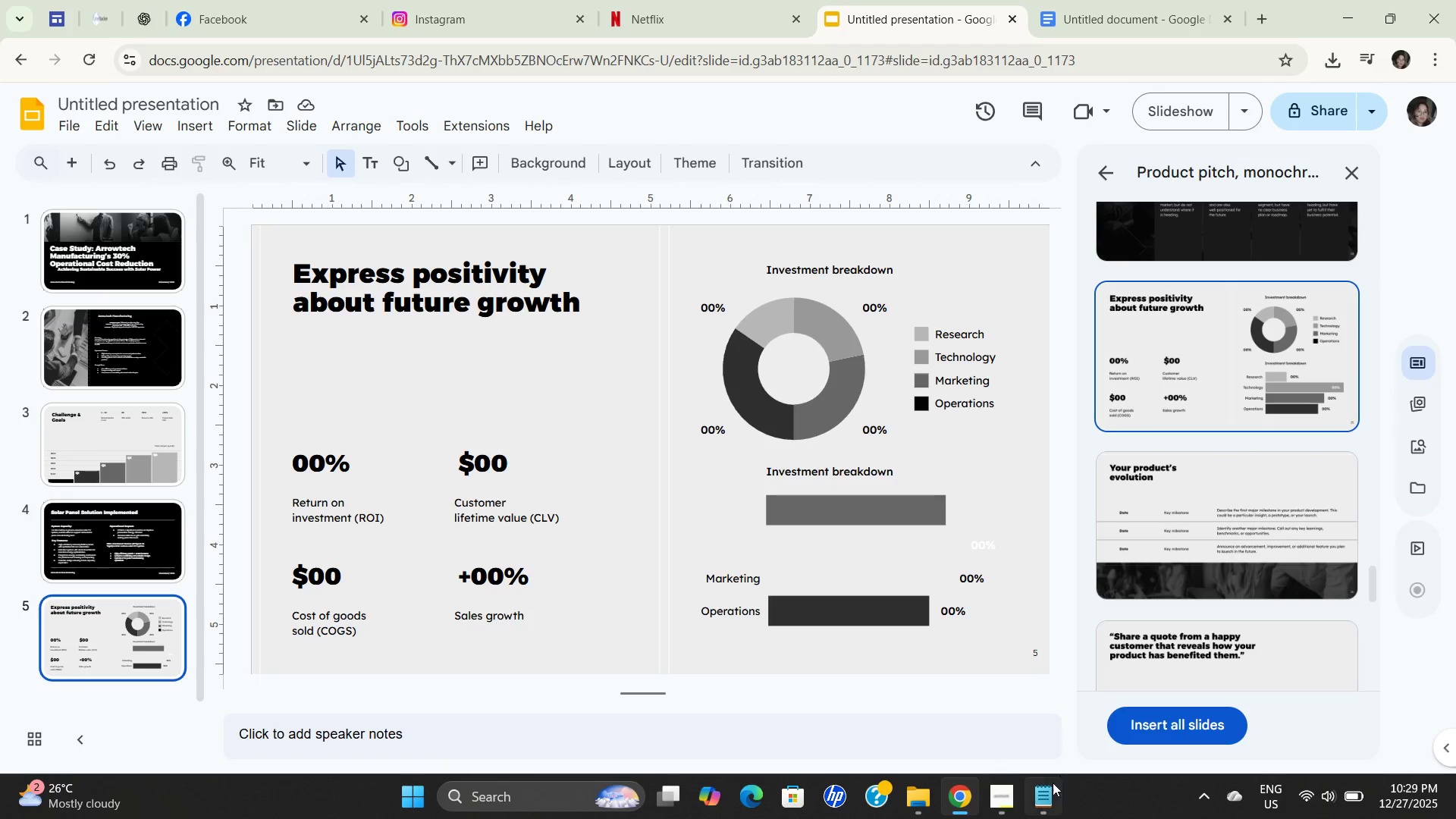 
left_click([1051, 795])
 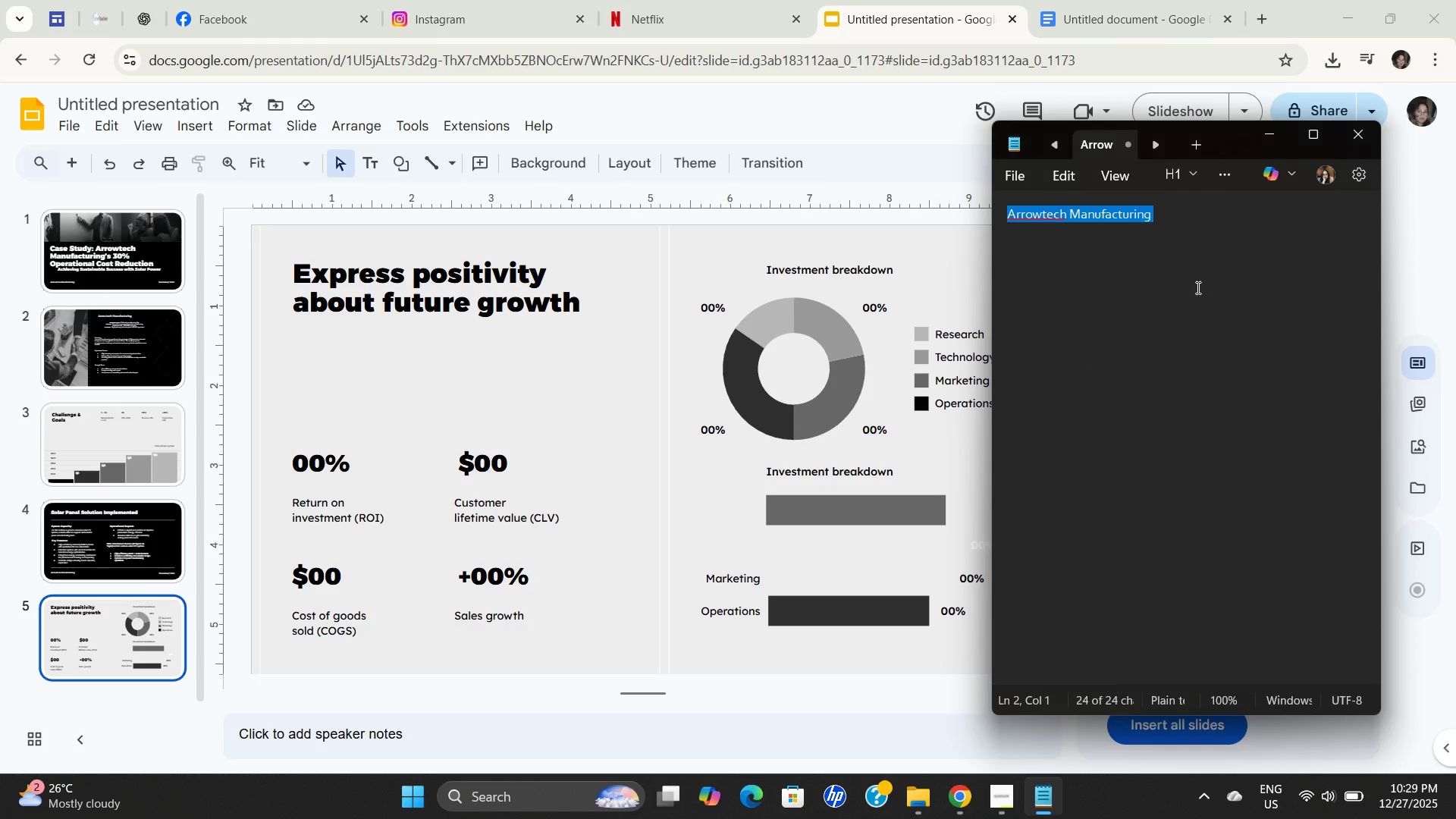 
left_click([1200, 287])
 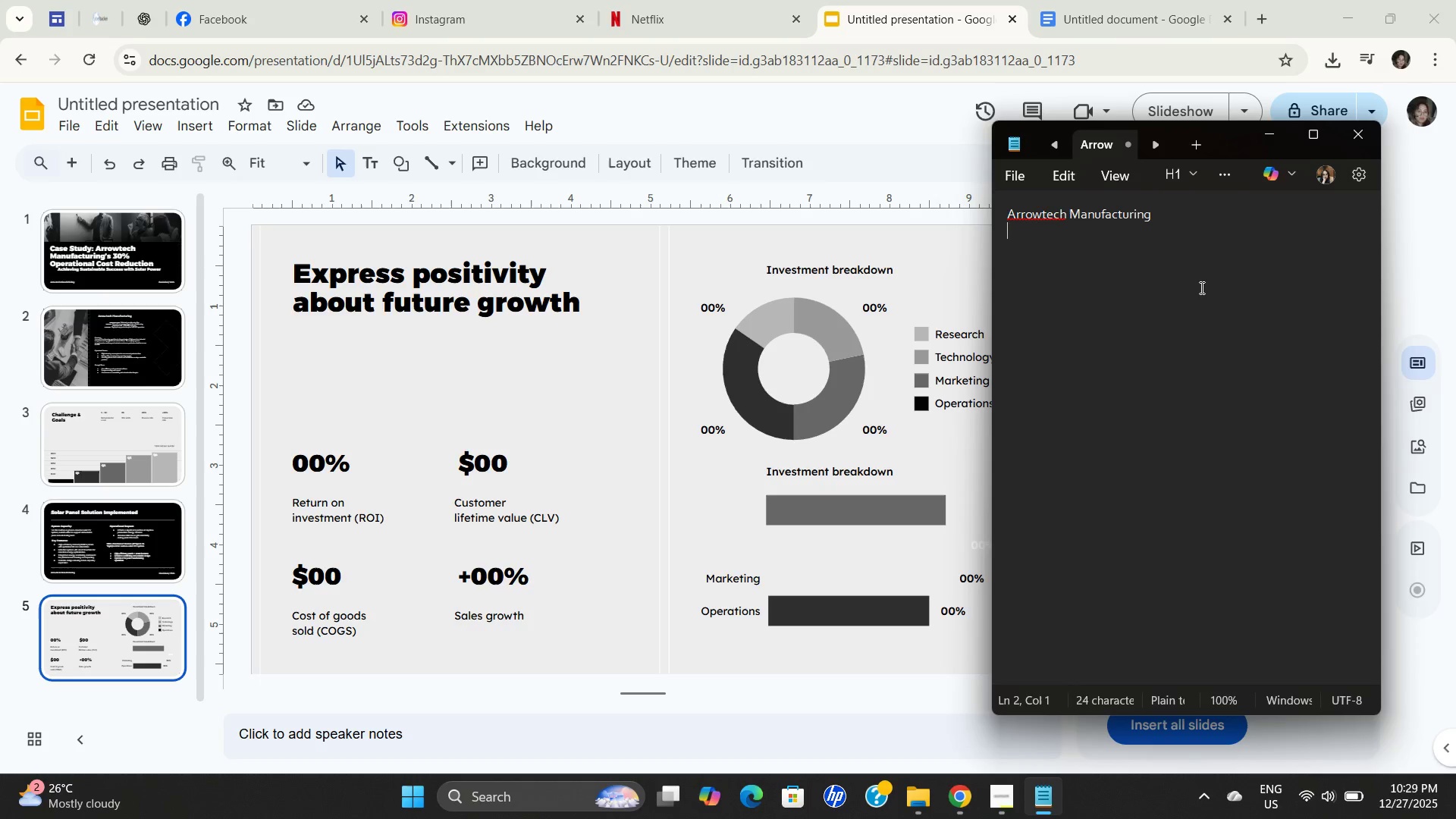 
key(Control+ControlLeft)
 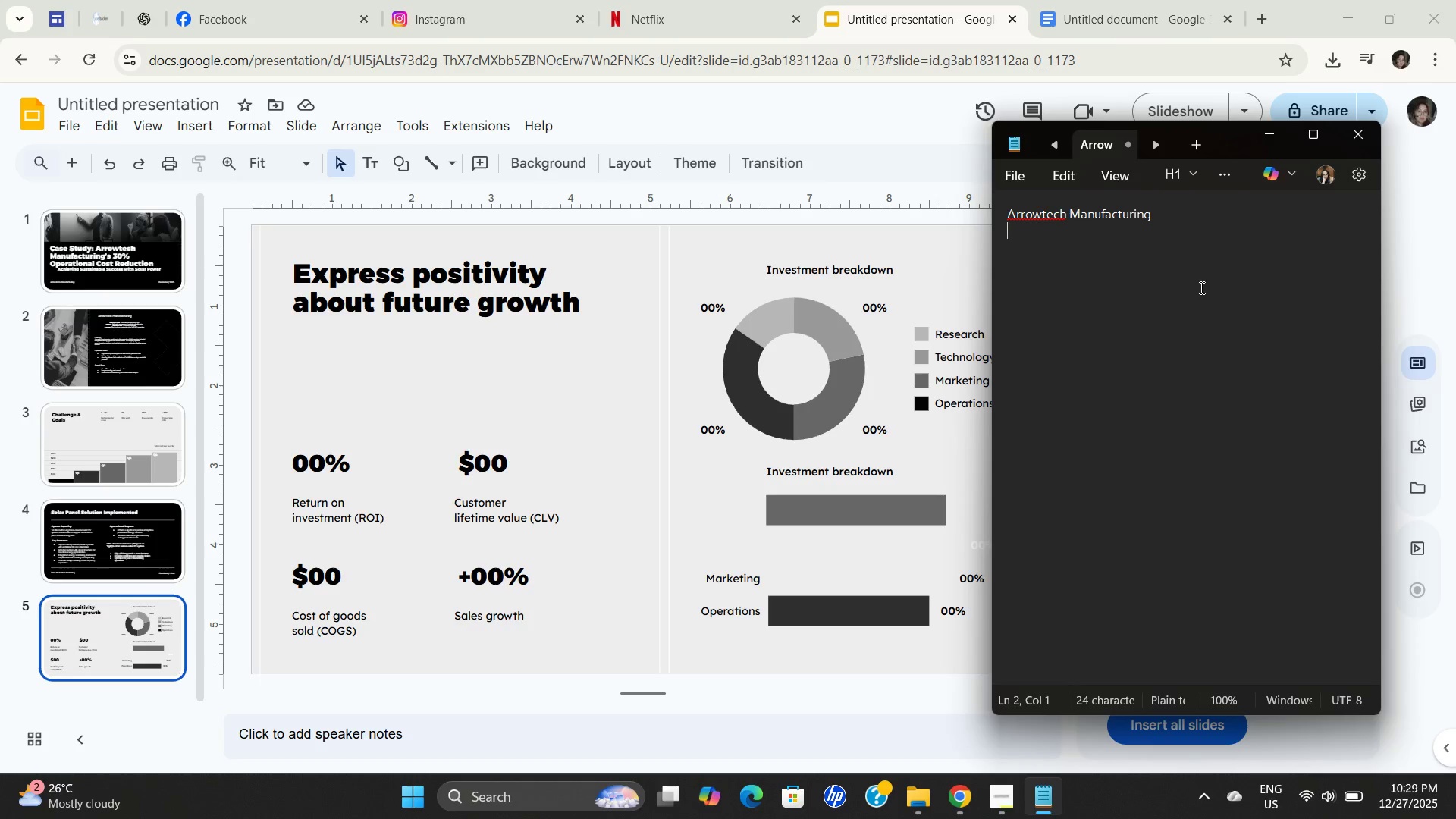 
key(Control+A)
 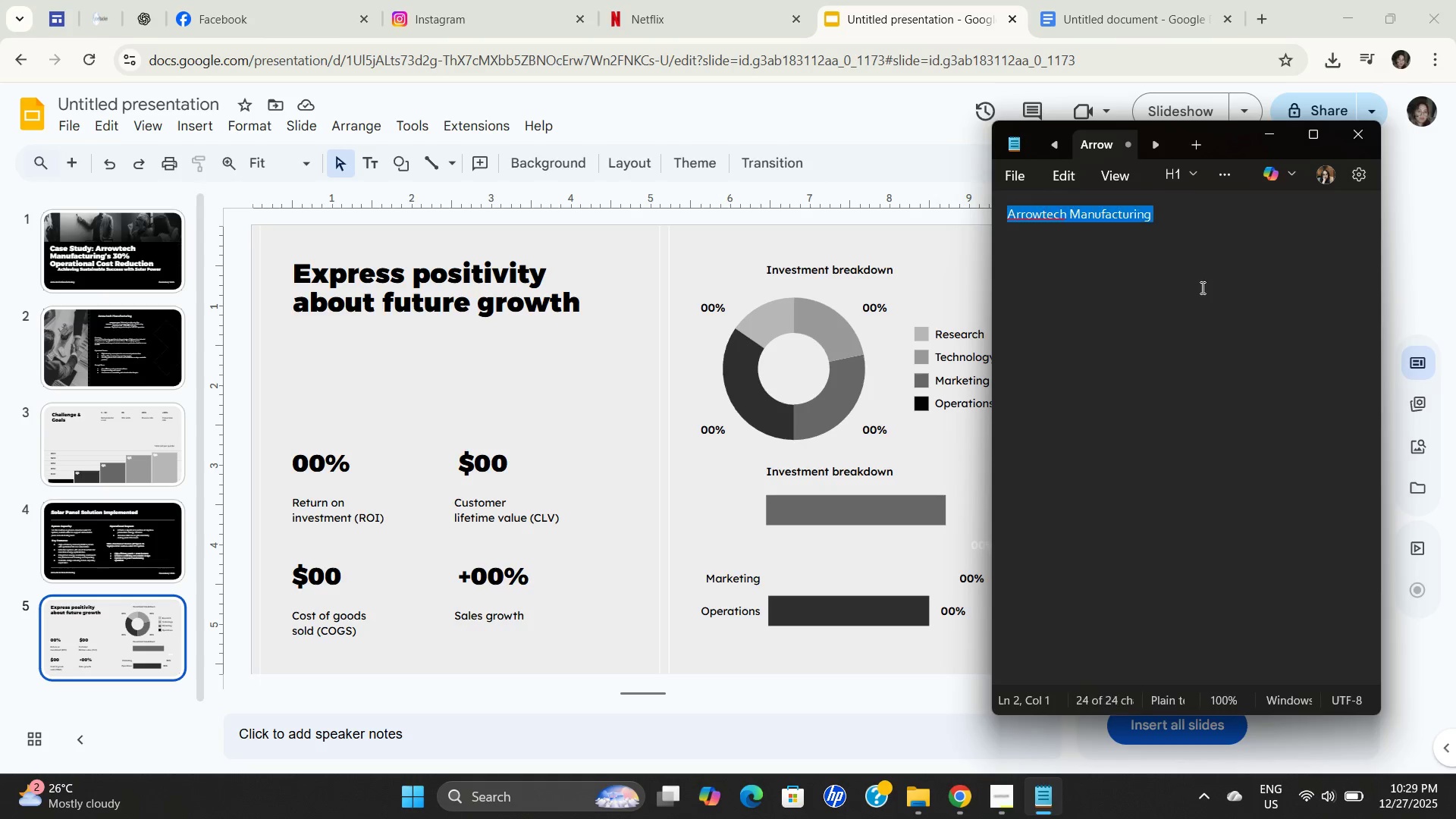 
key(Control+ControlLeft)
 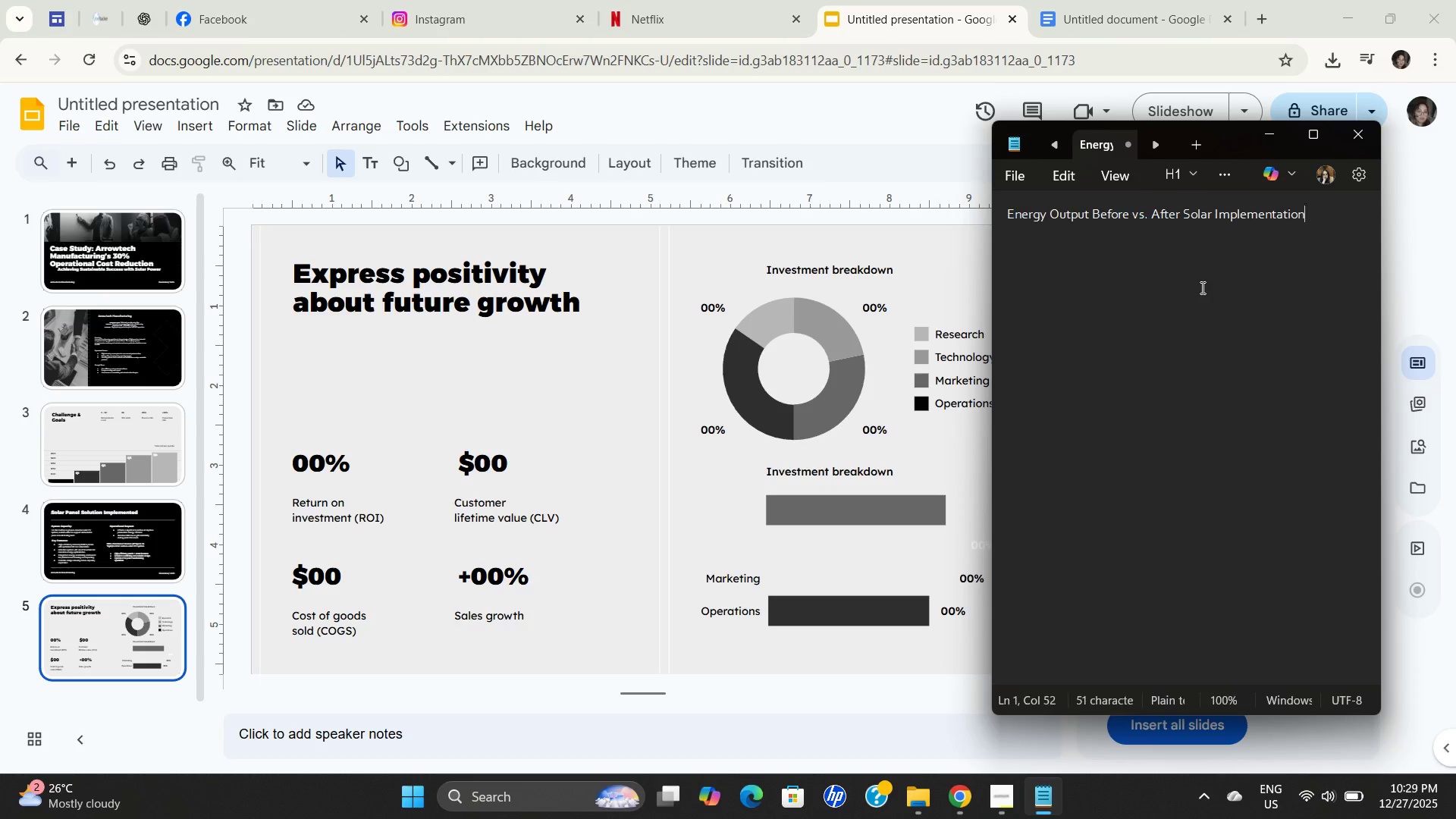 
key(Control+V)
 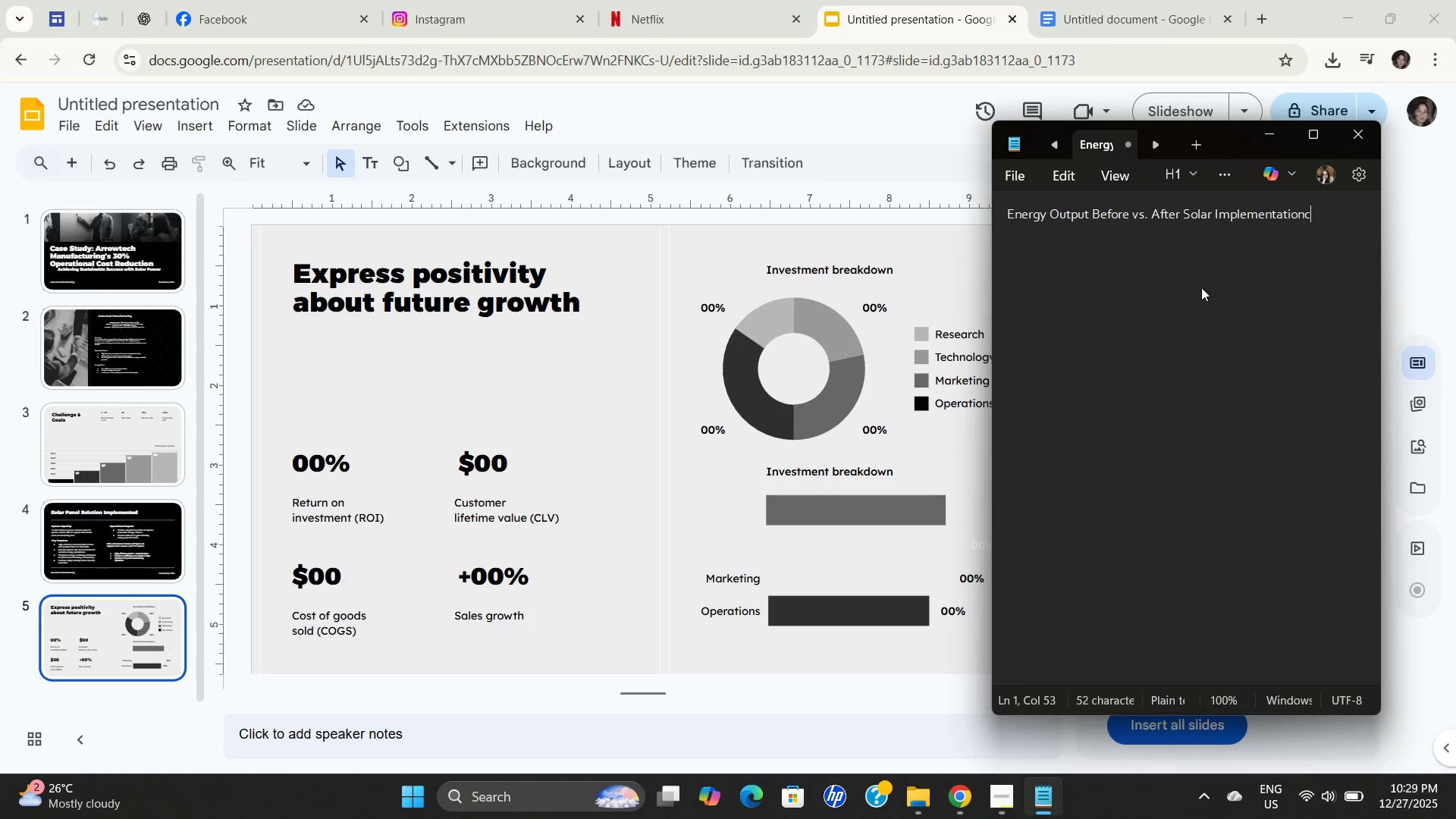 
key(C)
 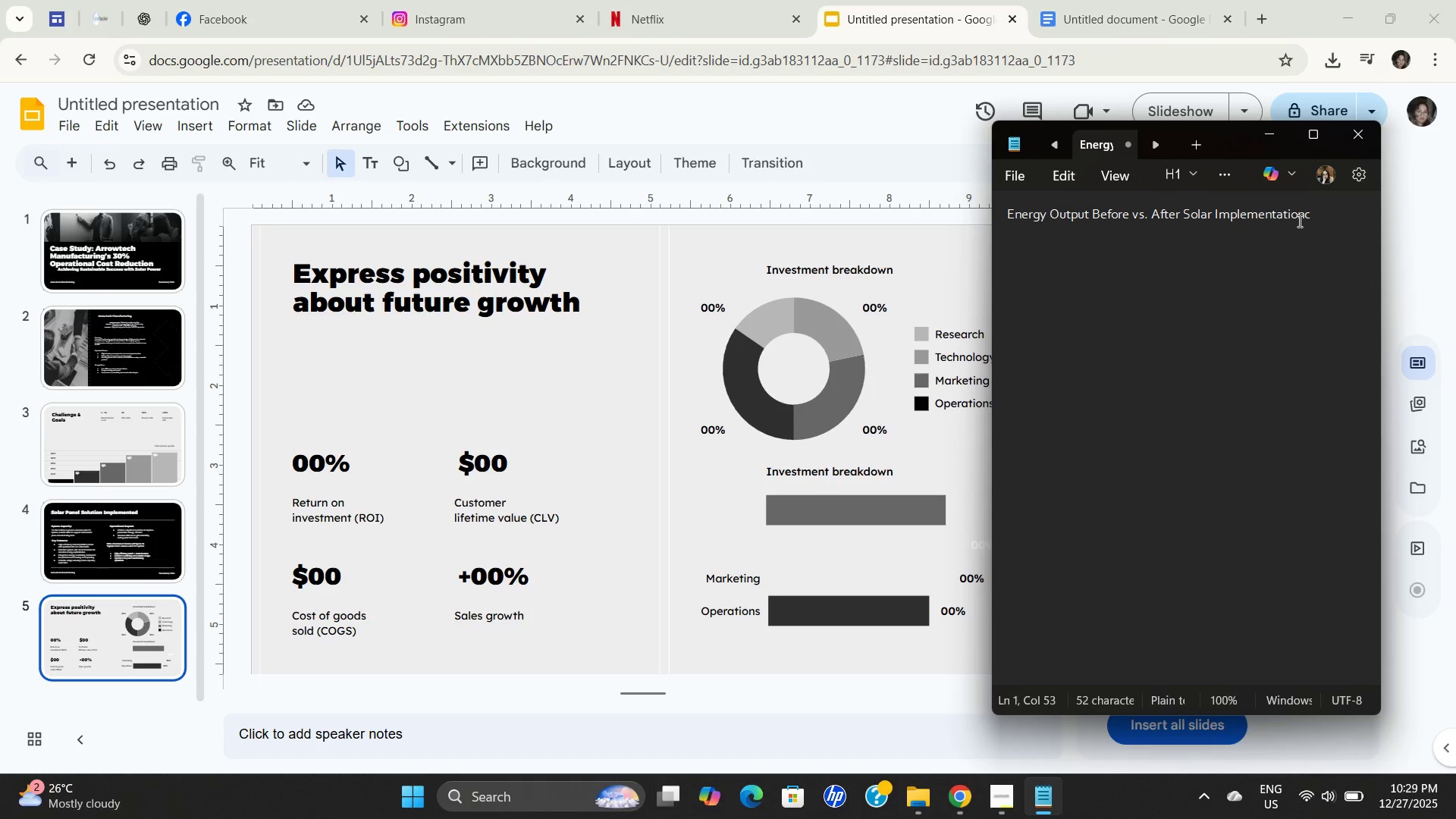 
key(Backspace)
 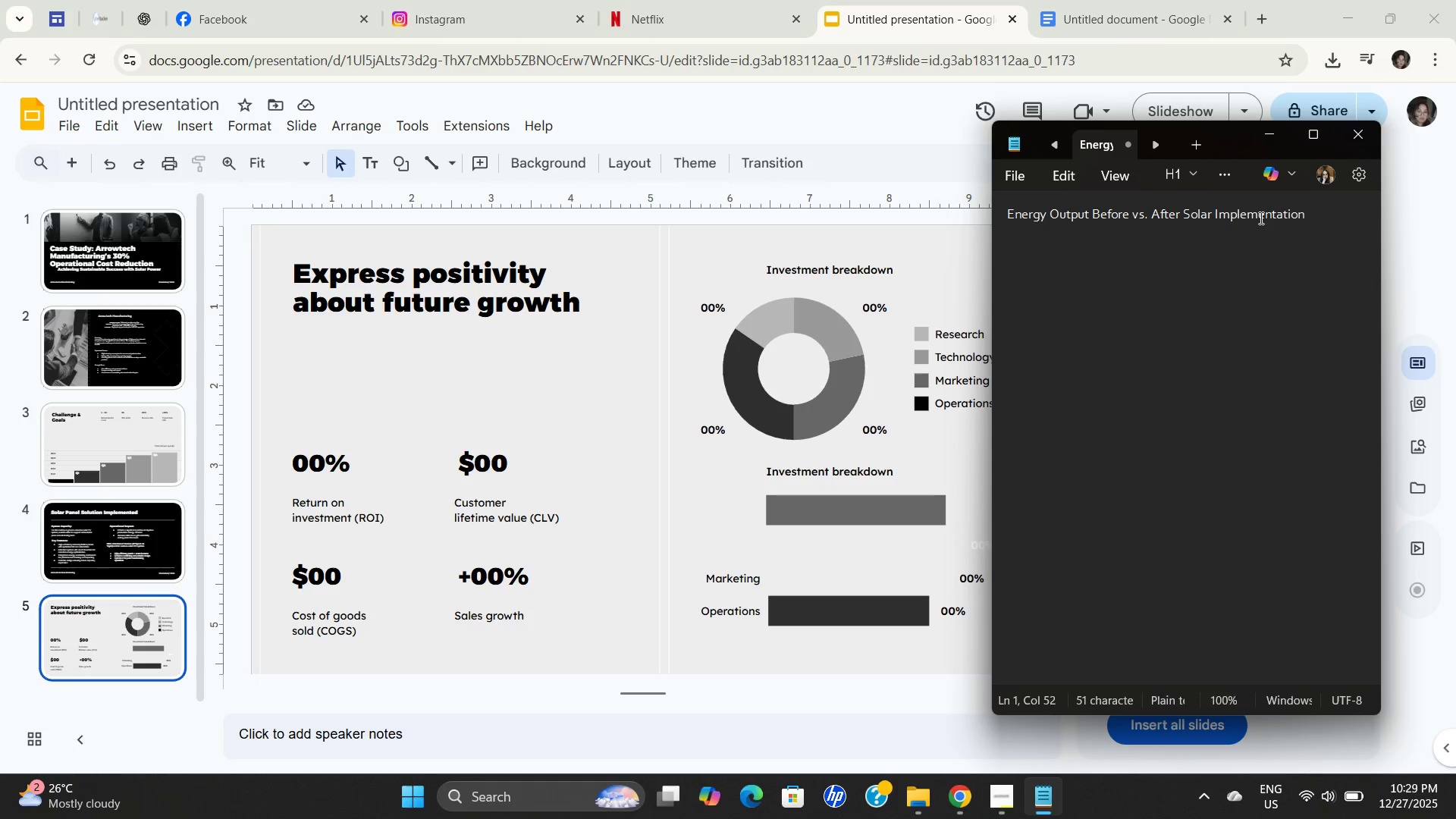 
key(Control+ControlLeft)
 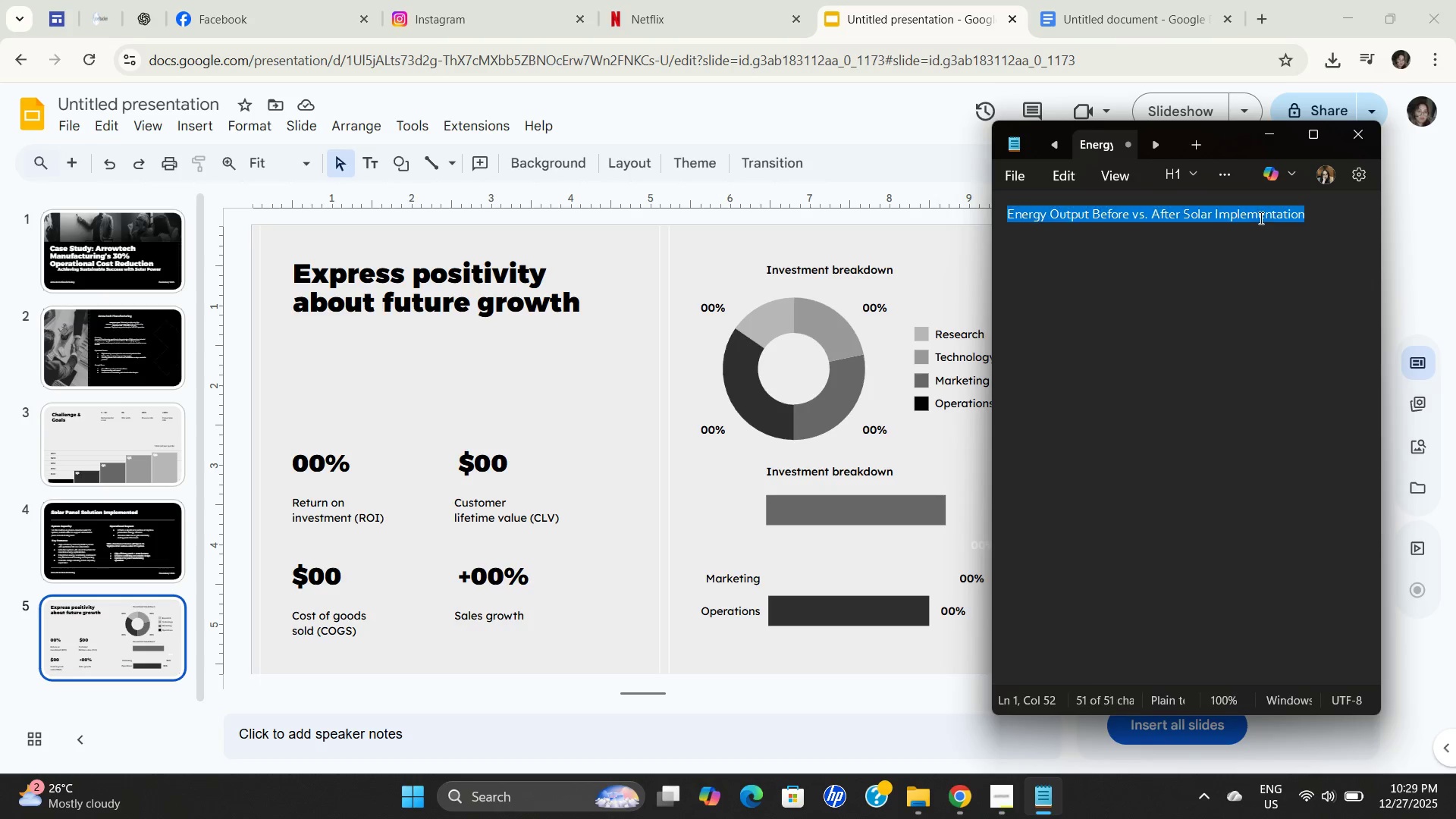 
key(Control+A)
 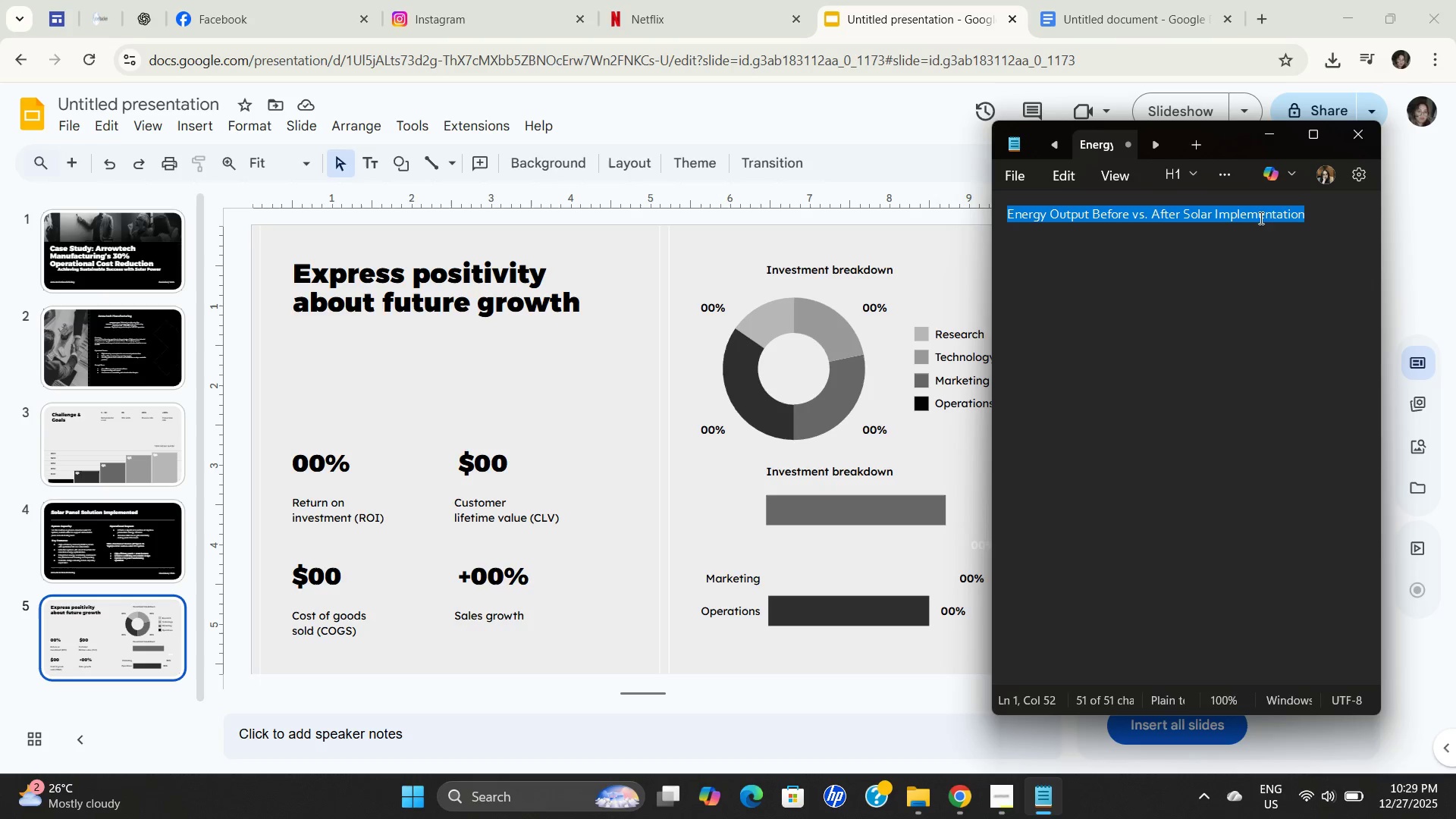 
key(Control+C)
 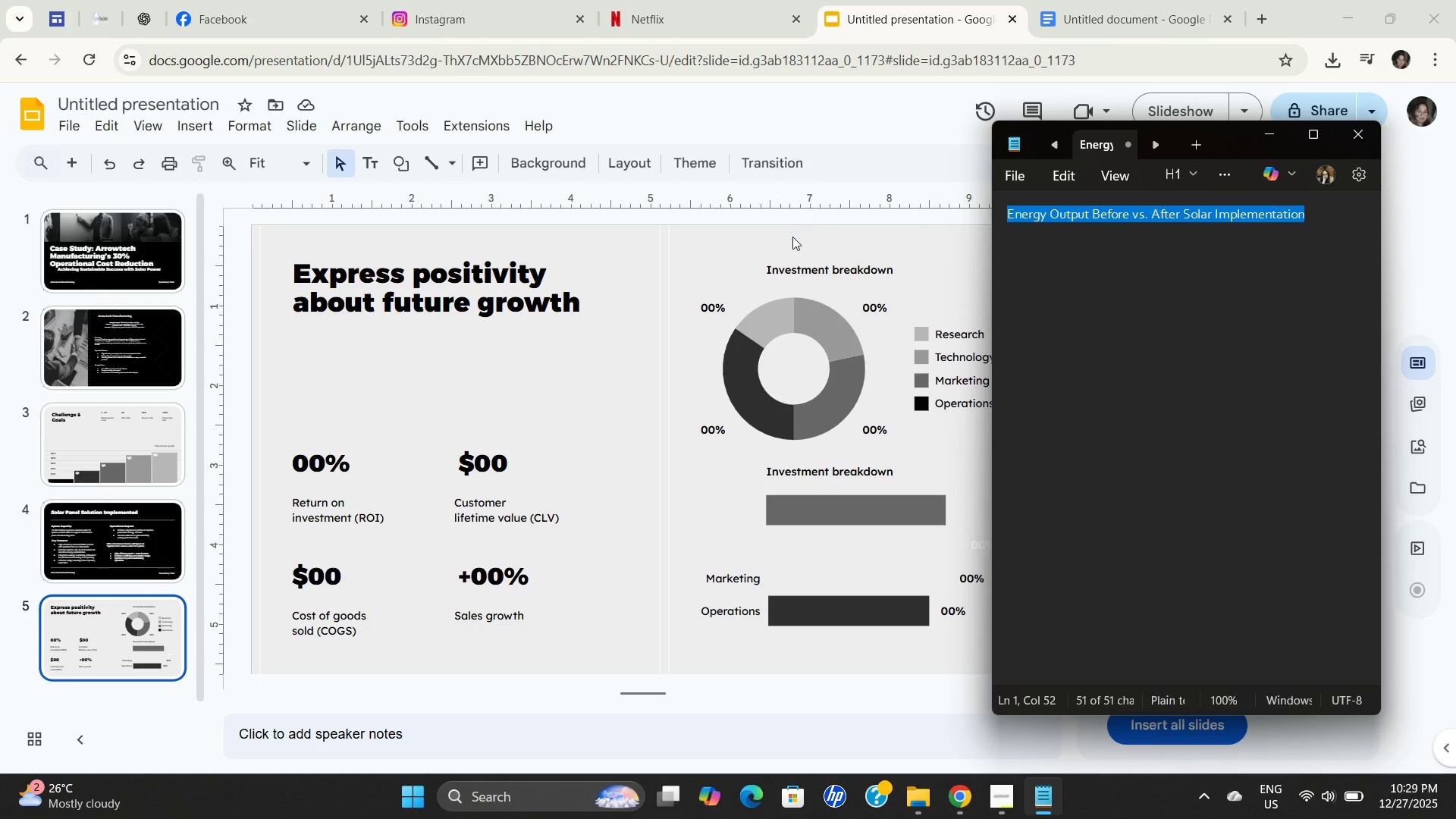 
key(Control+C)
 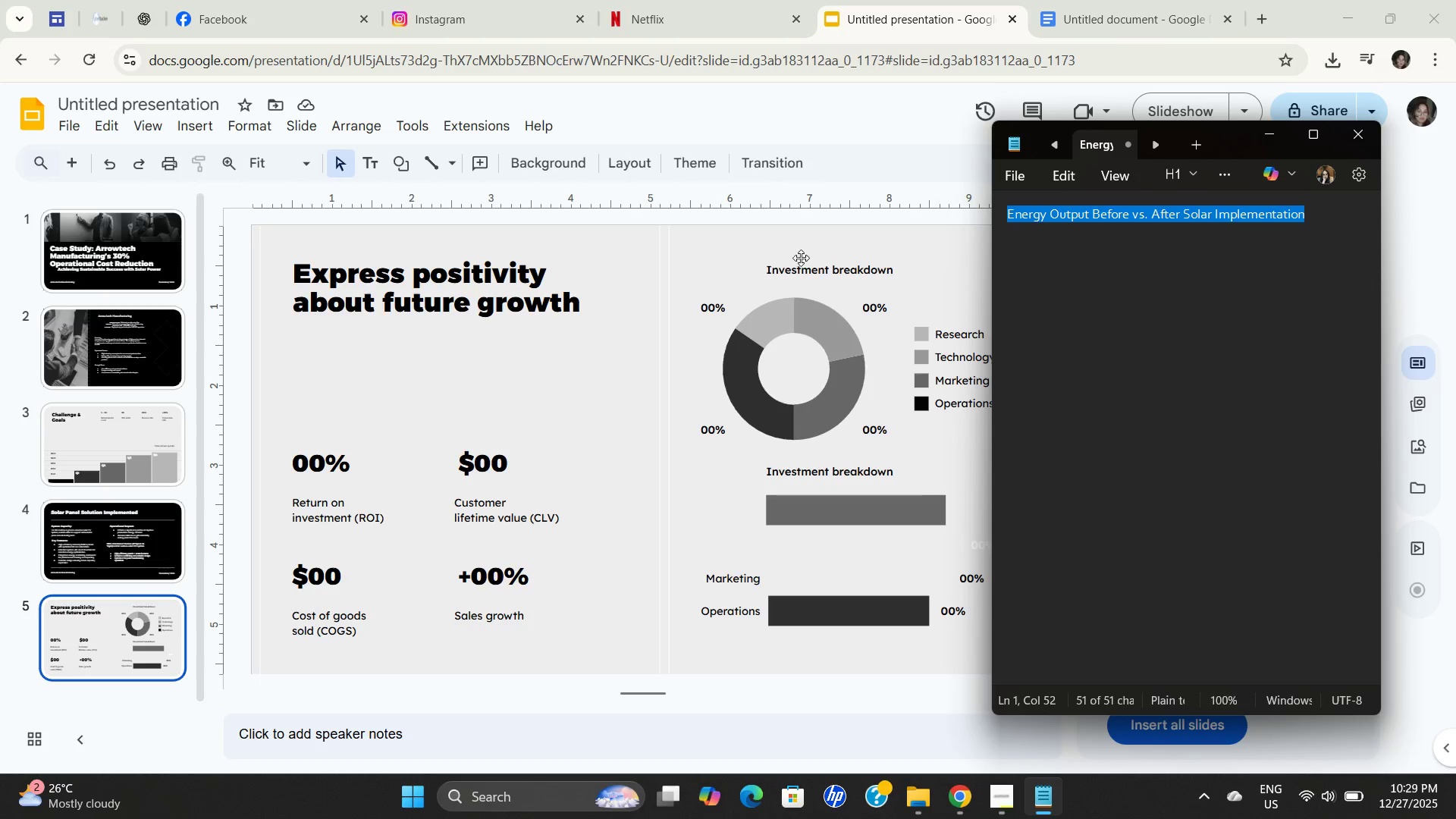 
key(Control+C)
 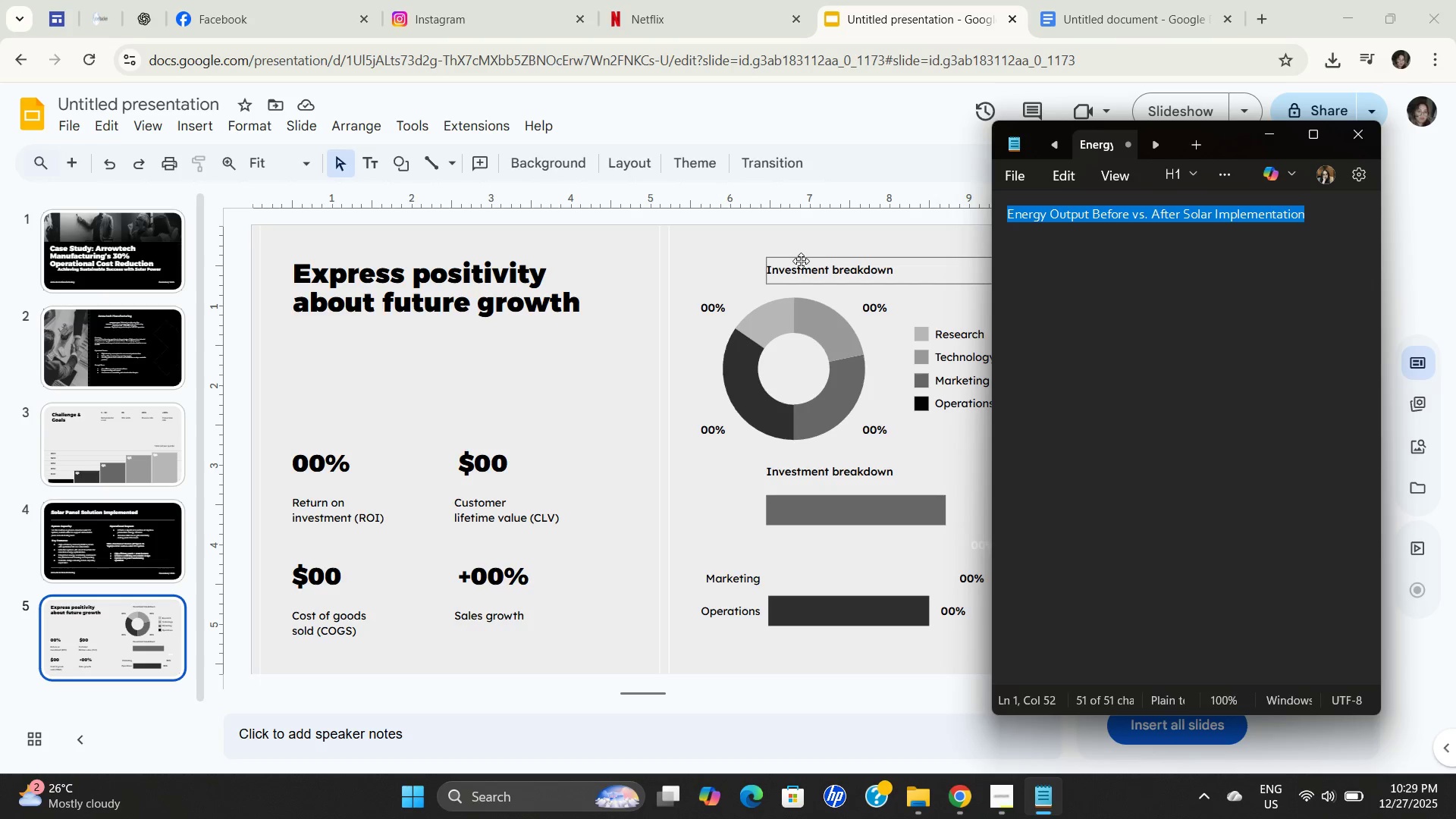 
key(Control+C)
 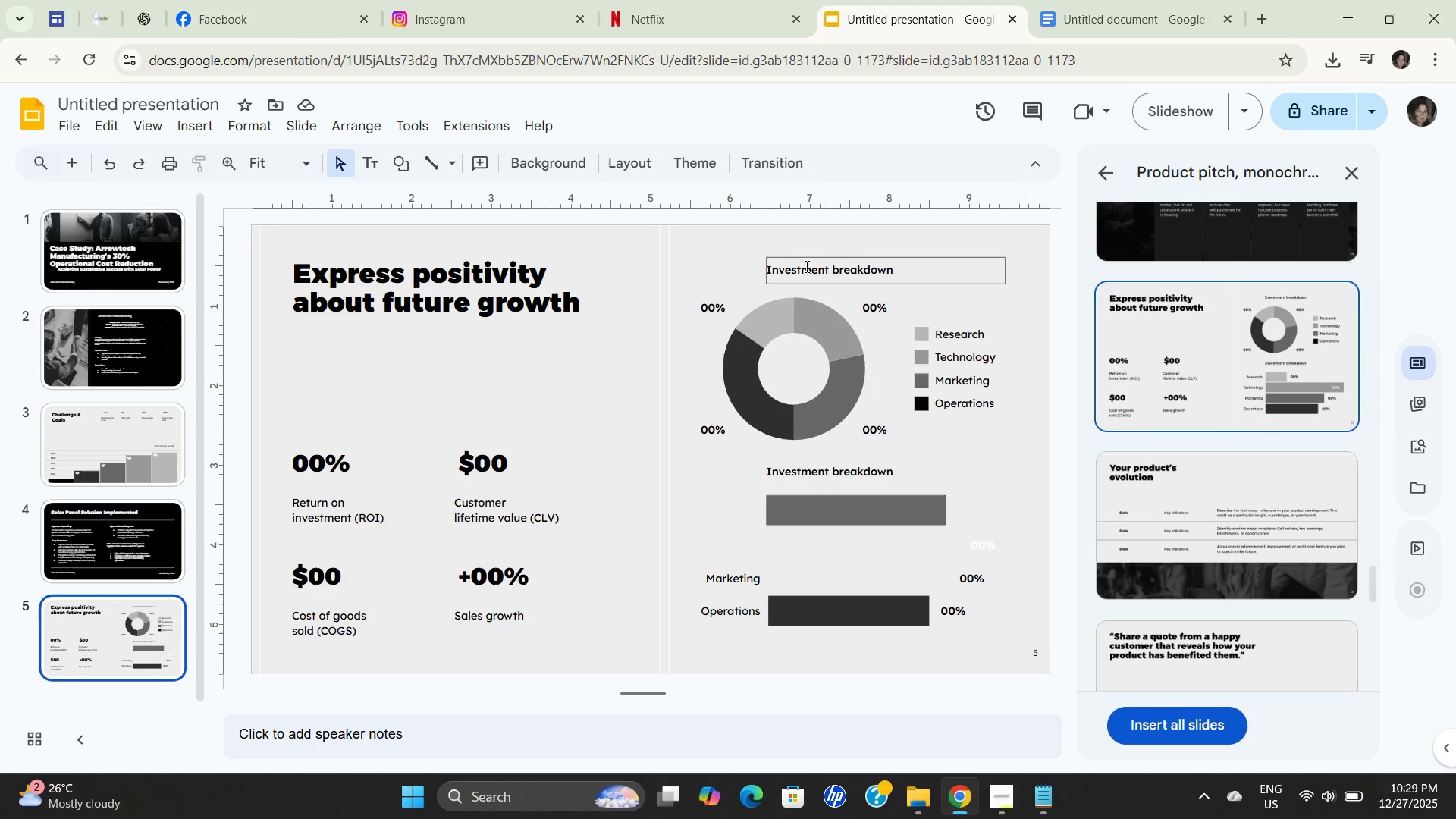 
double_click([805, 266])
 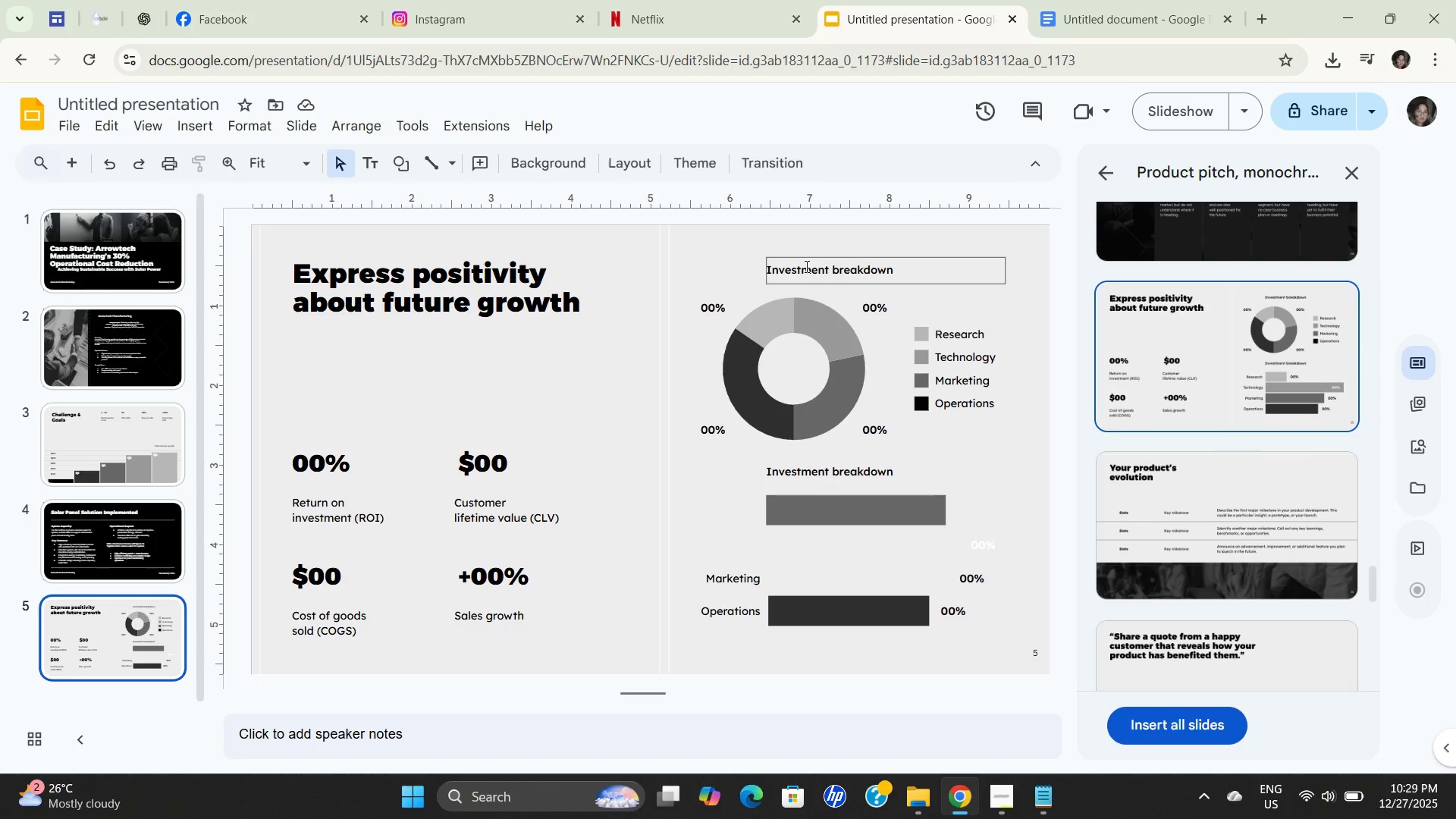 
triple_click([805, 266])
 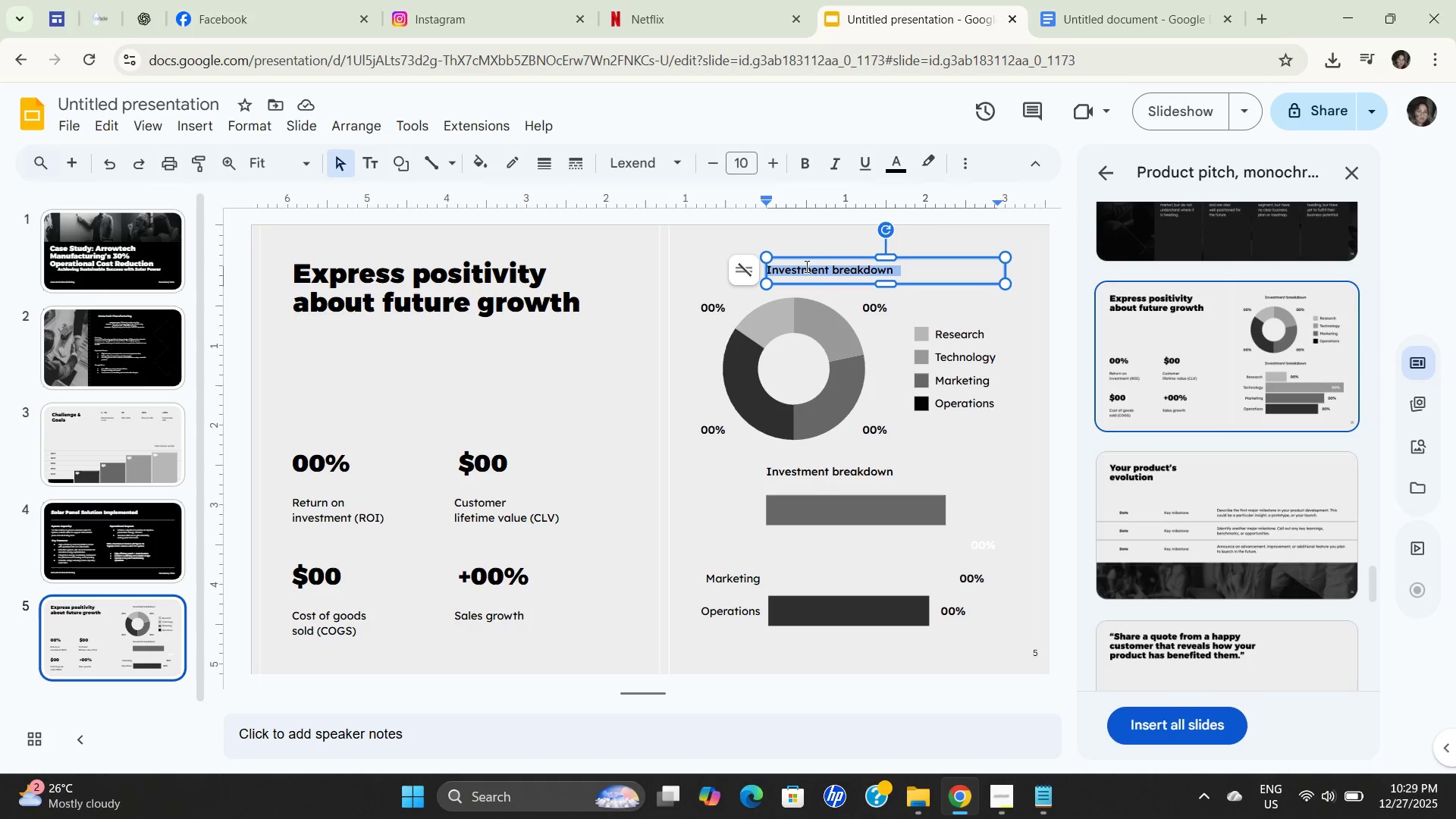 
key(Control+V)
 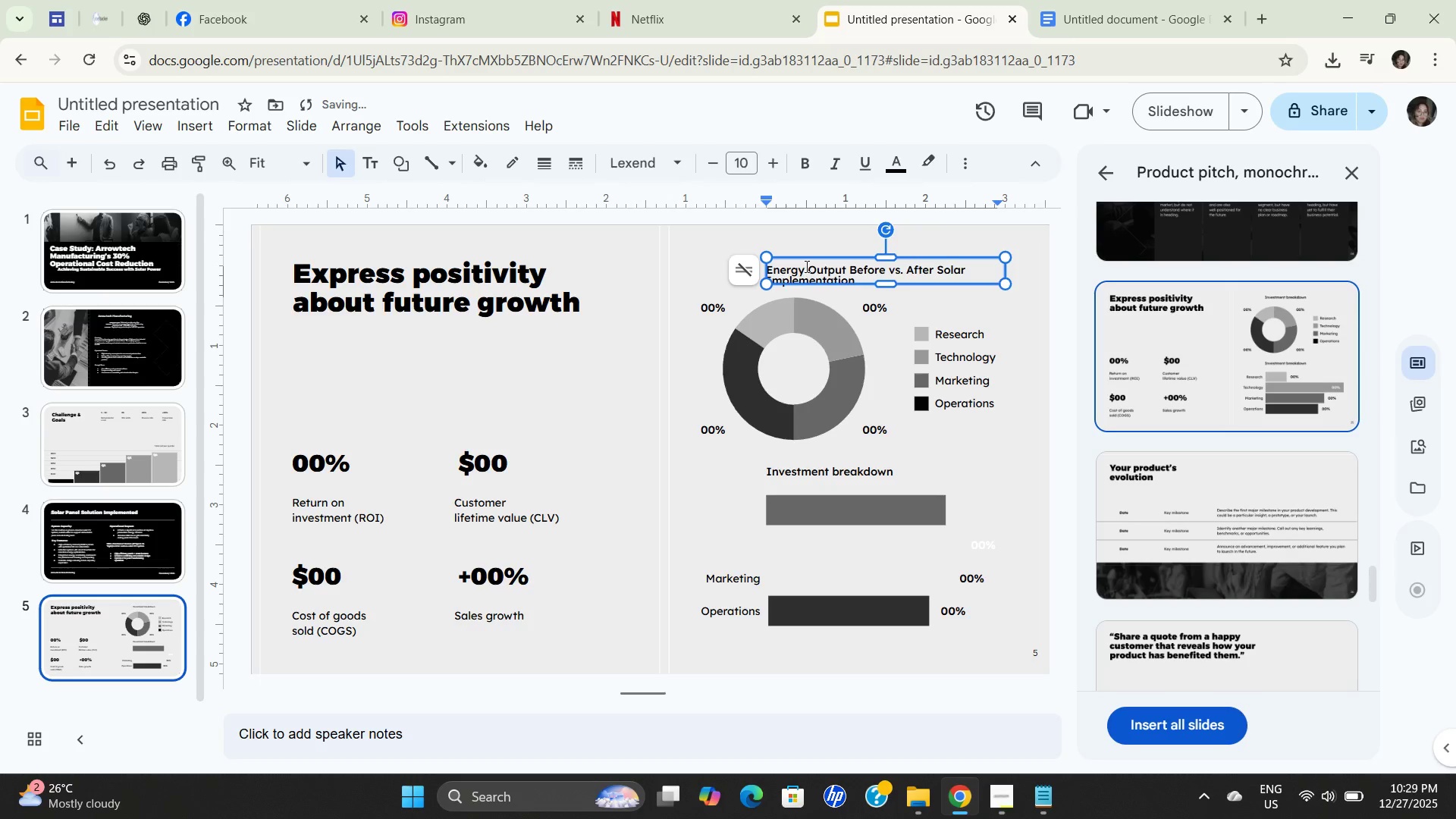 
key(Control+Z)
 